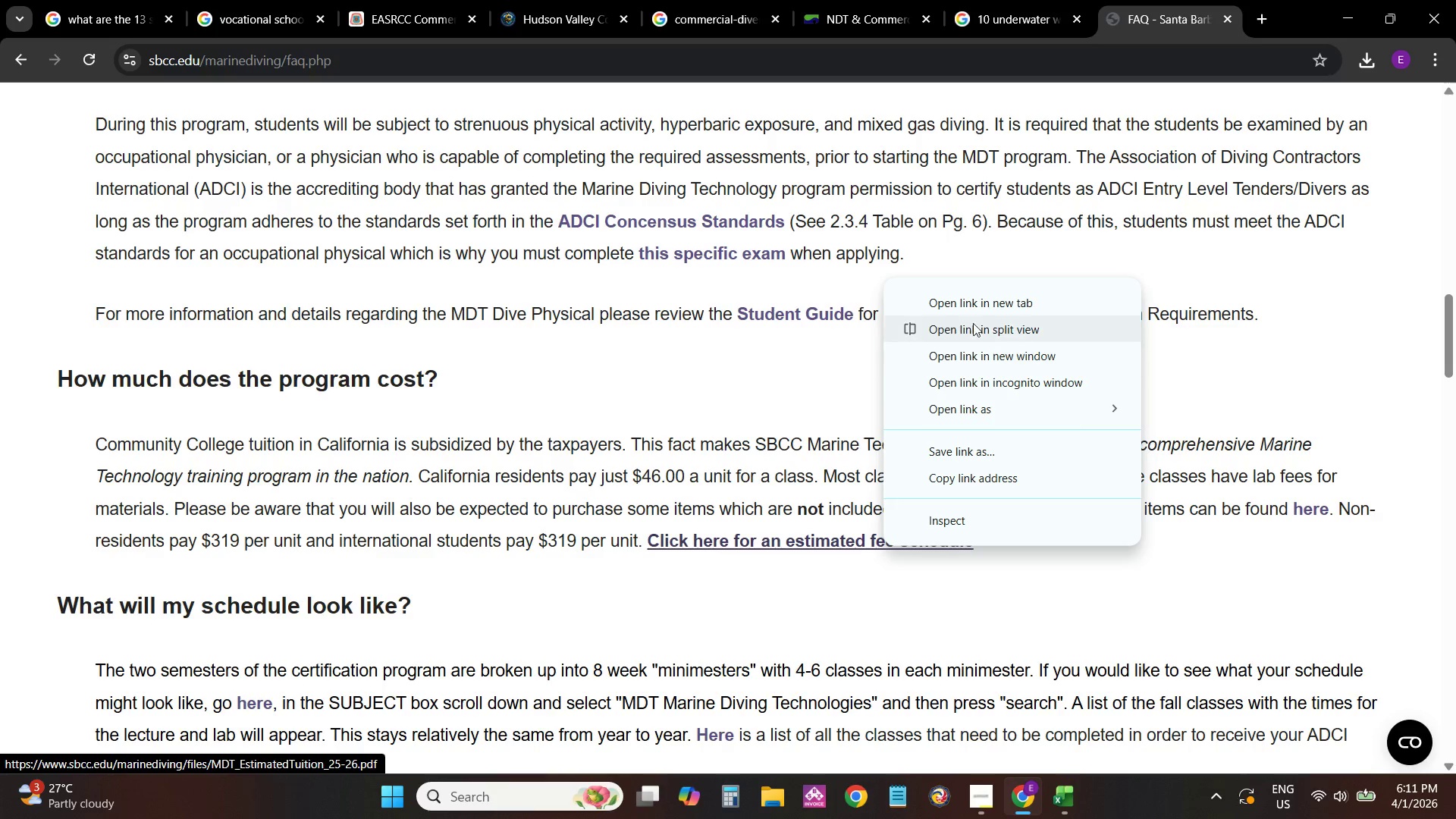 
left_click([980, 306])
 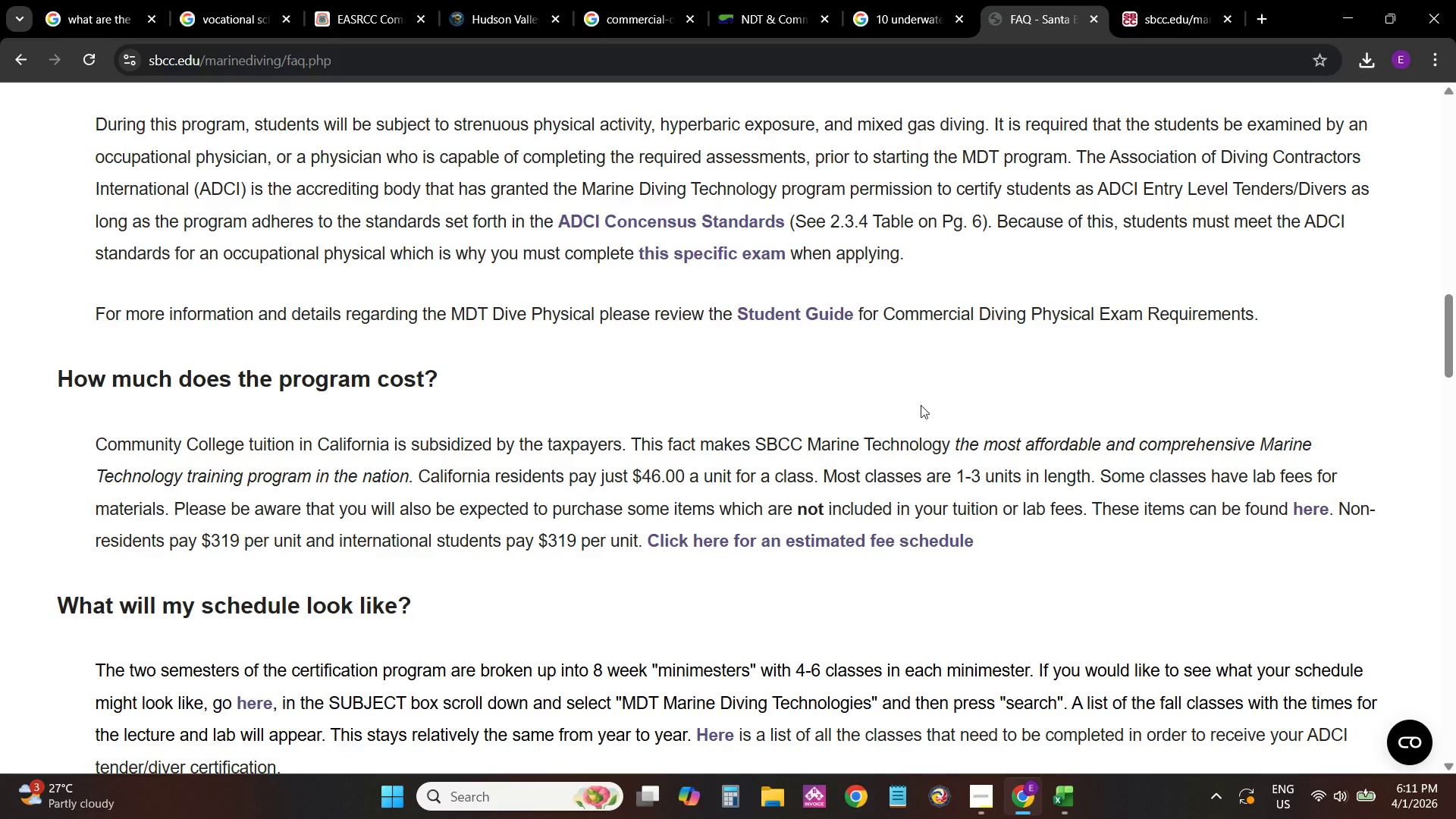 
scroll: coordinate [402, 481], scroll_direction: down, amount: 4.0
 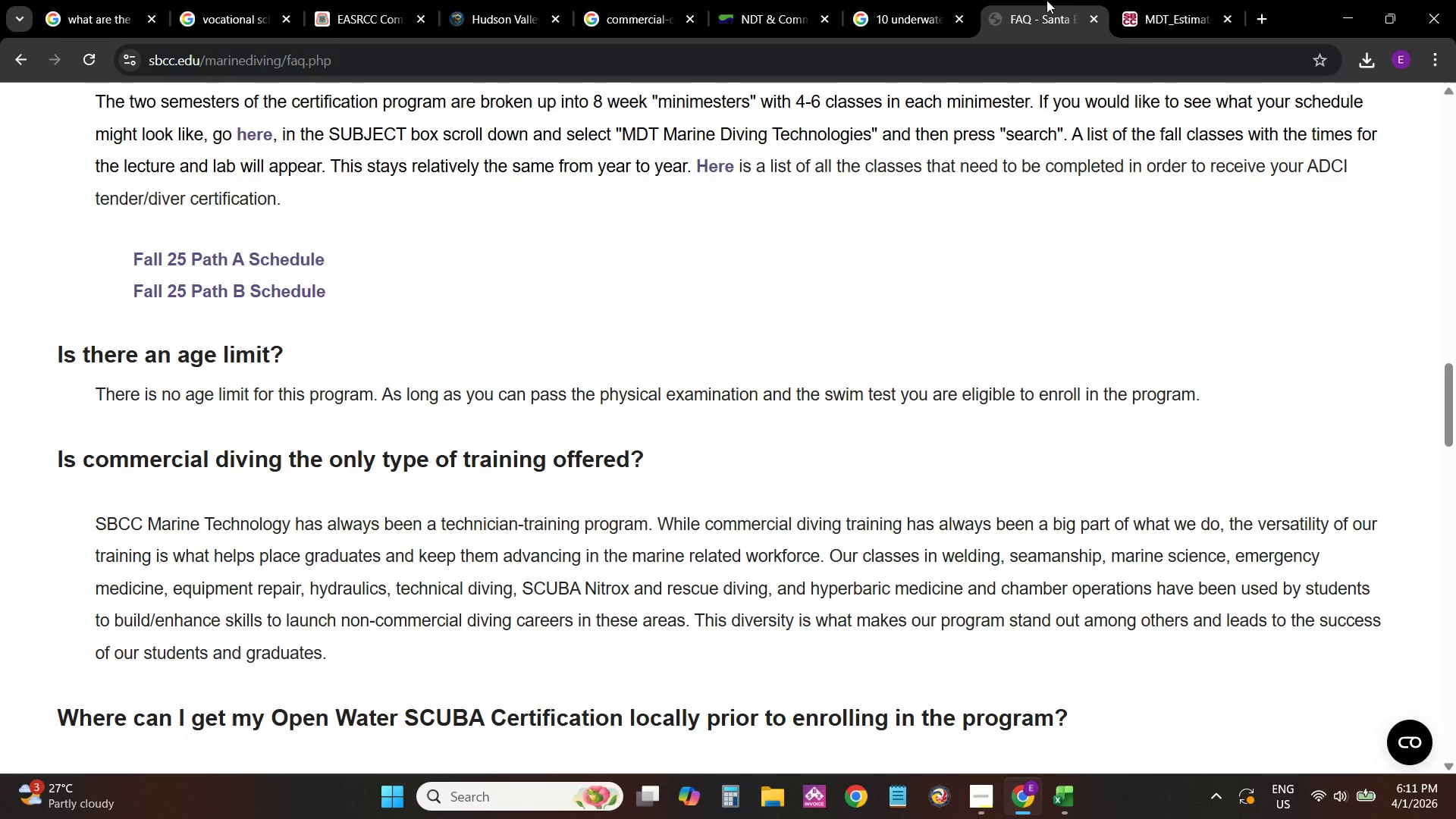 
left_click([1175, 0])
 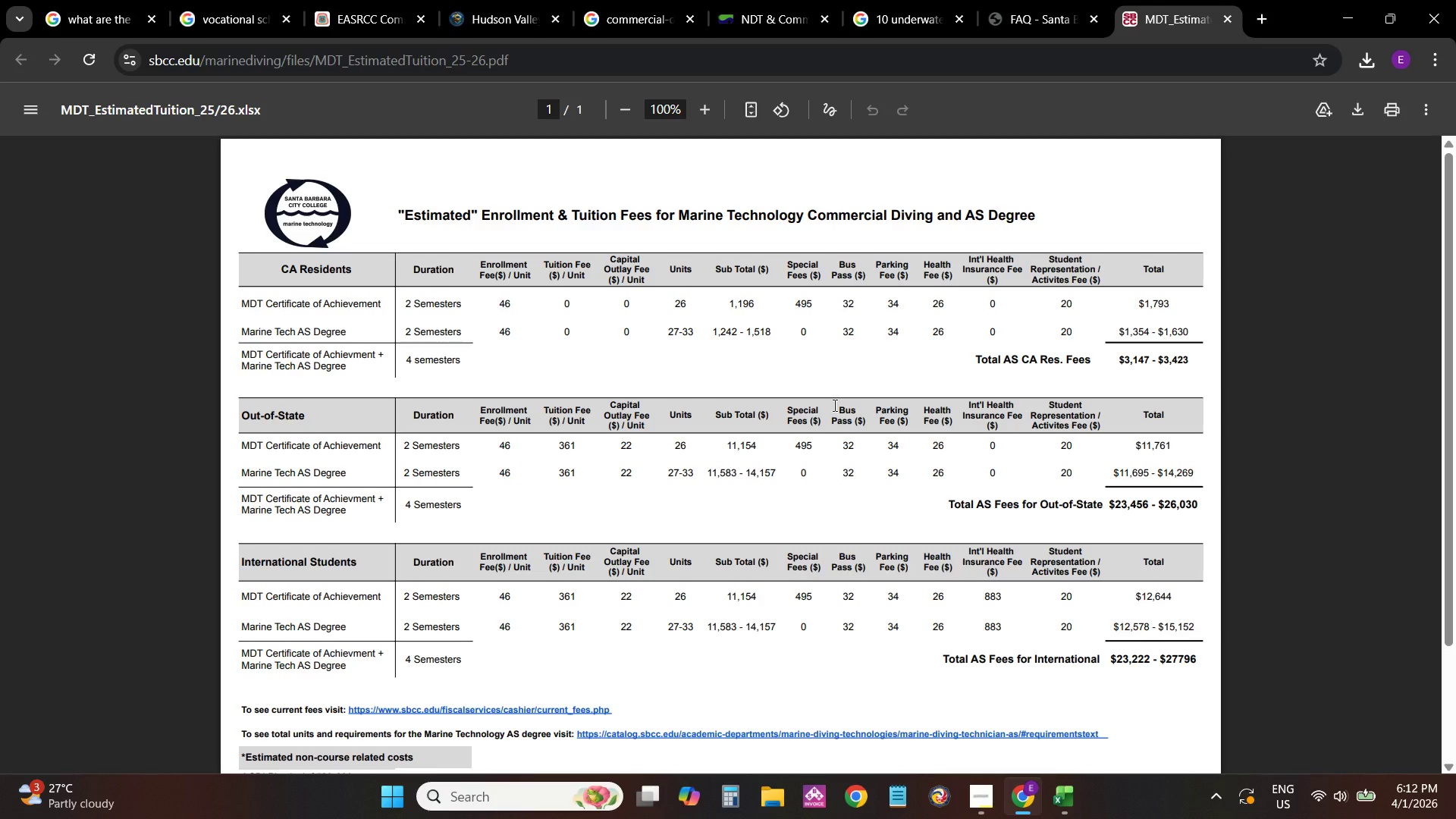 
wait(72.88)
 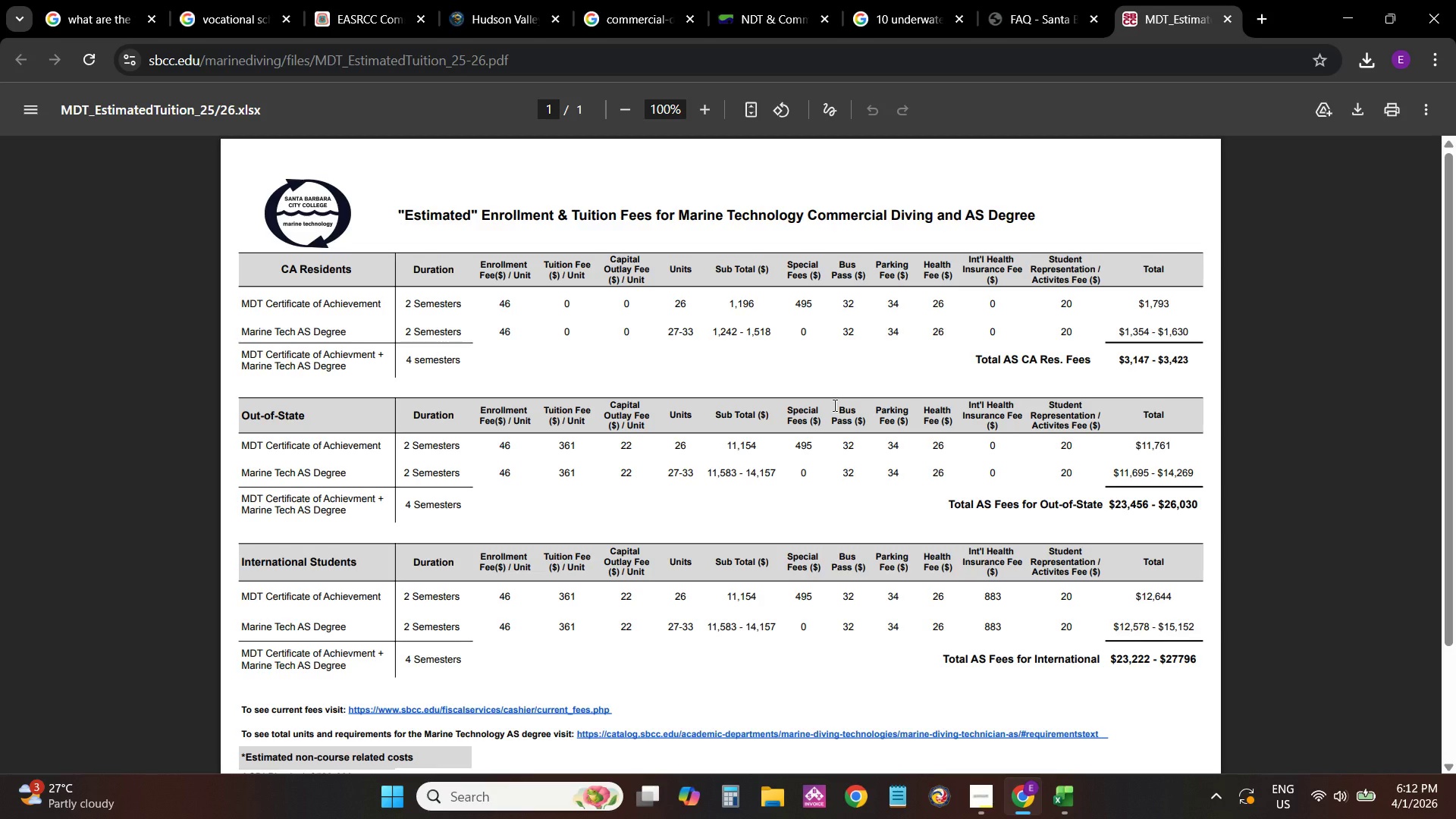 
key(Alt+AltLeft)
 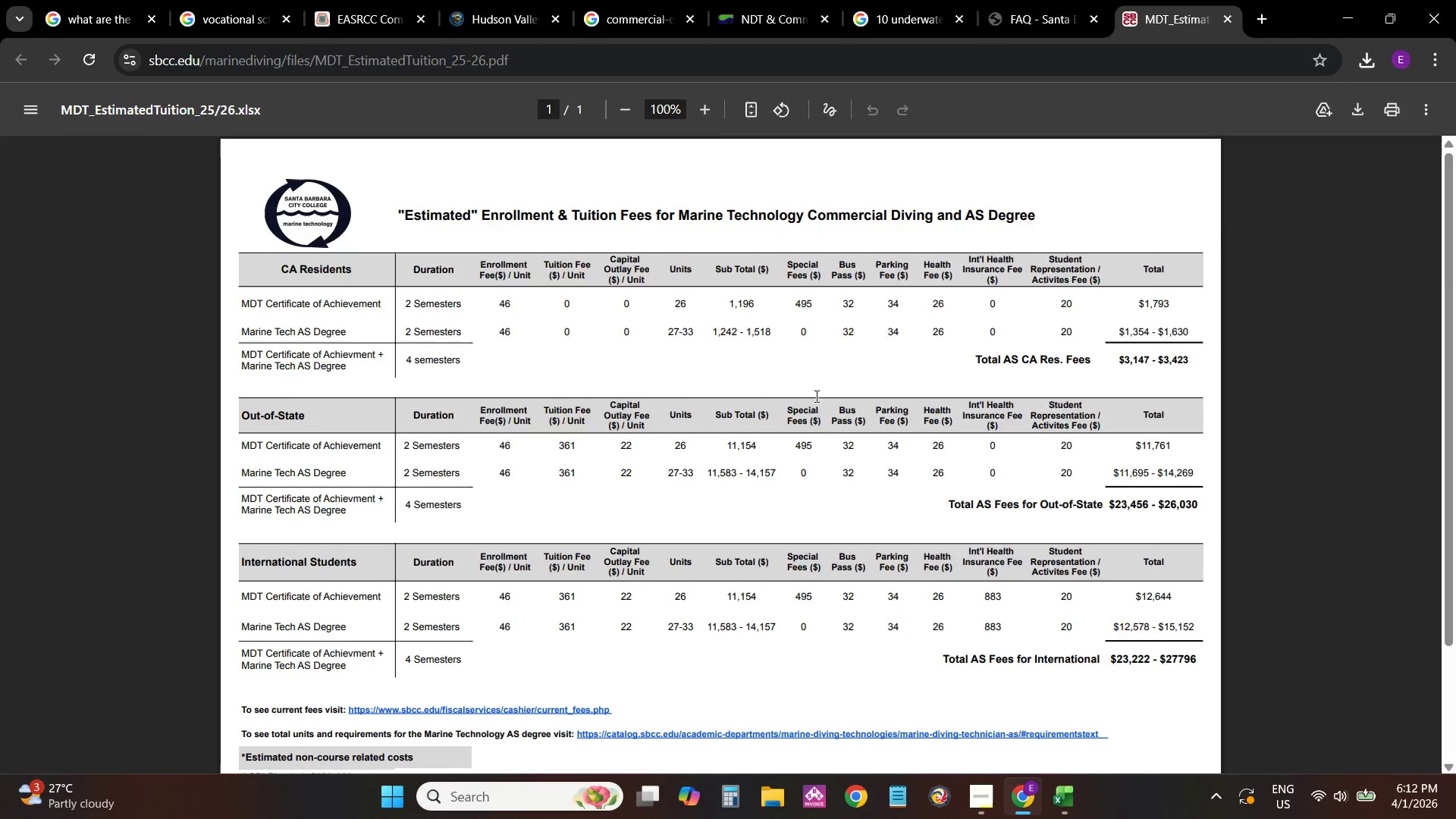 
key(Alt+Tab)
 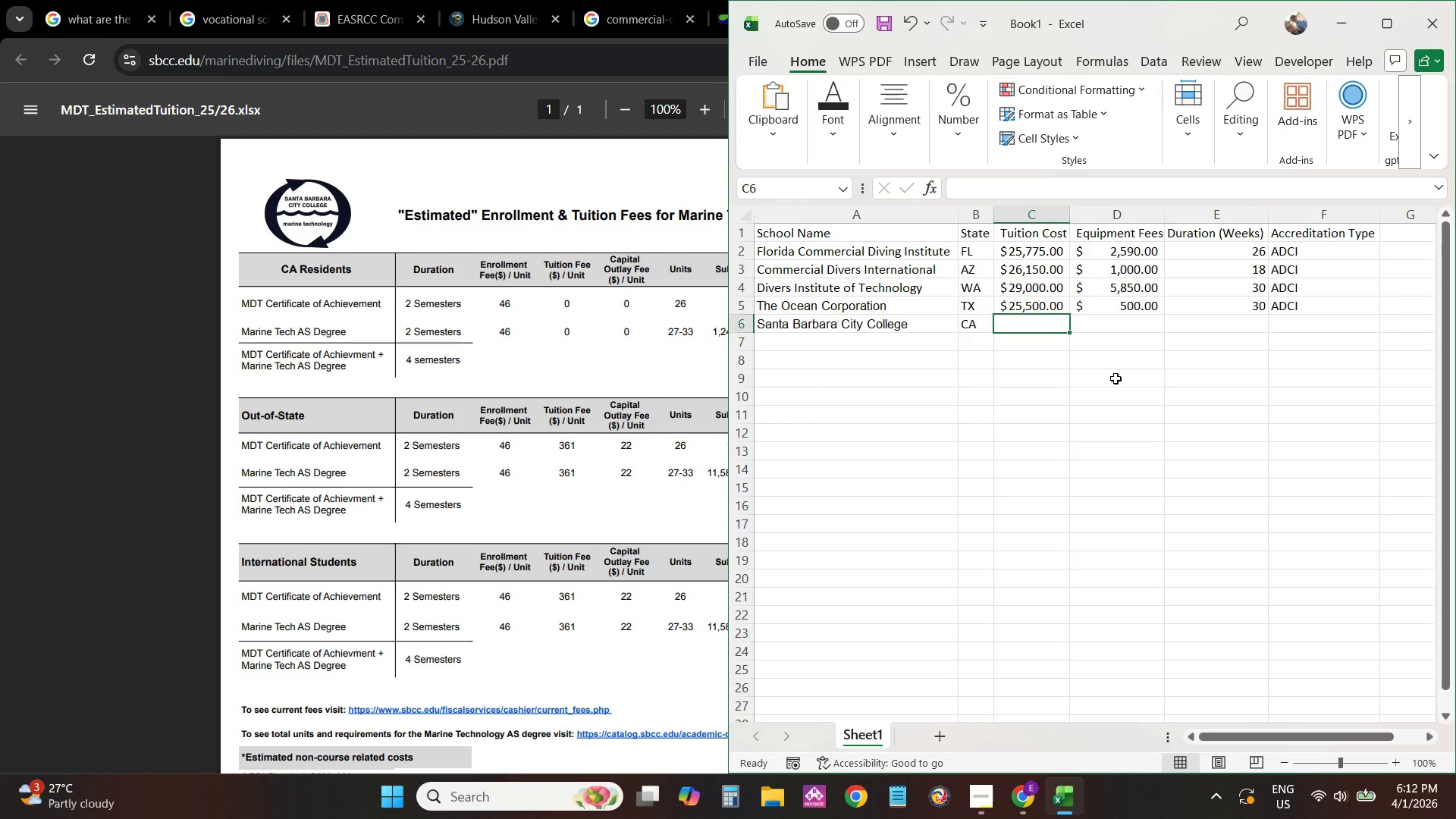 
key(Numpad2)
 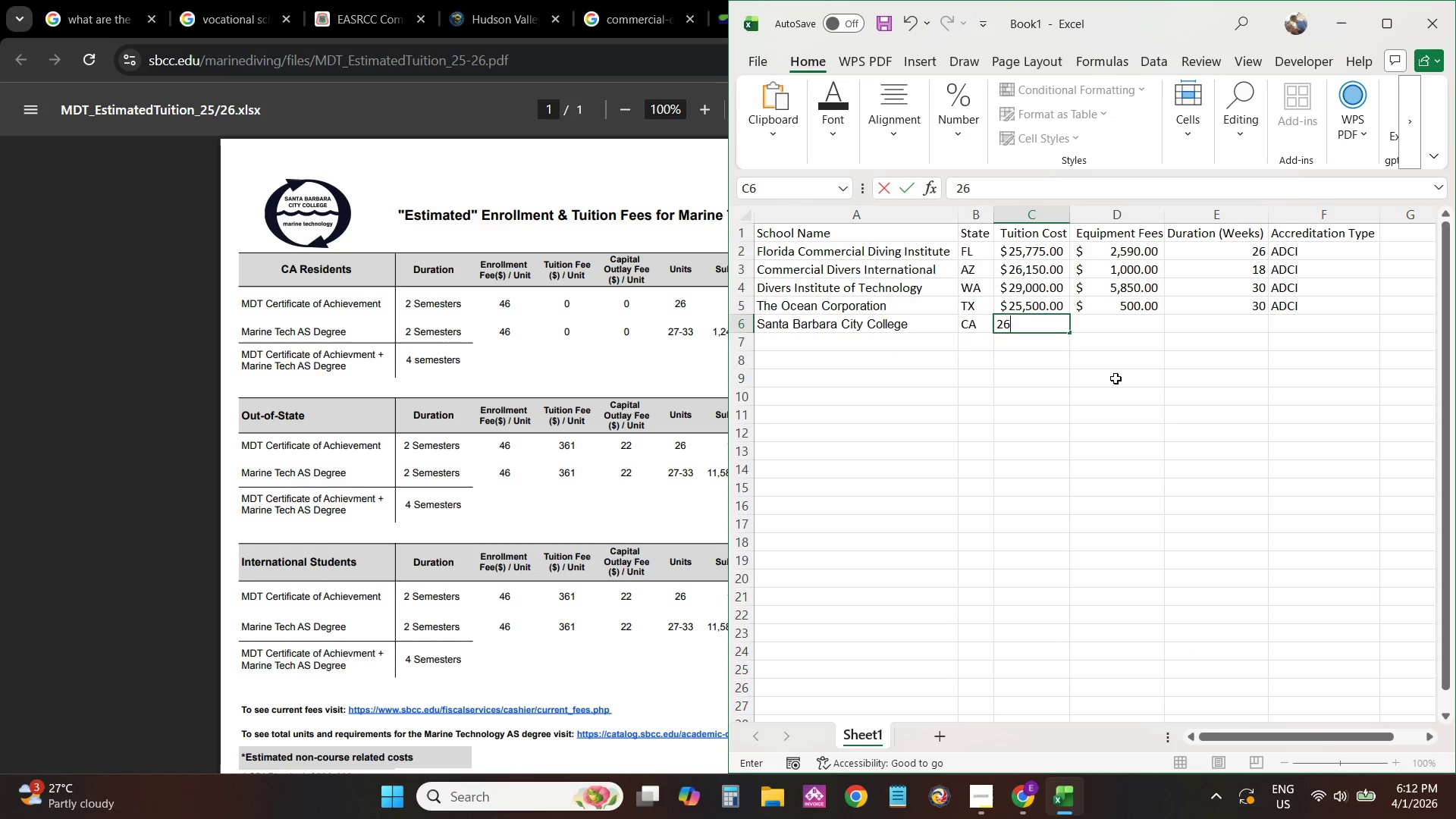 
key(Numpad6)
 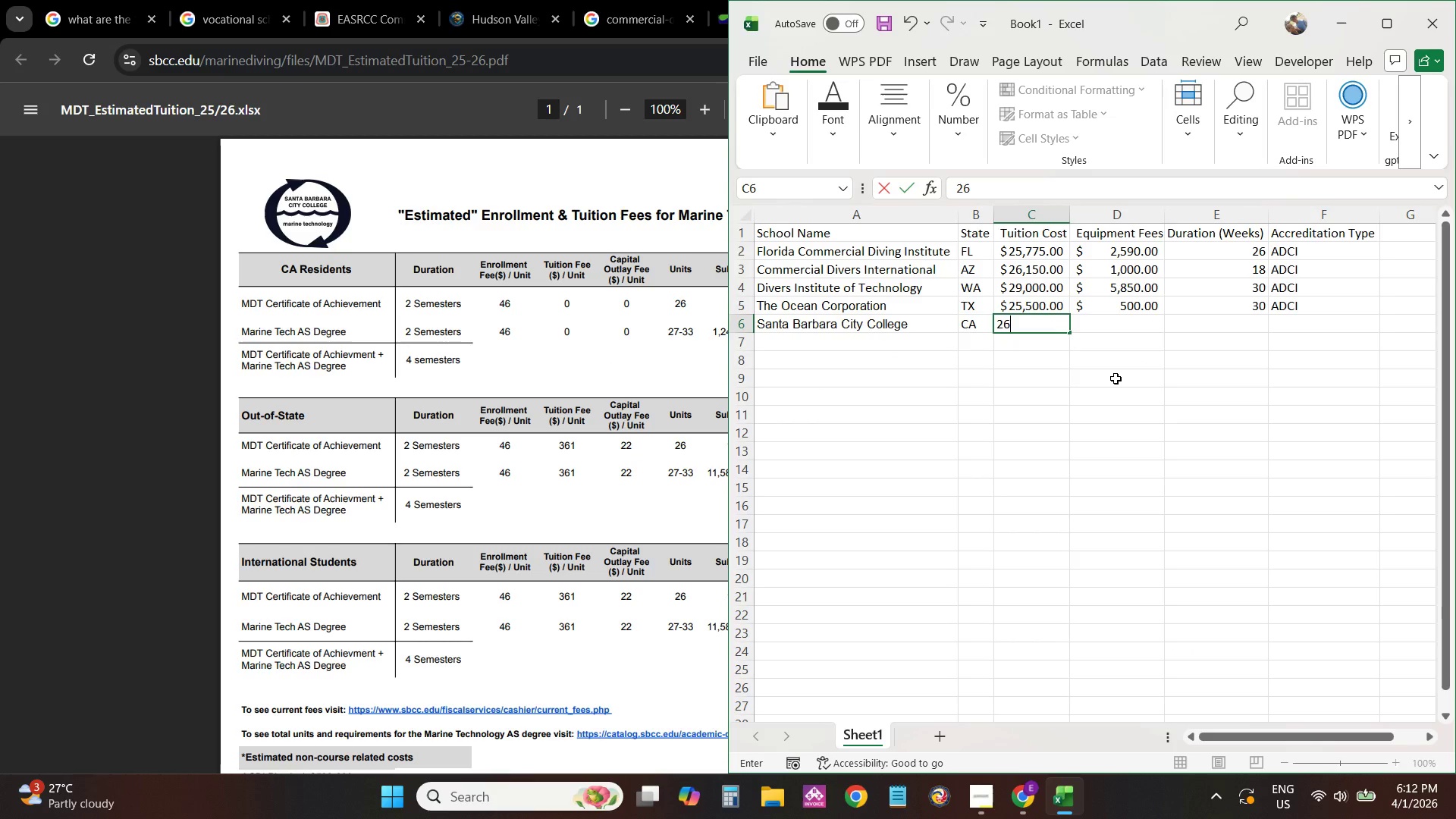 
key(Numpad3)
 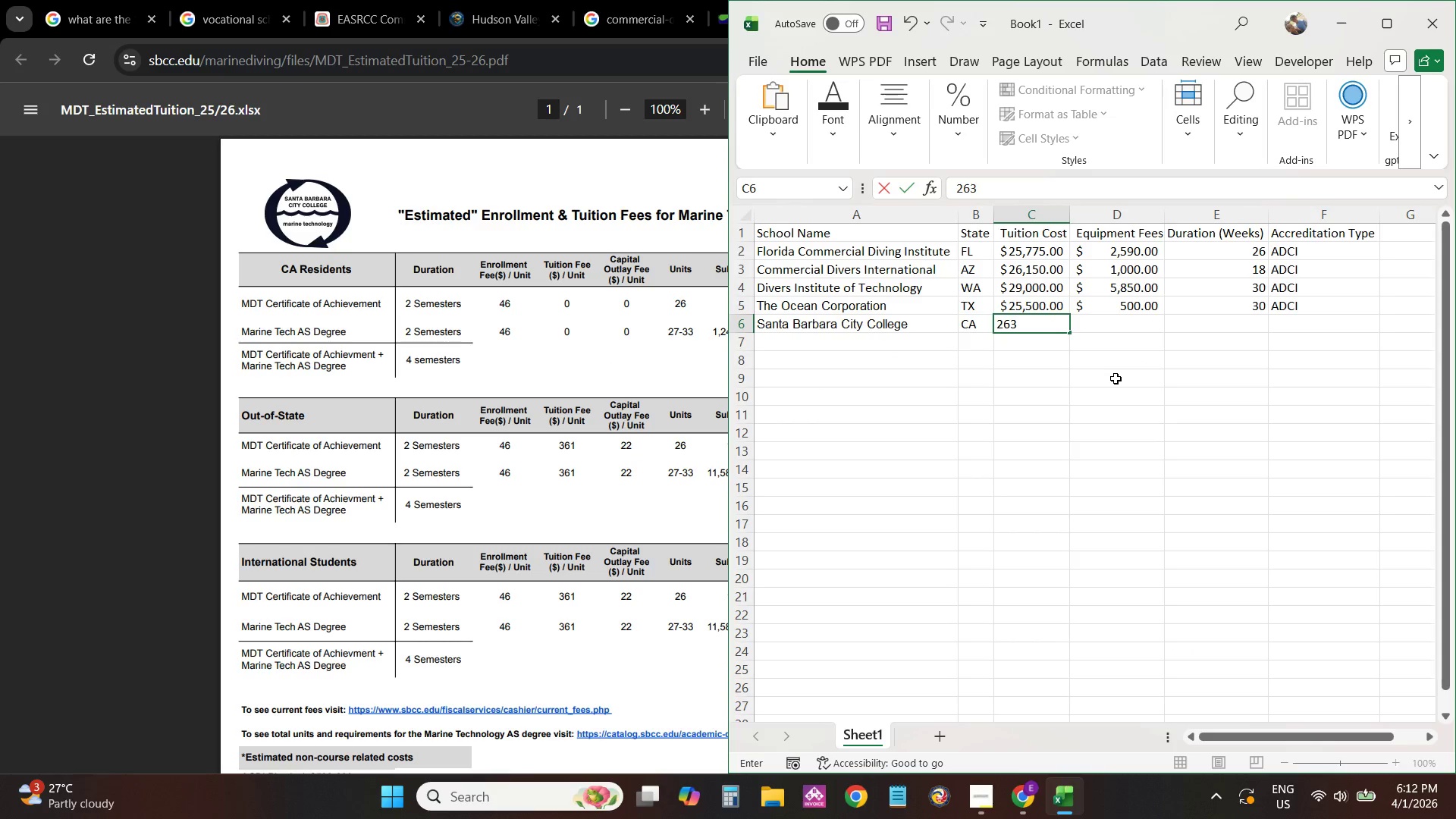 
key(Numpad0)
 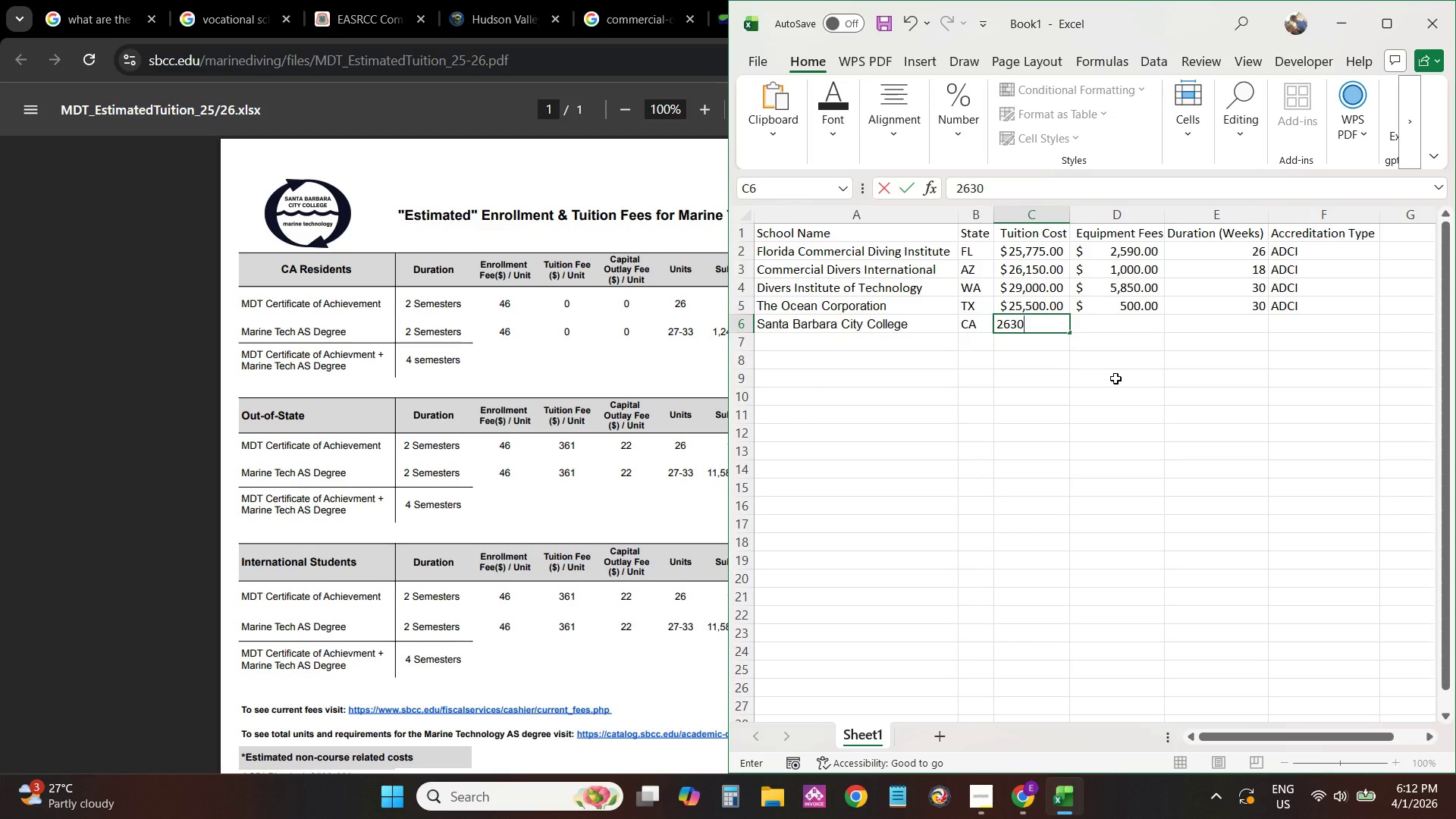 
key(Backspace)
 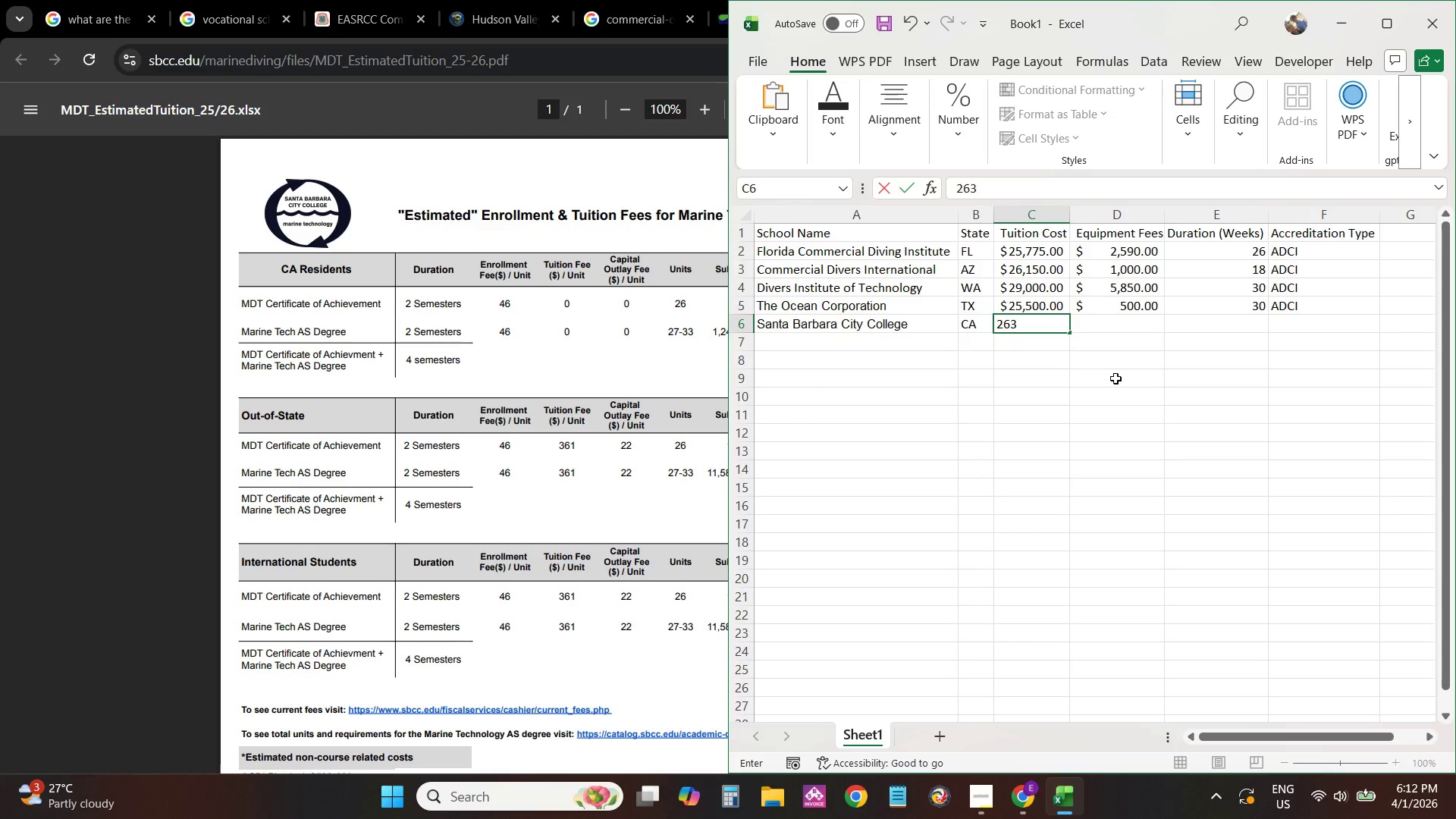 
key(Backspace)
 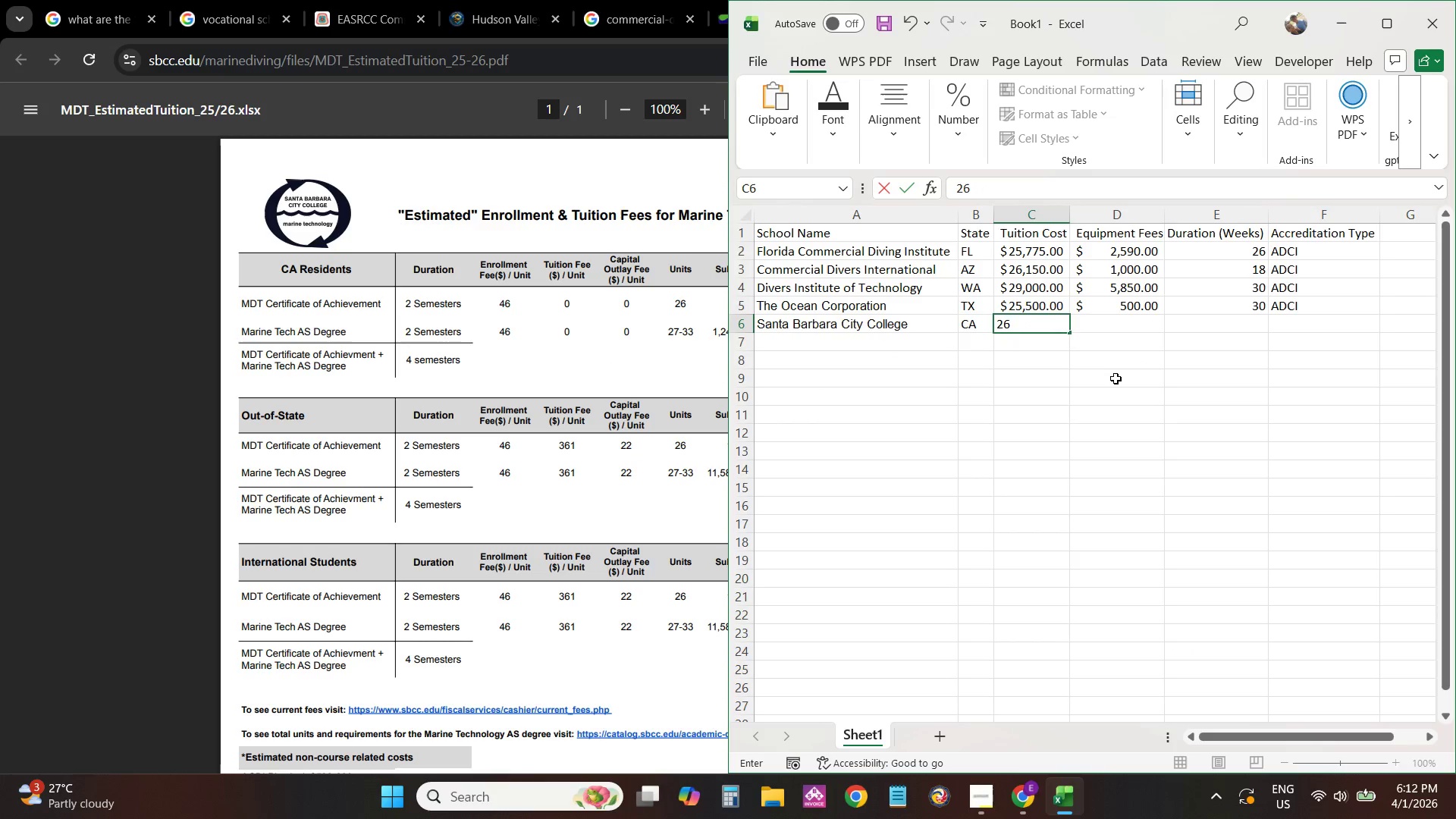 
key(Numpad0)
 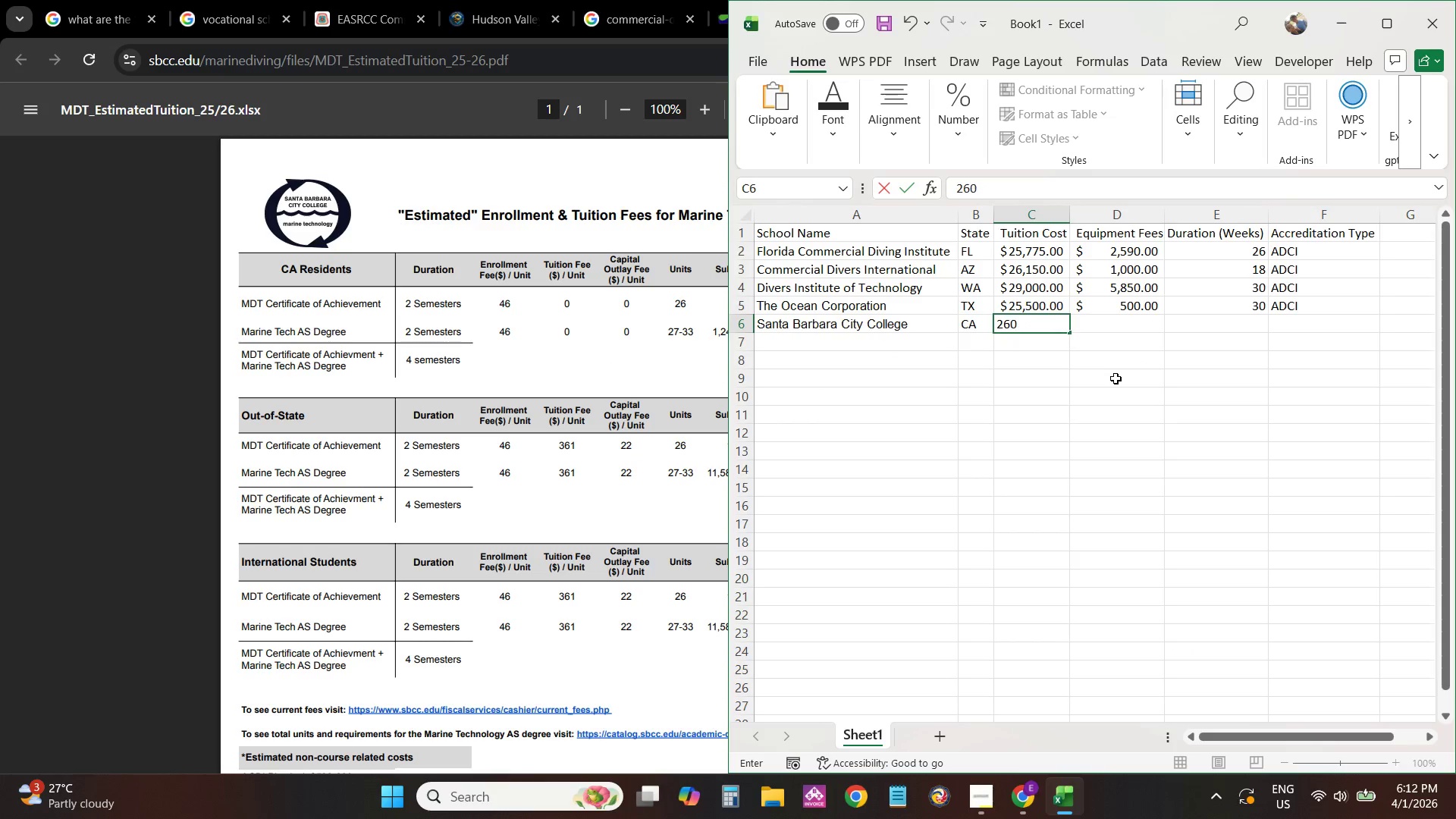 
key(Numpad3)
 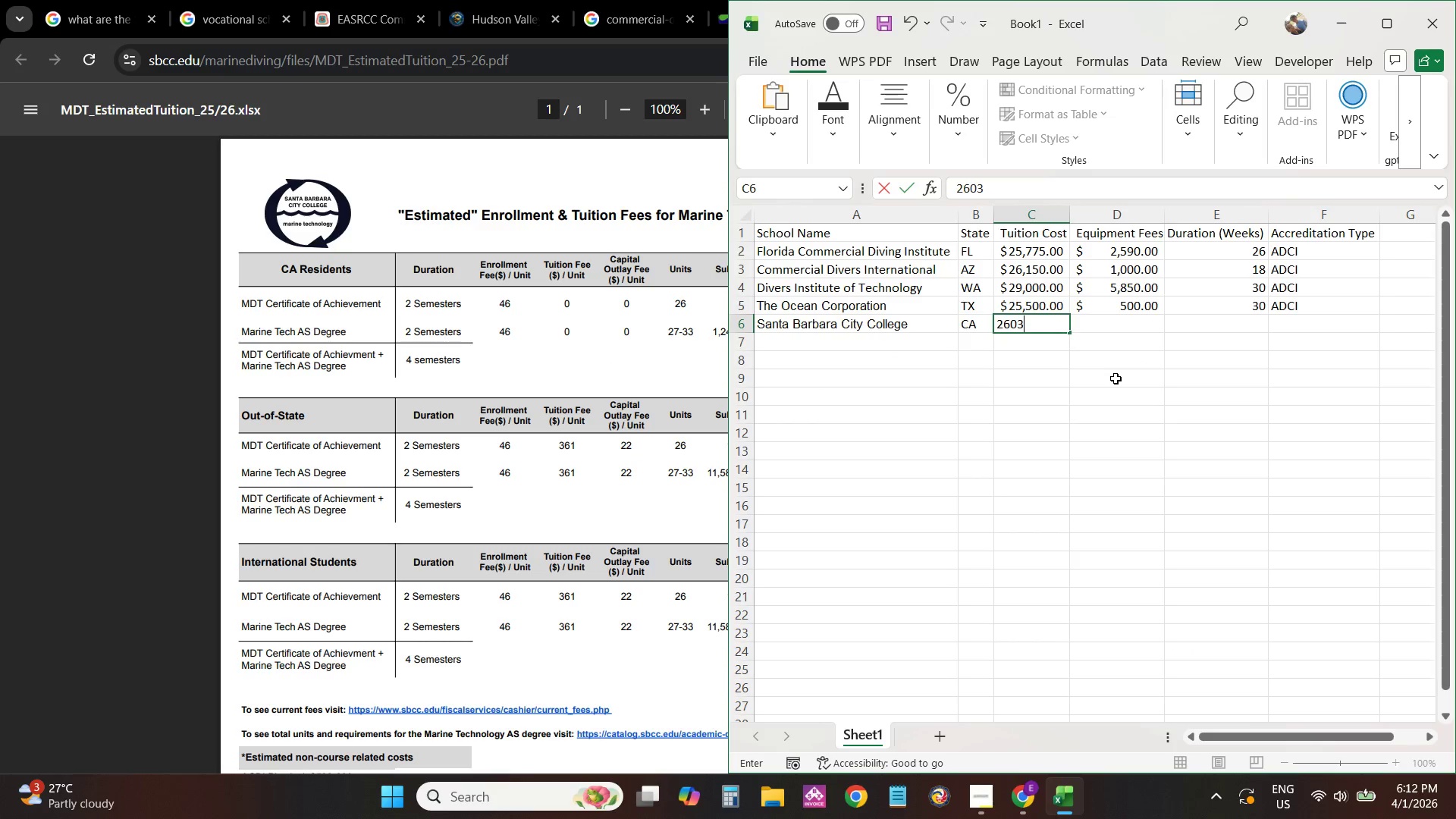 
key(Numpad0)
 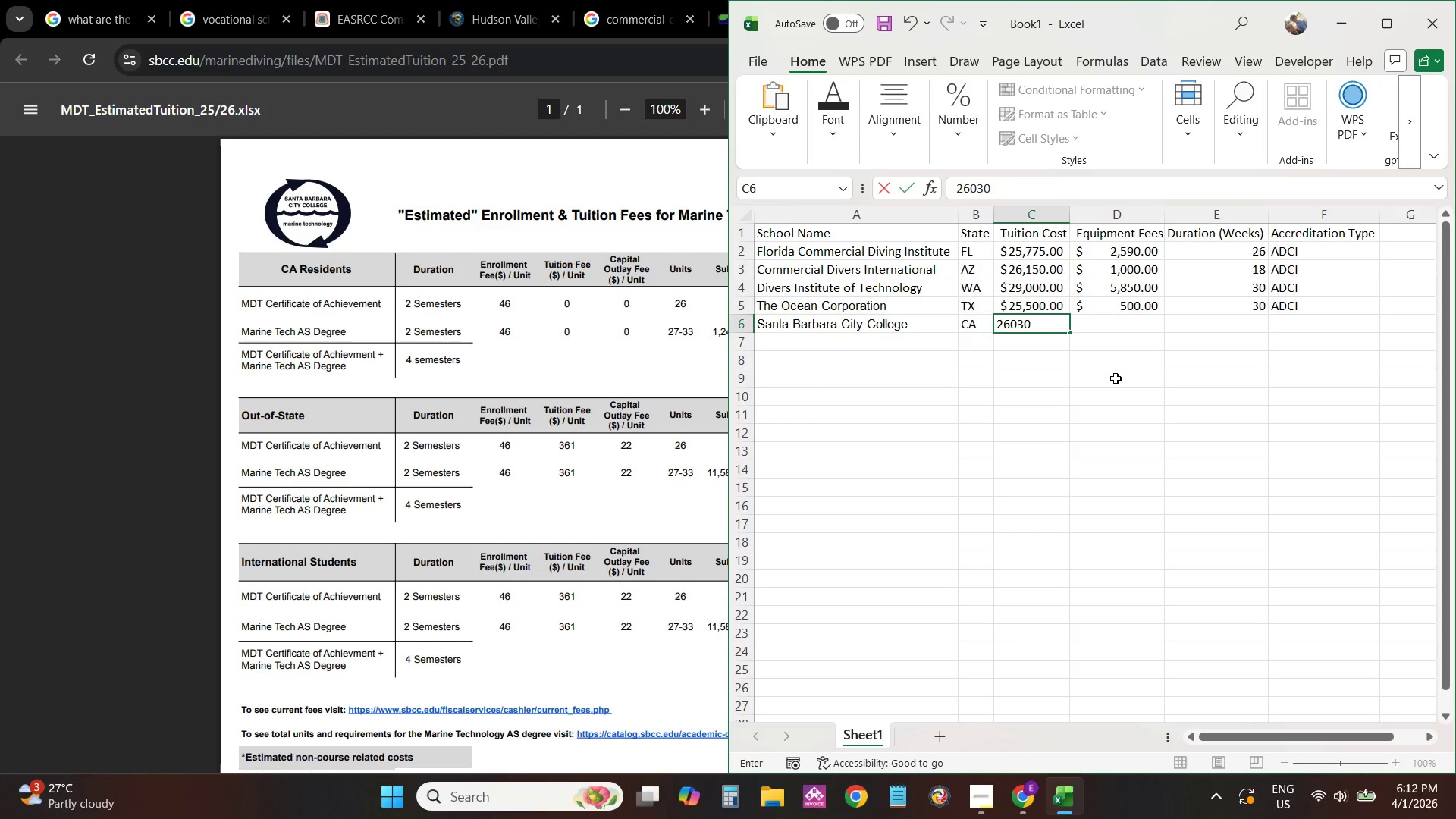 
key(Tab)
 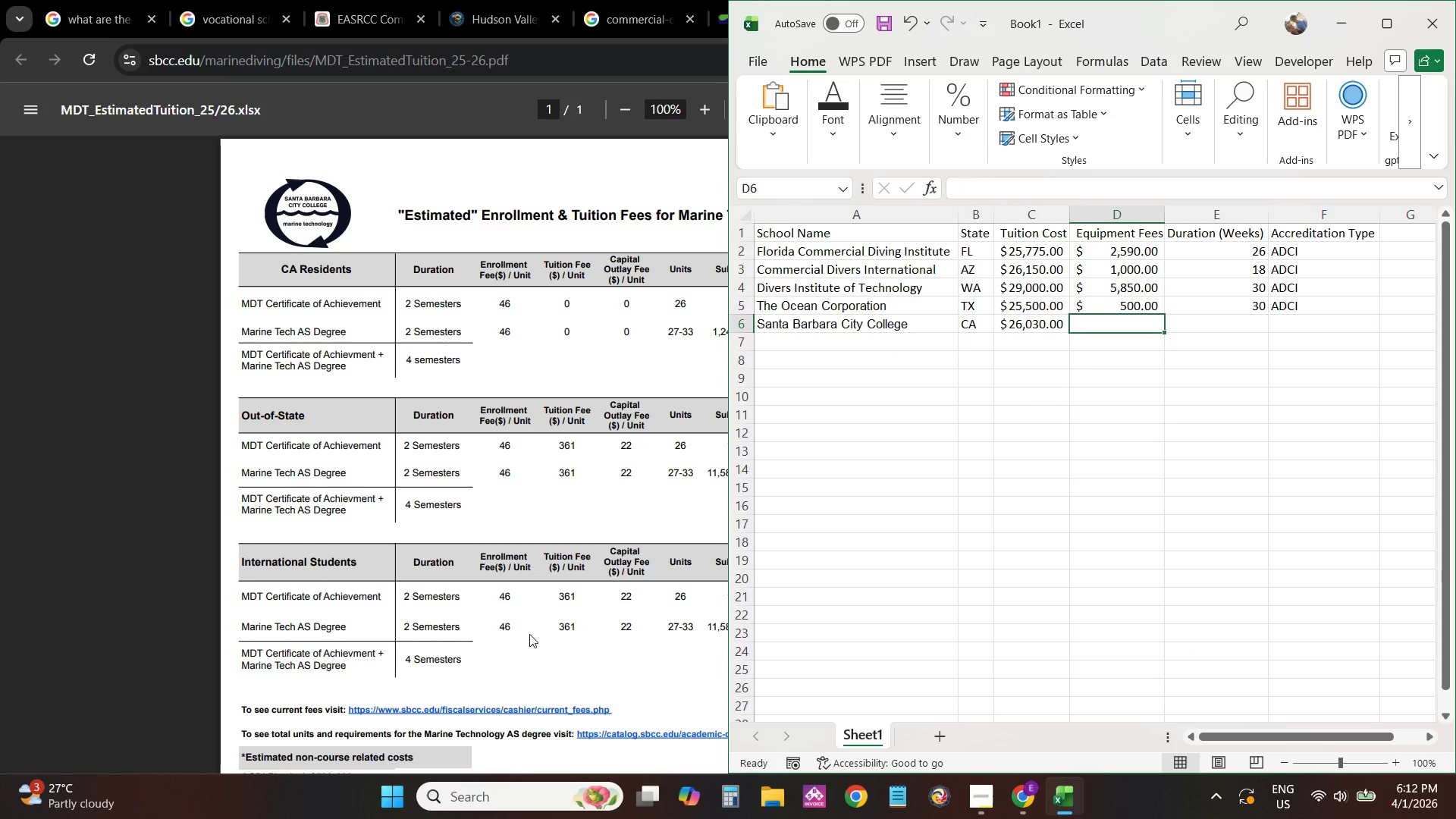 
left_click([599, 488])
 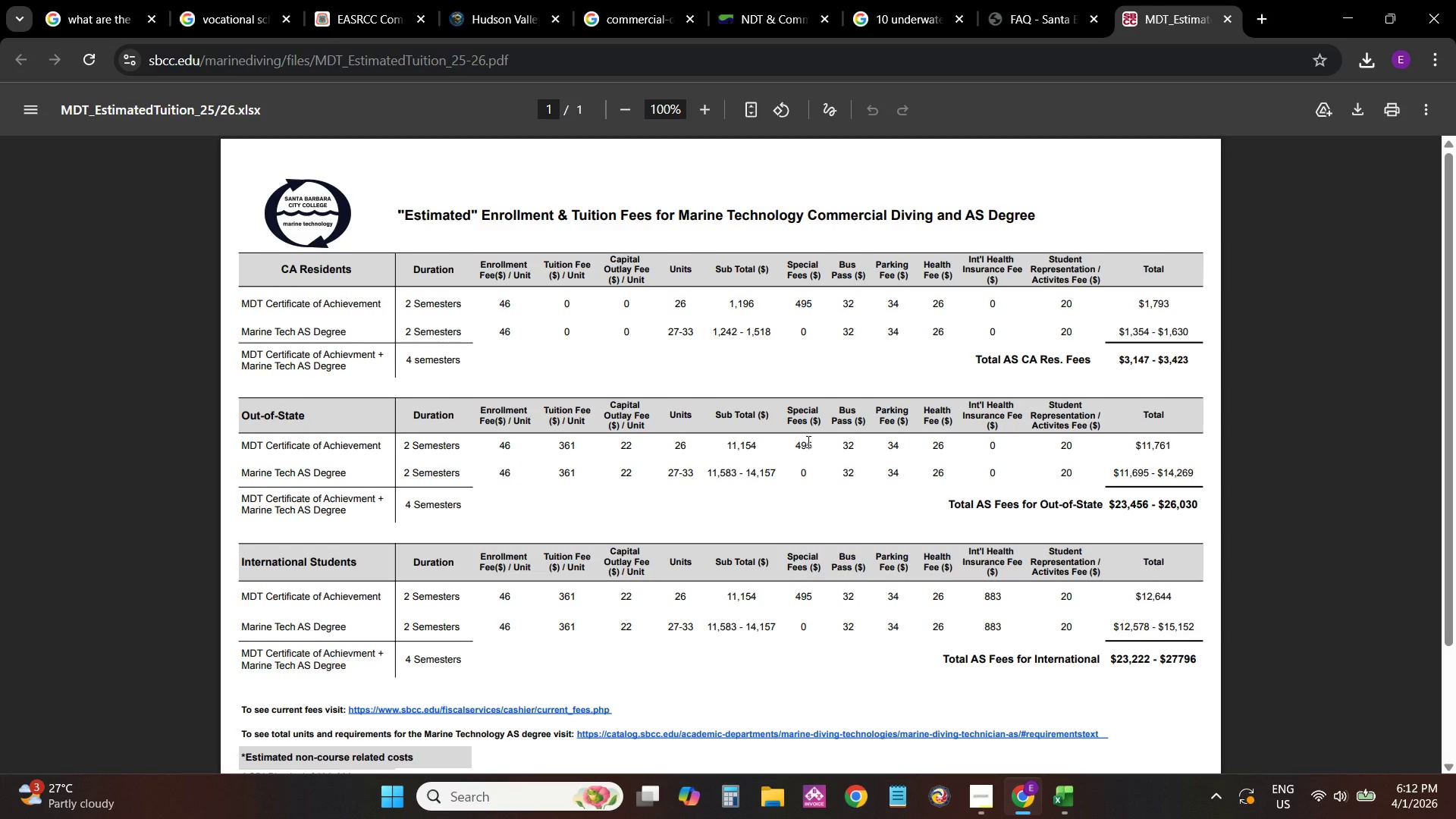 
double_click([807, 441])
 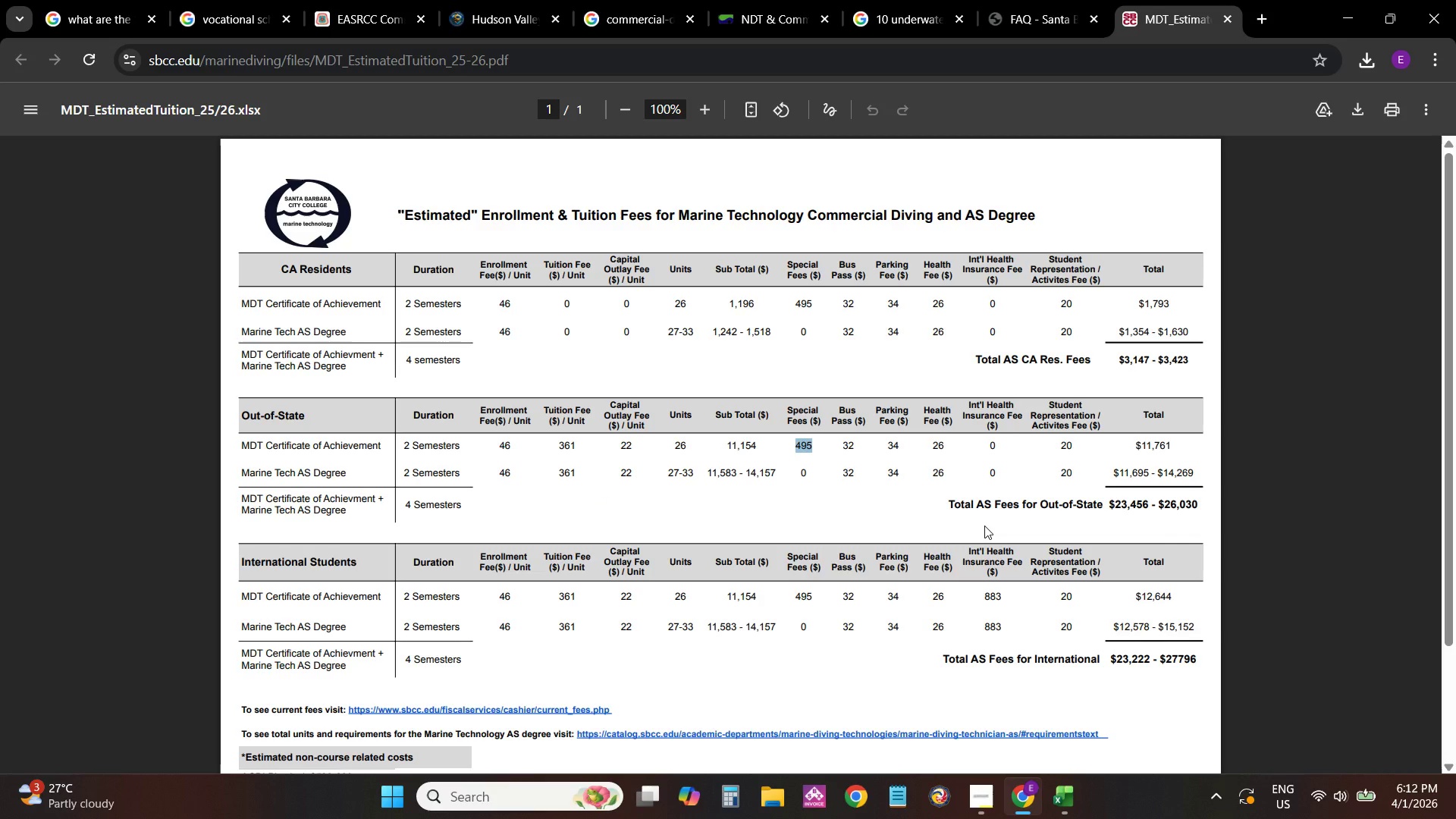 
key(Alt+AltLeft)
 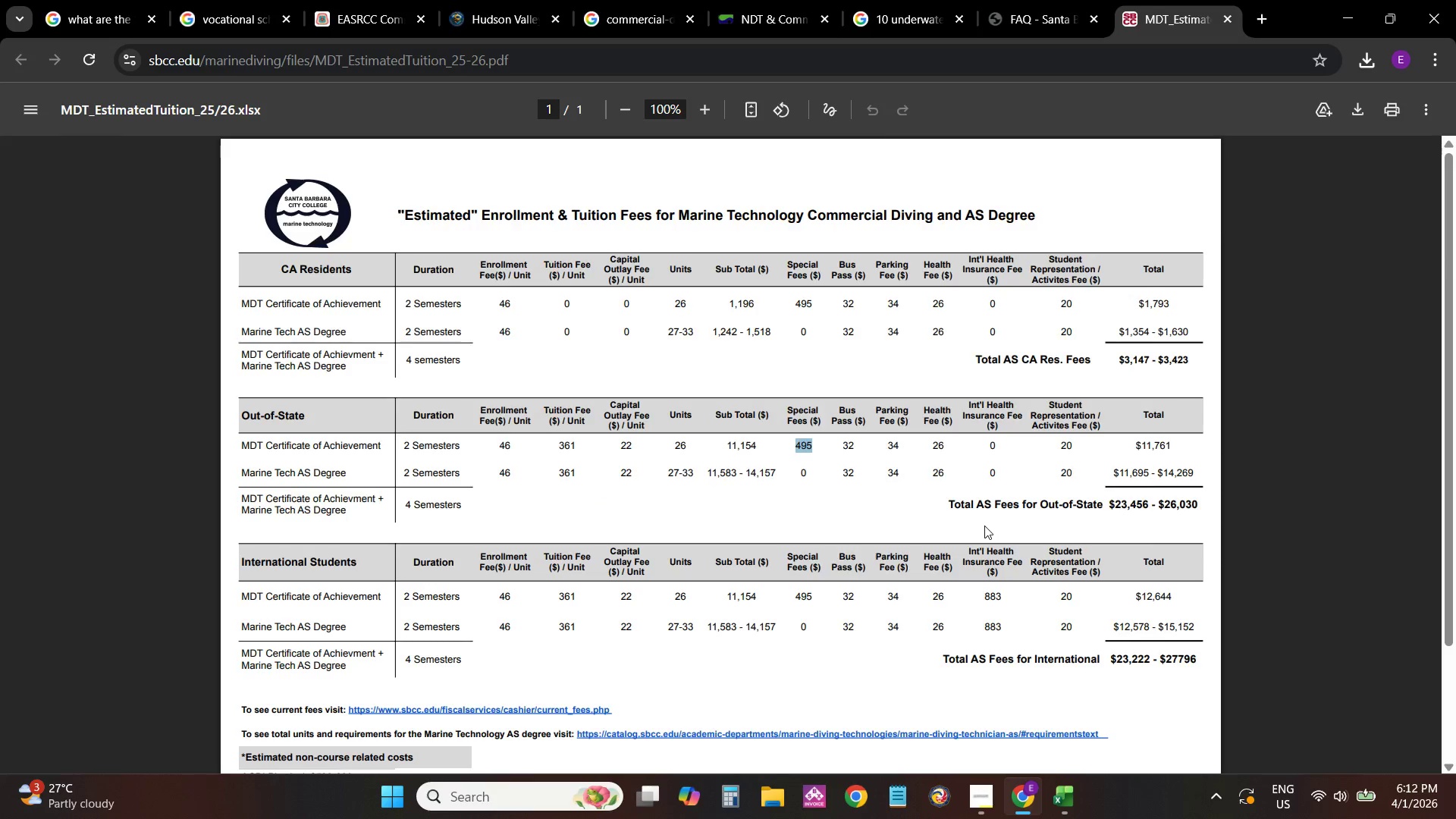 
key(Alt+Tab)
 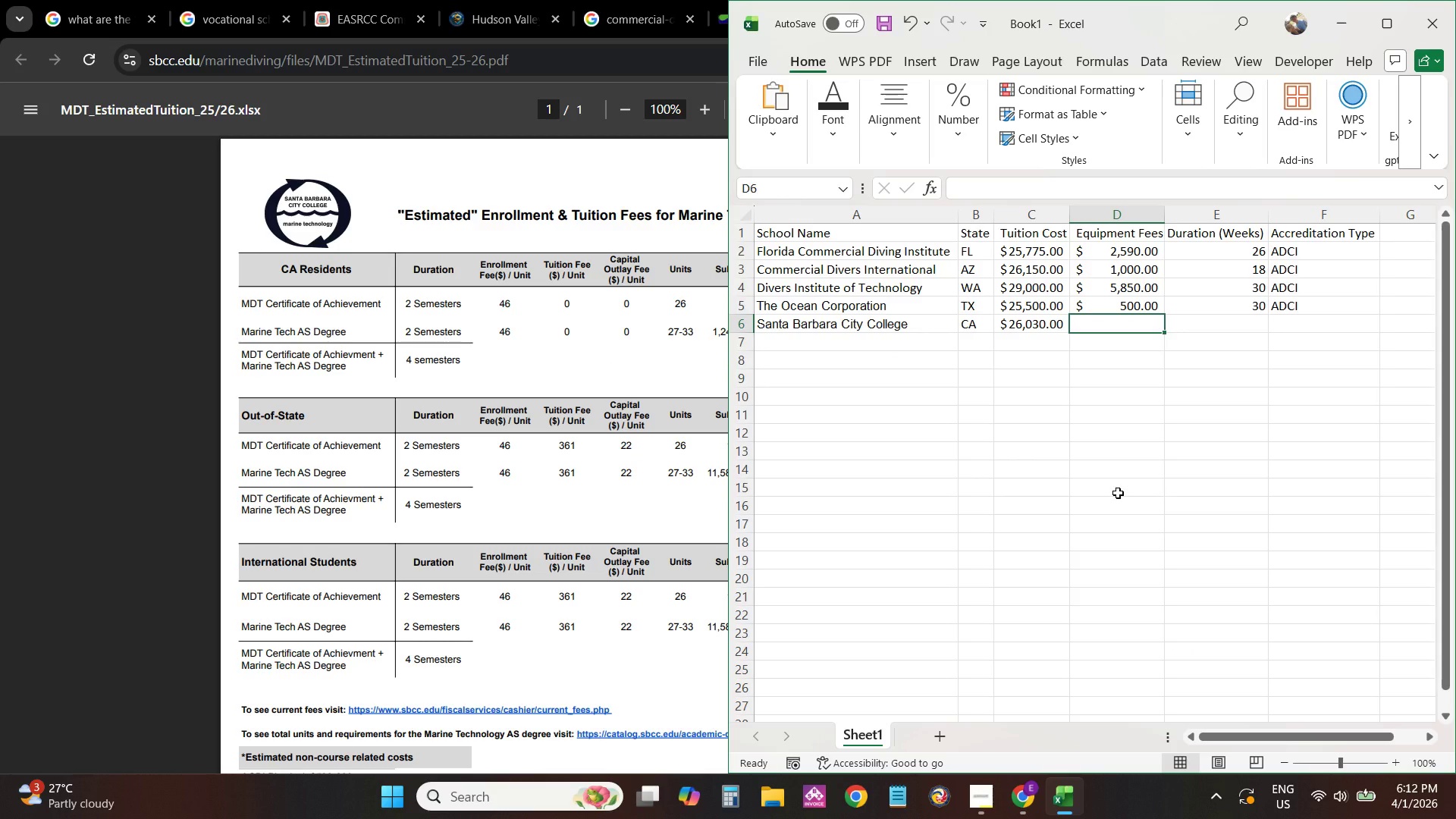 
key(Numpad4)
 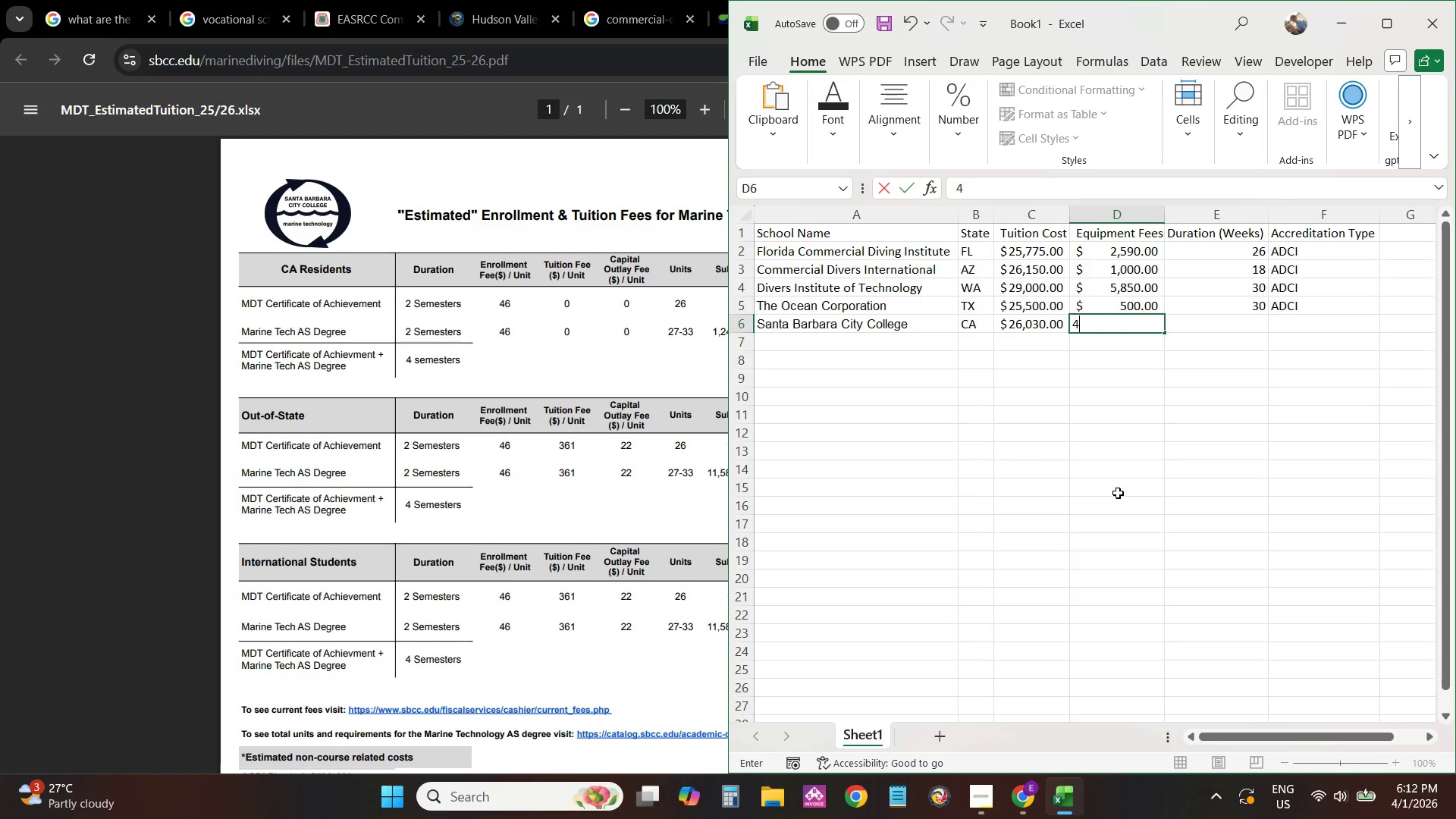 
key(Numpad9)
 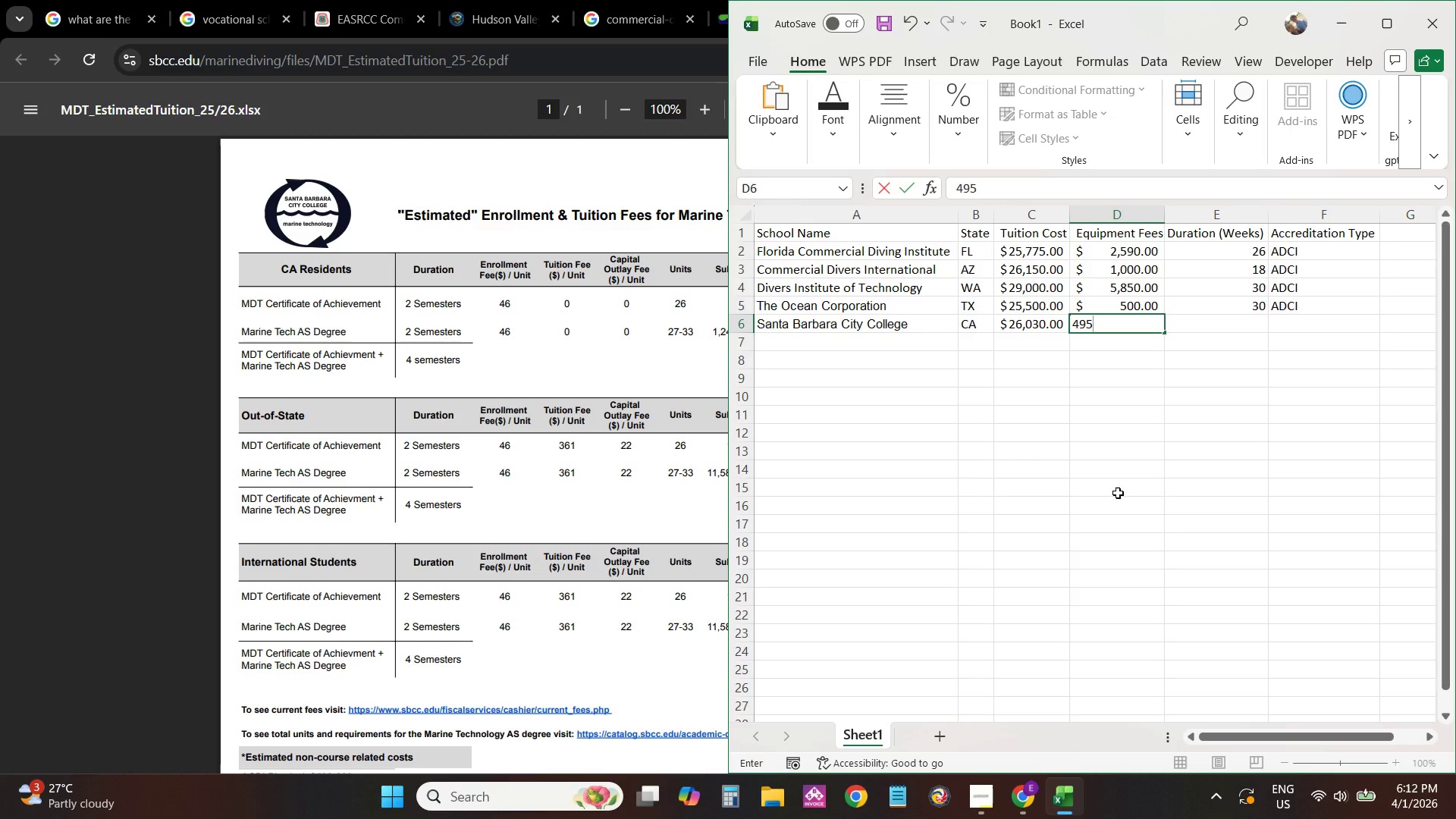 
key(Numpad5)
 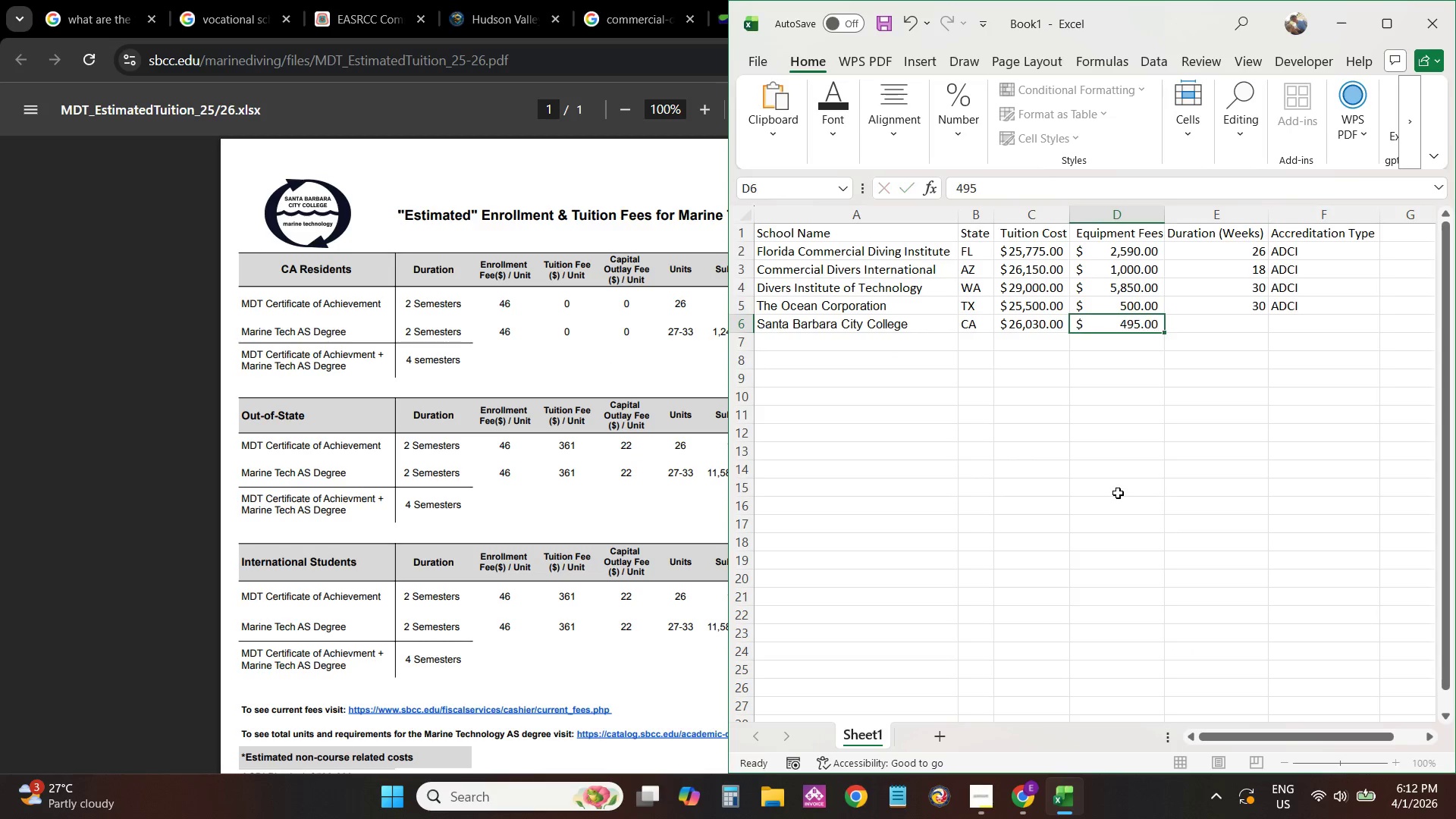 
key(Tab)
 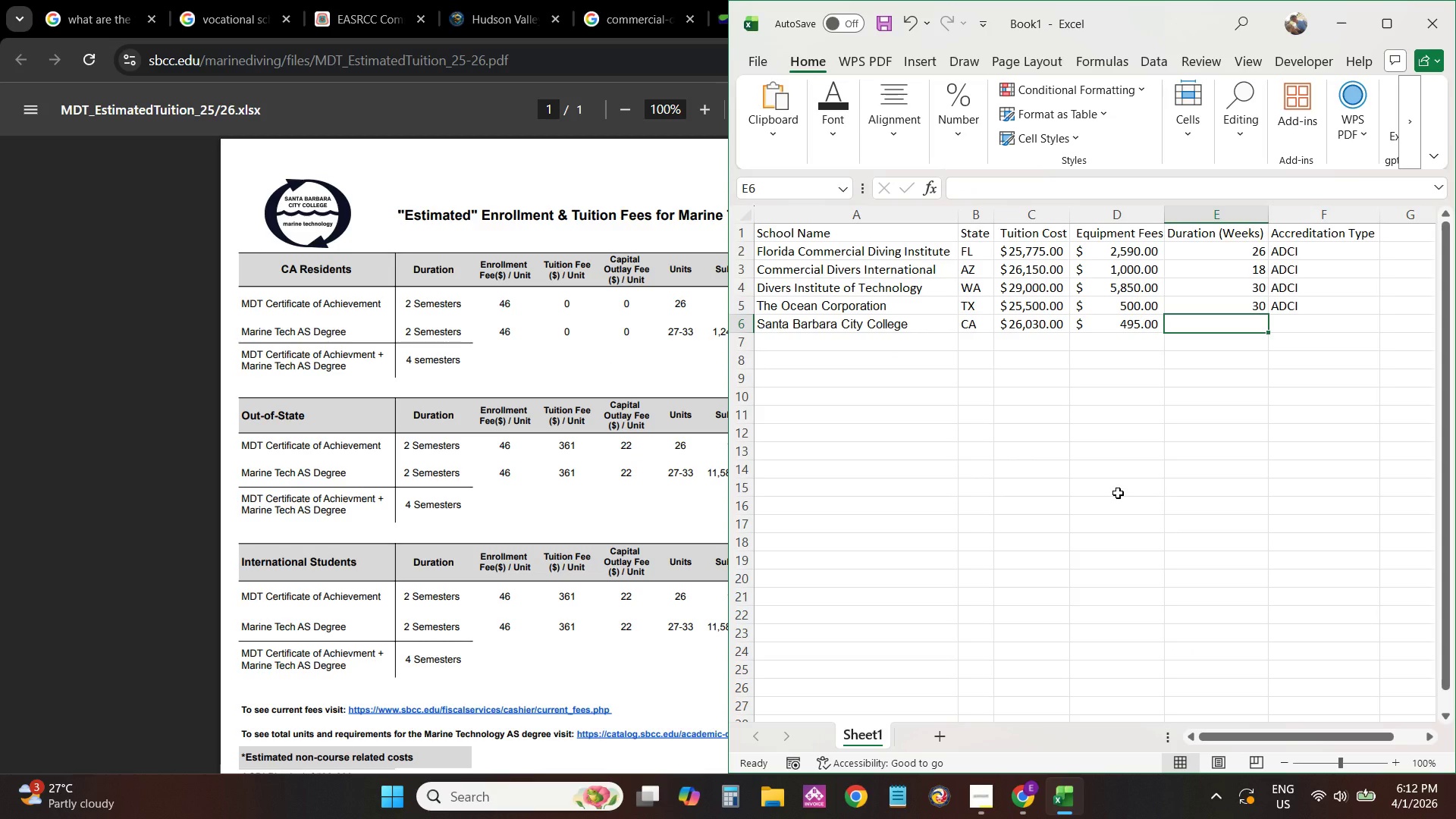 
key(Alt+AltLeft)
 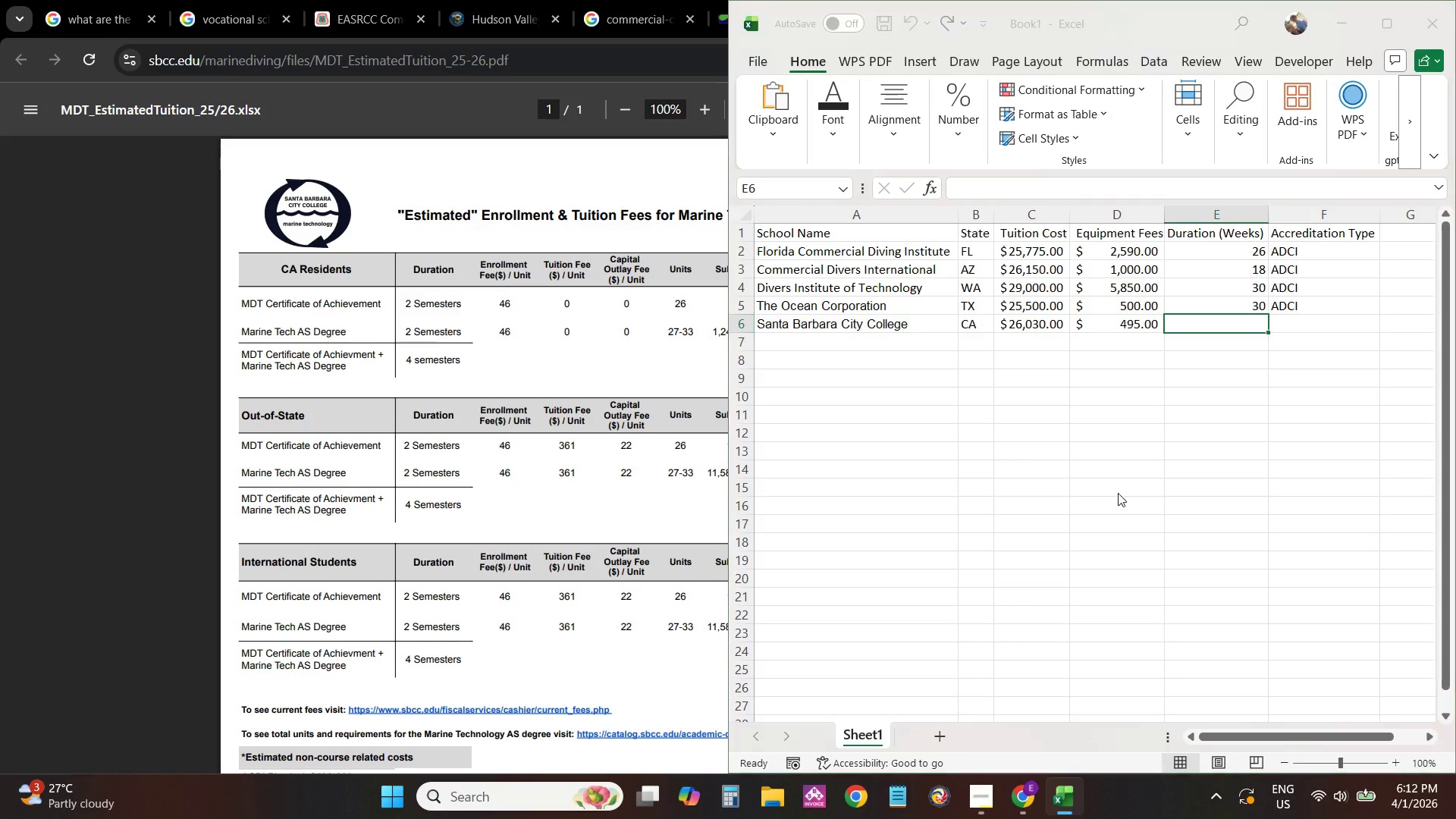 
key(Alt+Tab)
 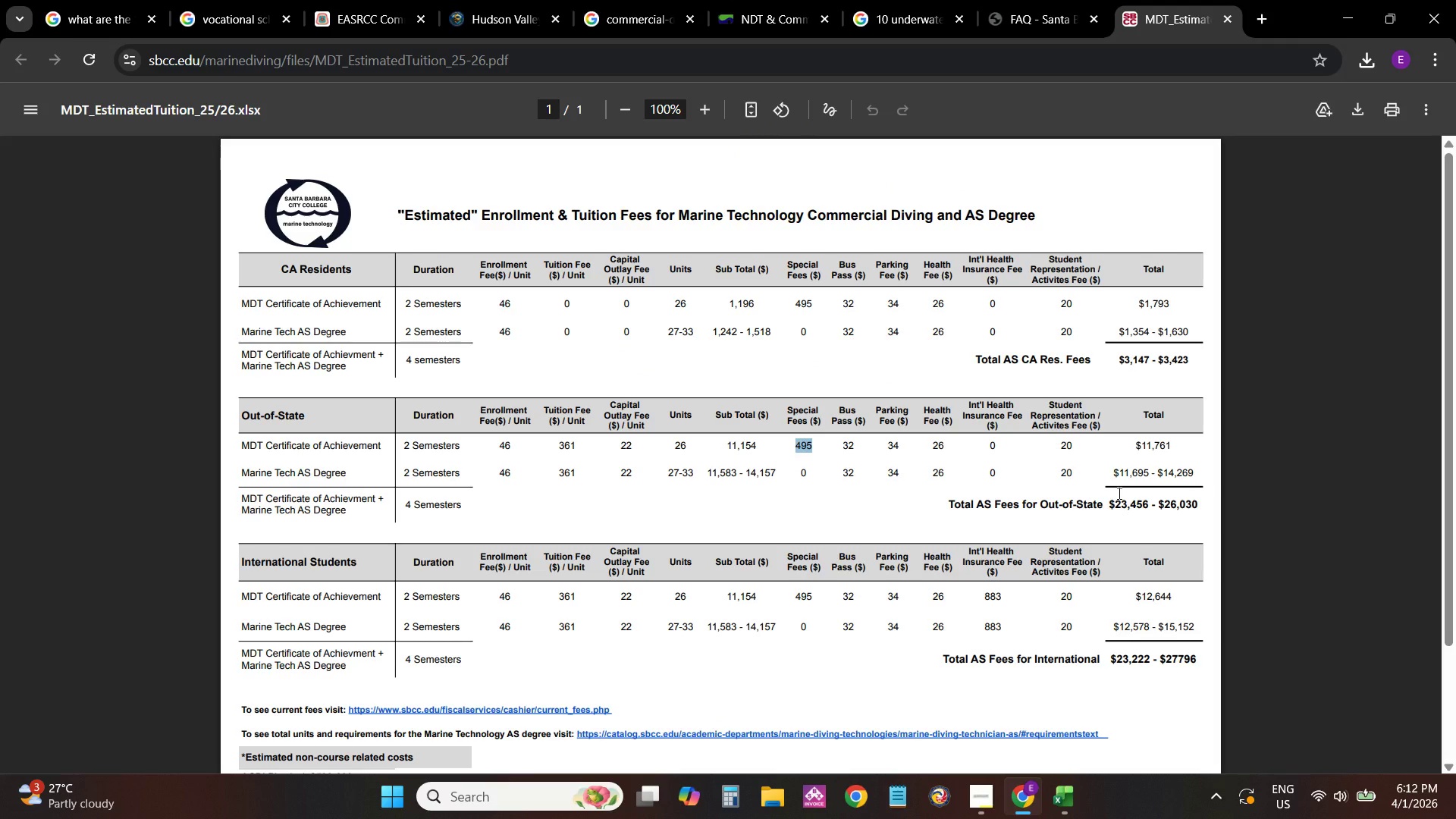 
scroll: coordinate [875, 481], scroll_direction: down, amount: 4.0
 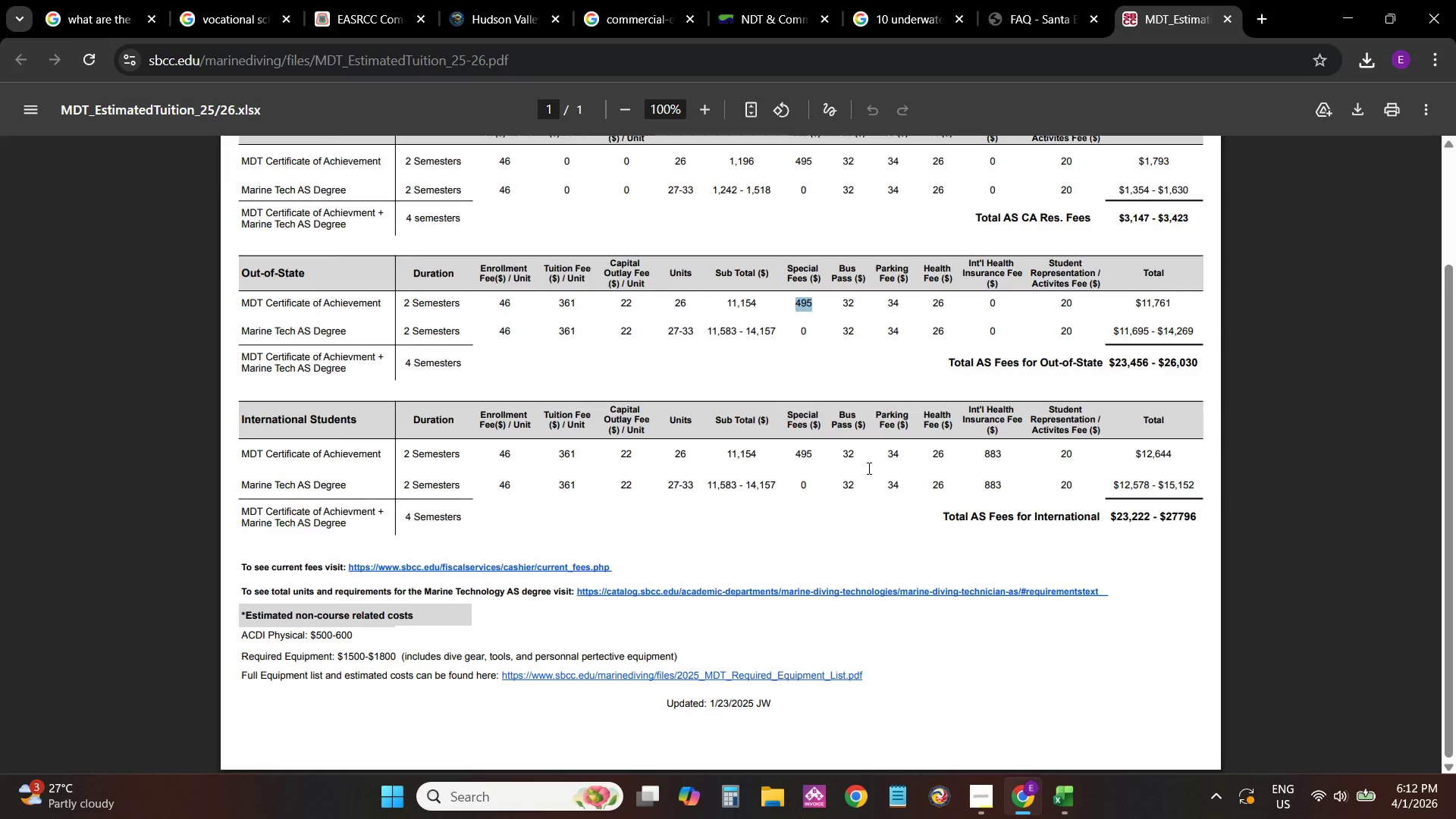 
scroll: coordinate [868, 468], scroll_direction: up, amount: 2.0
 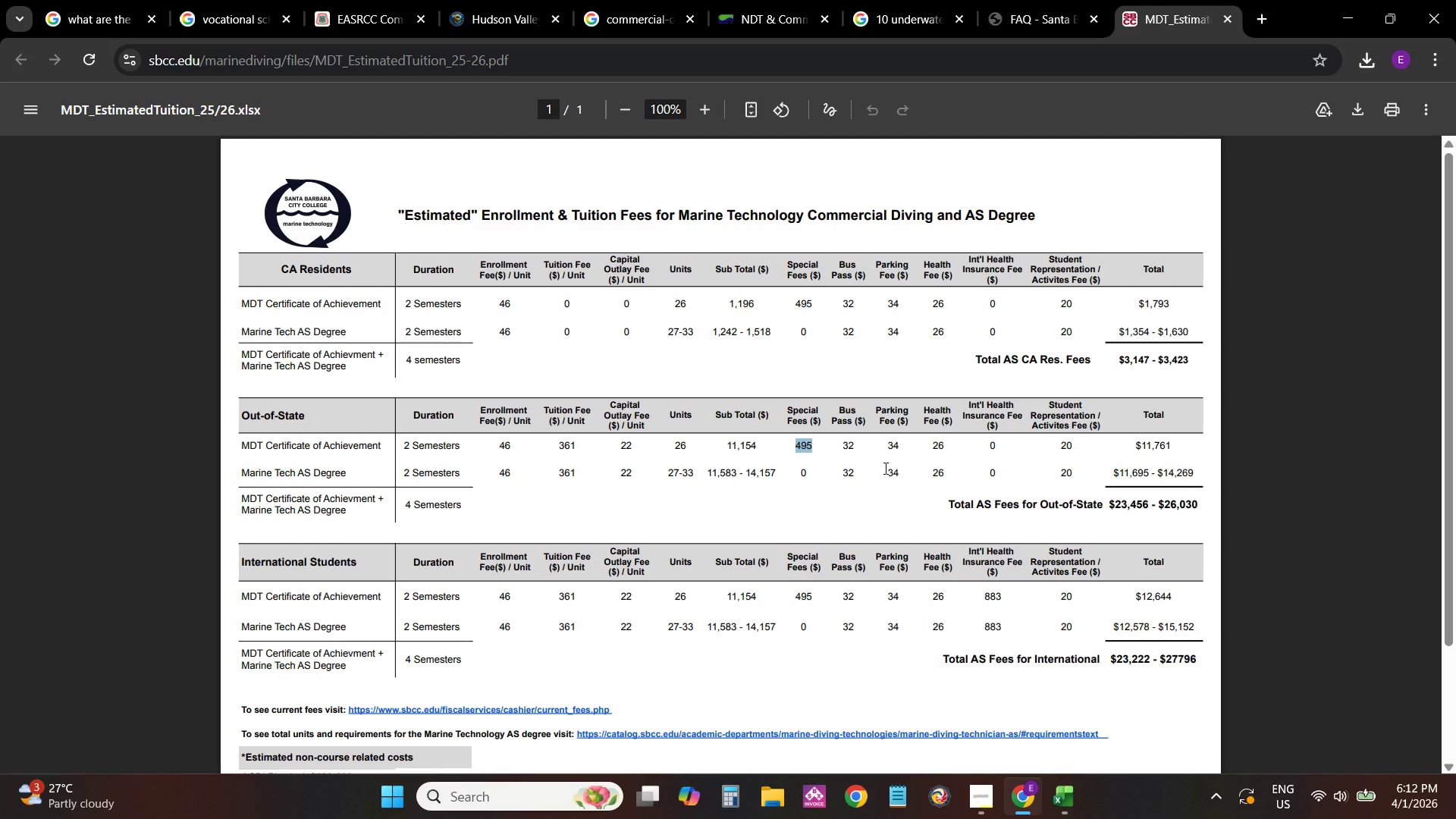 
scroll: coordinate [894, 463], scroll_direction: down, amount: 8.0
 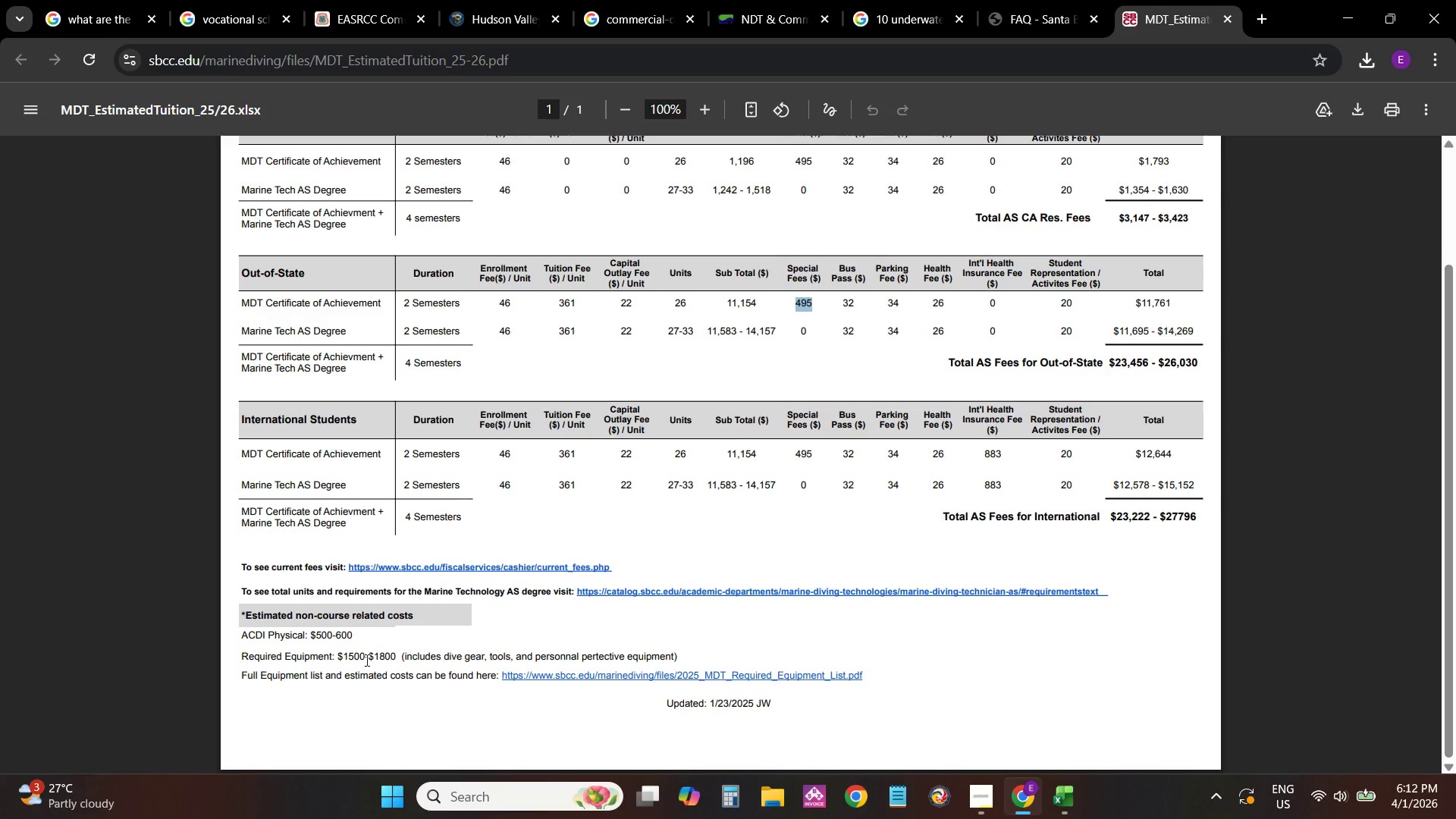 
wait(5.38)
 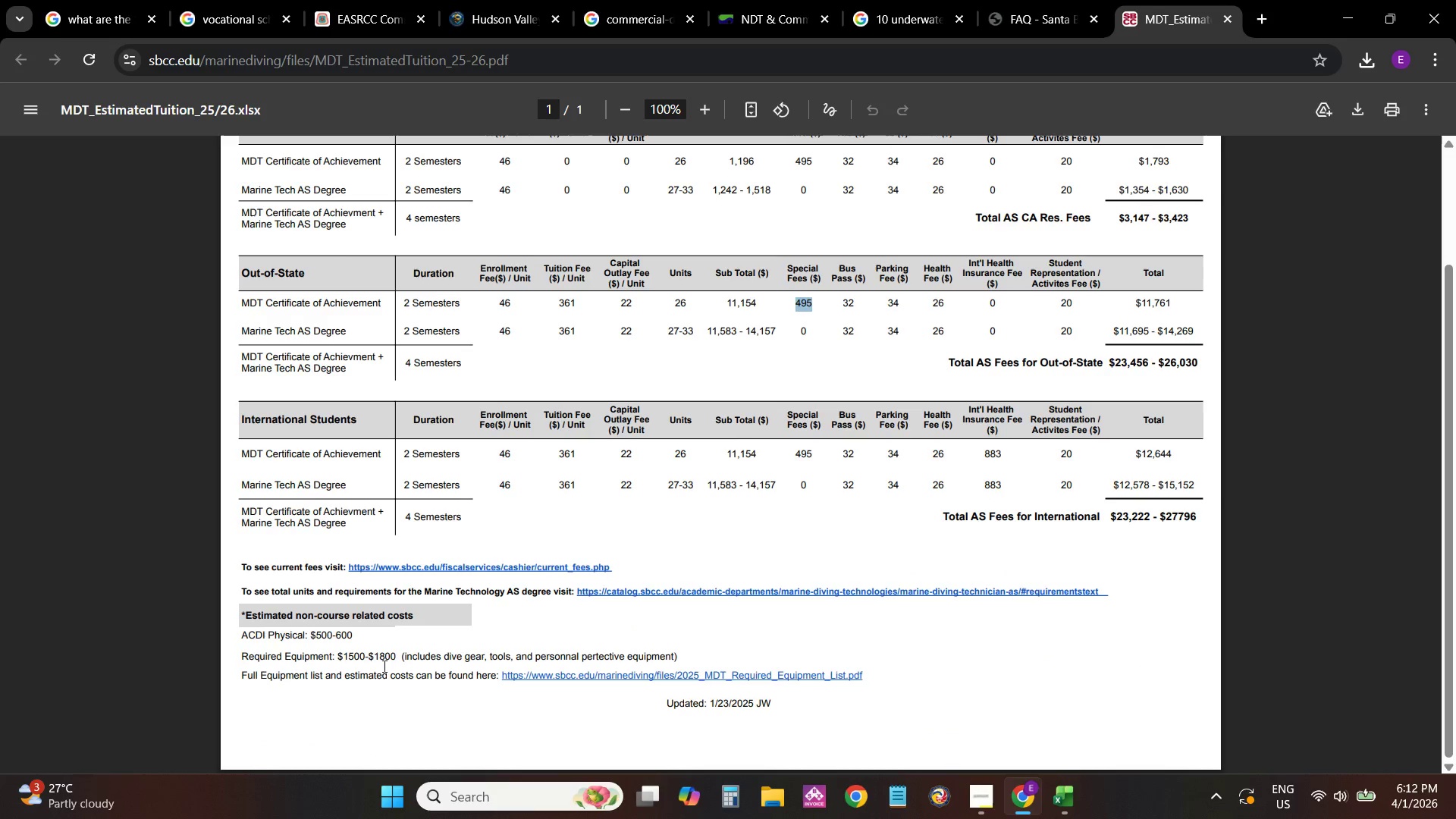 
key(Alt+AltLeft)
 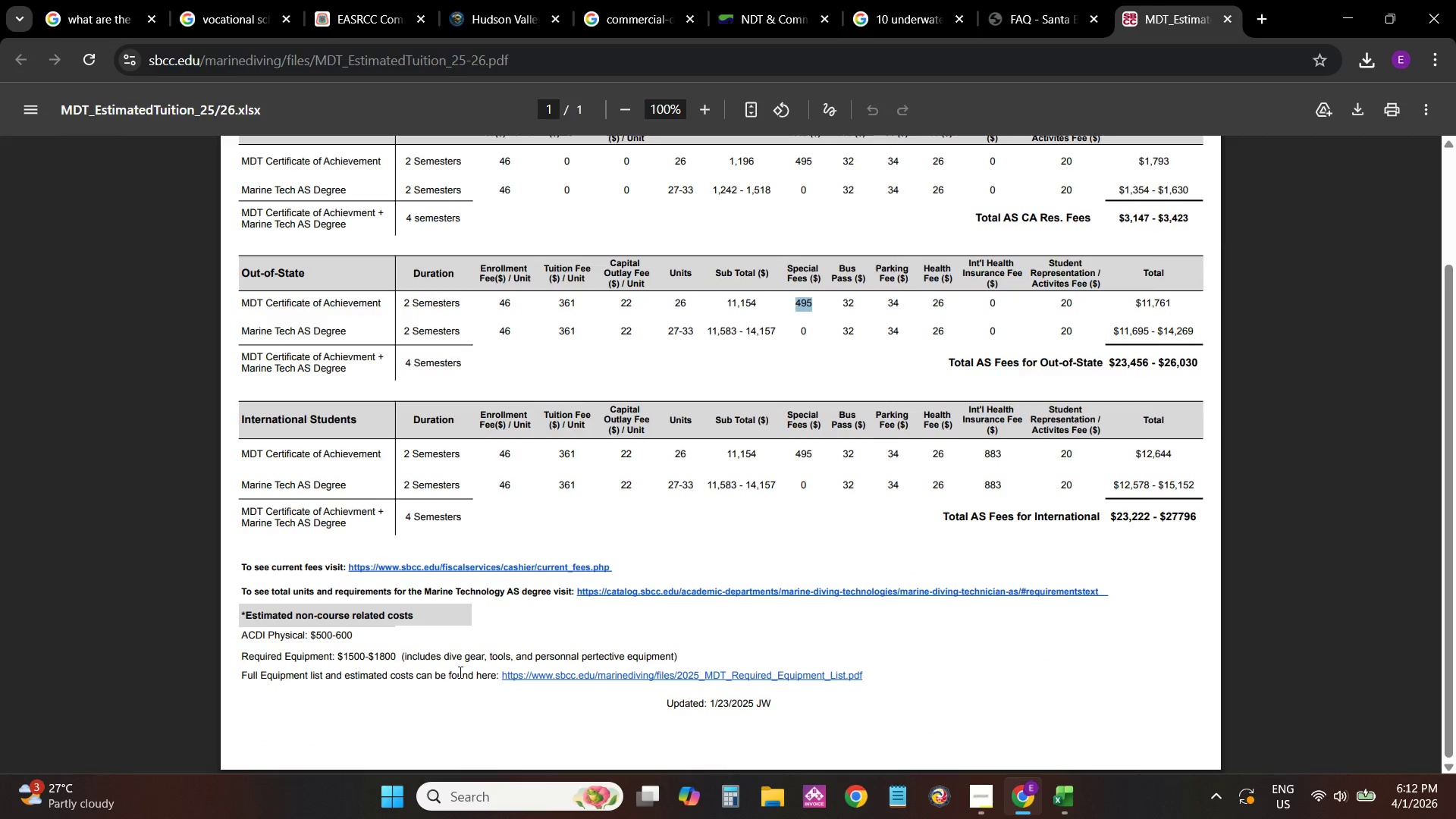 
key(Alt+Tab)
 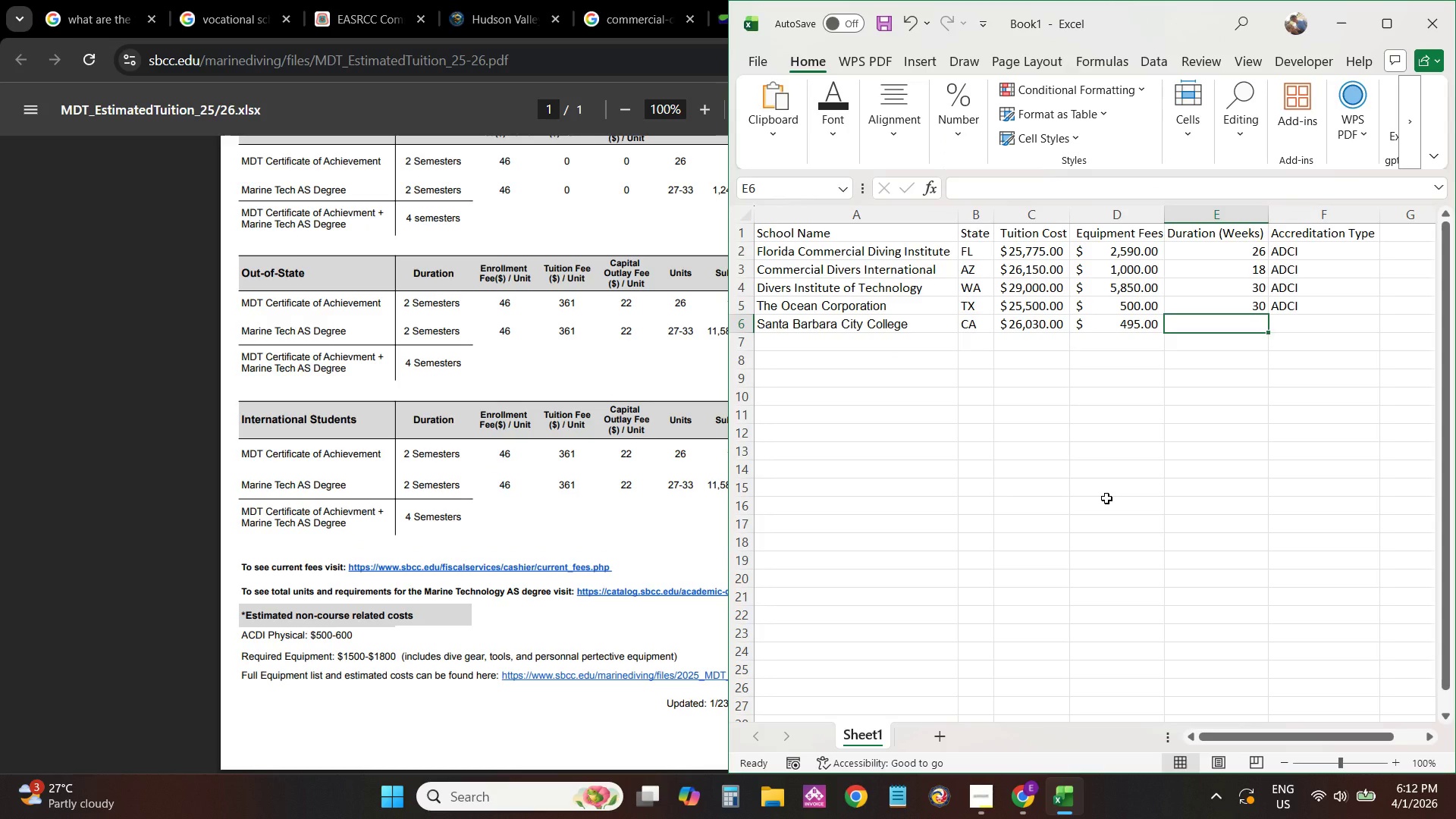 
key(ArrowLeft)
 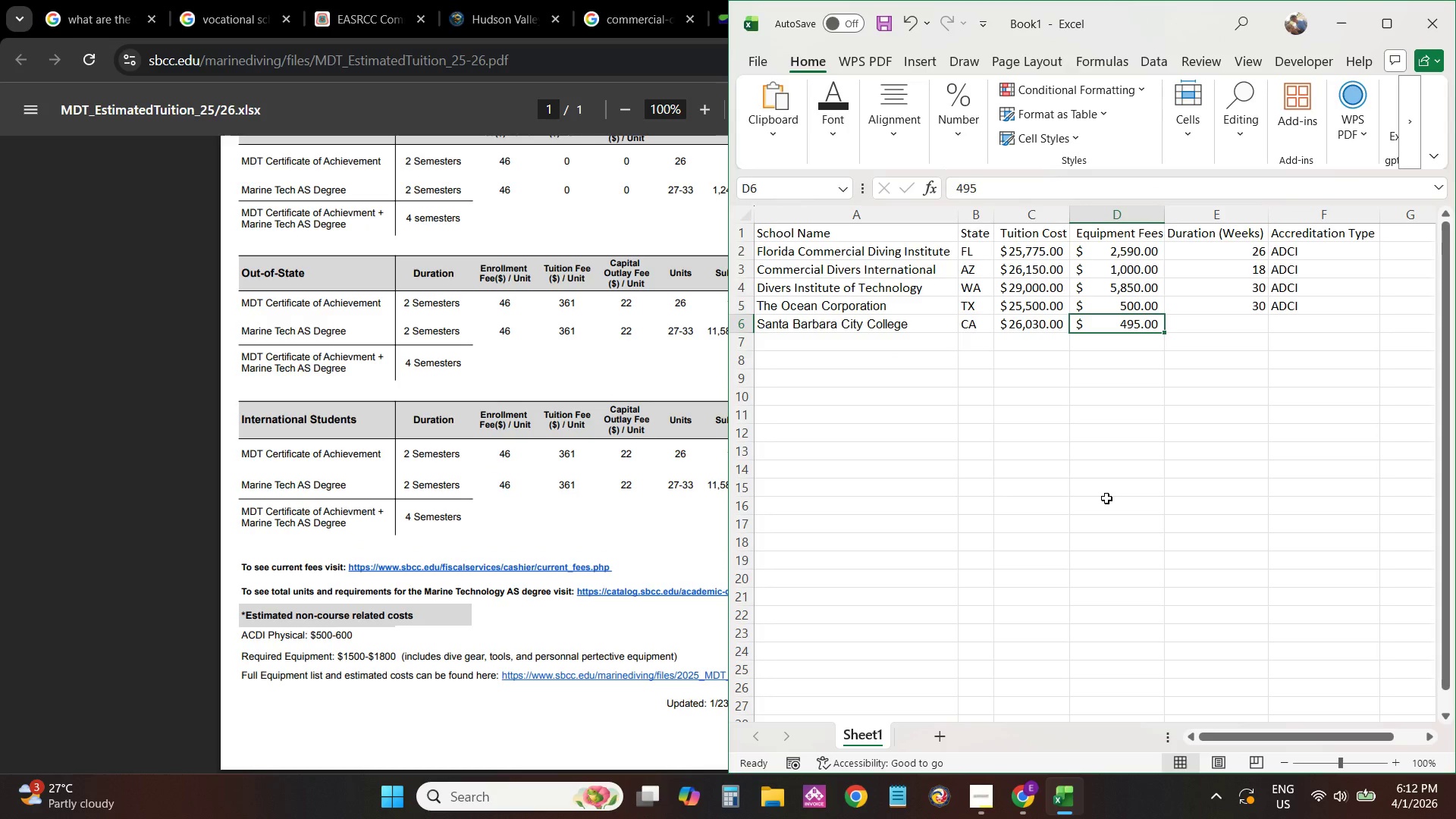 
key(Numpad1)
 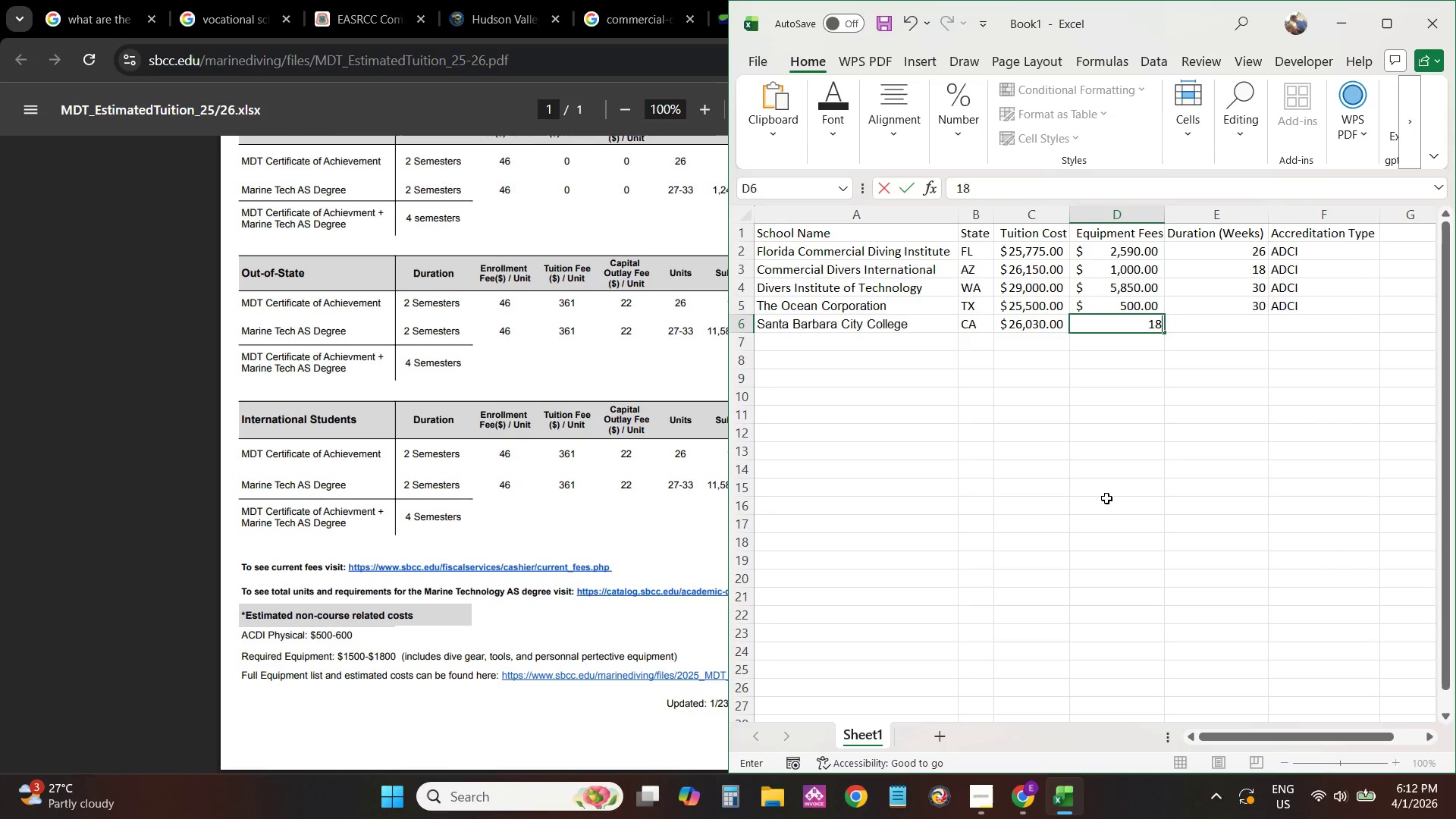 
key(Numpad8)
 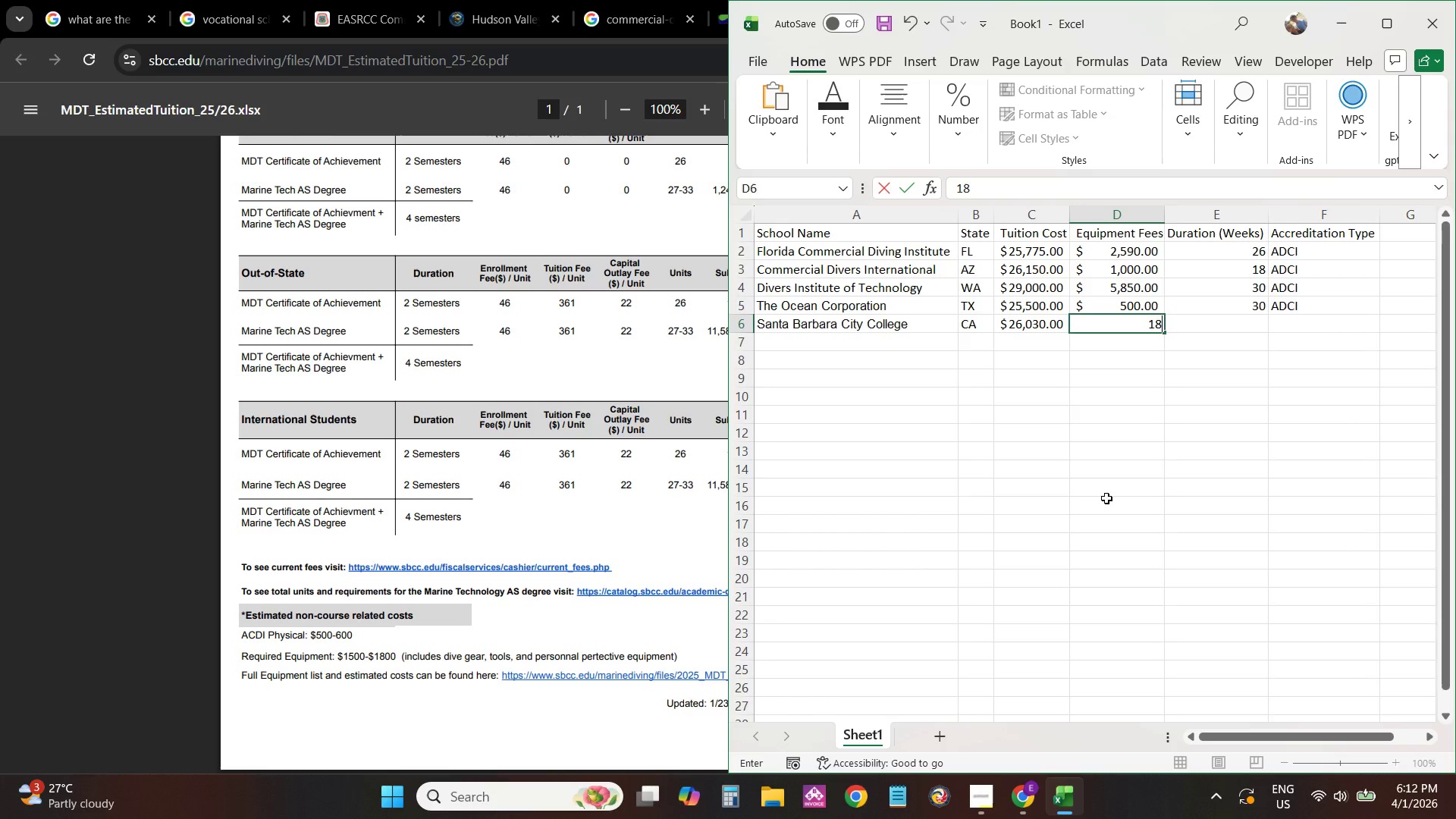 
key(Numpad0)
 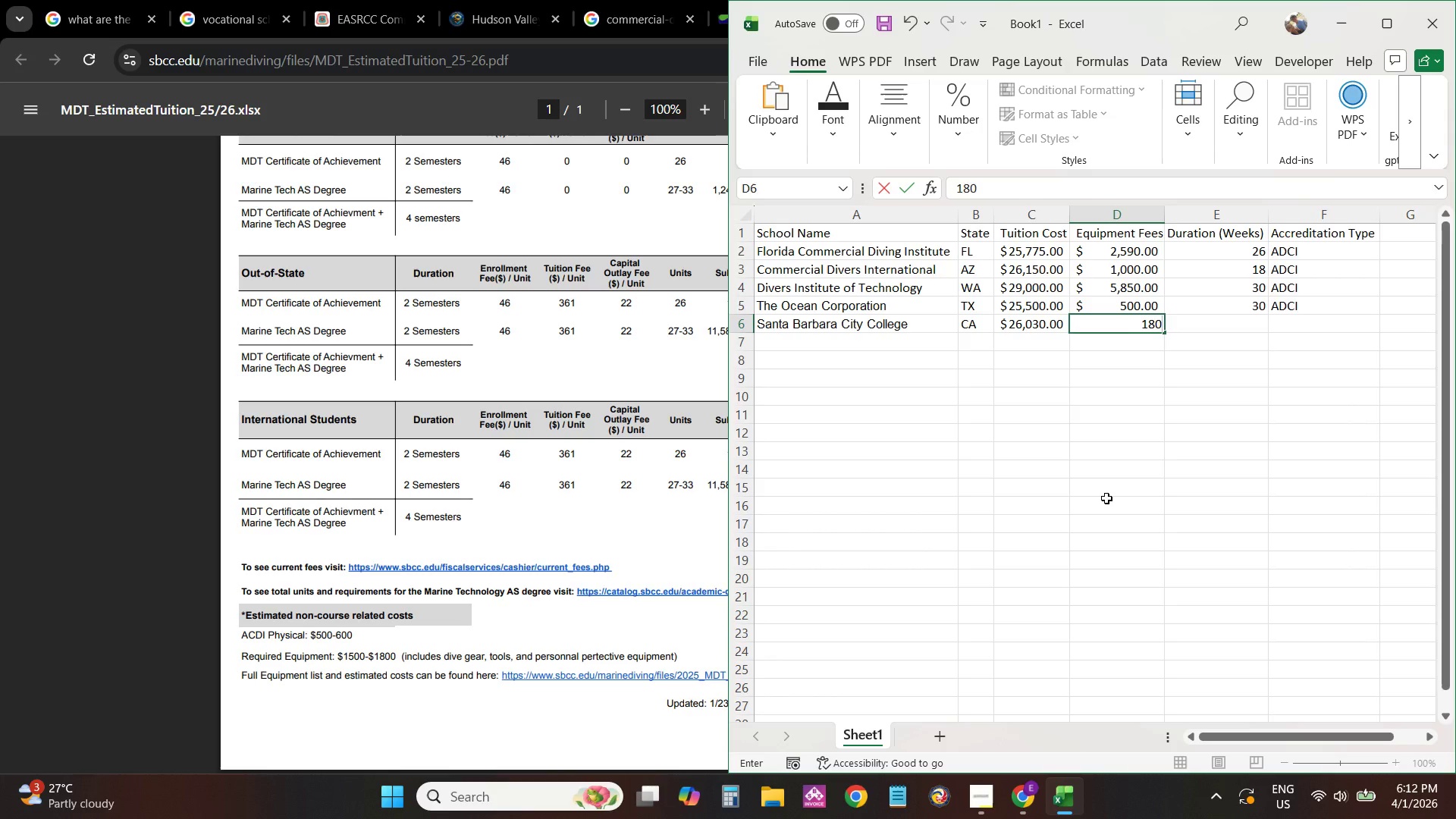 
key(Numpad0)
 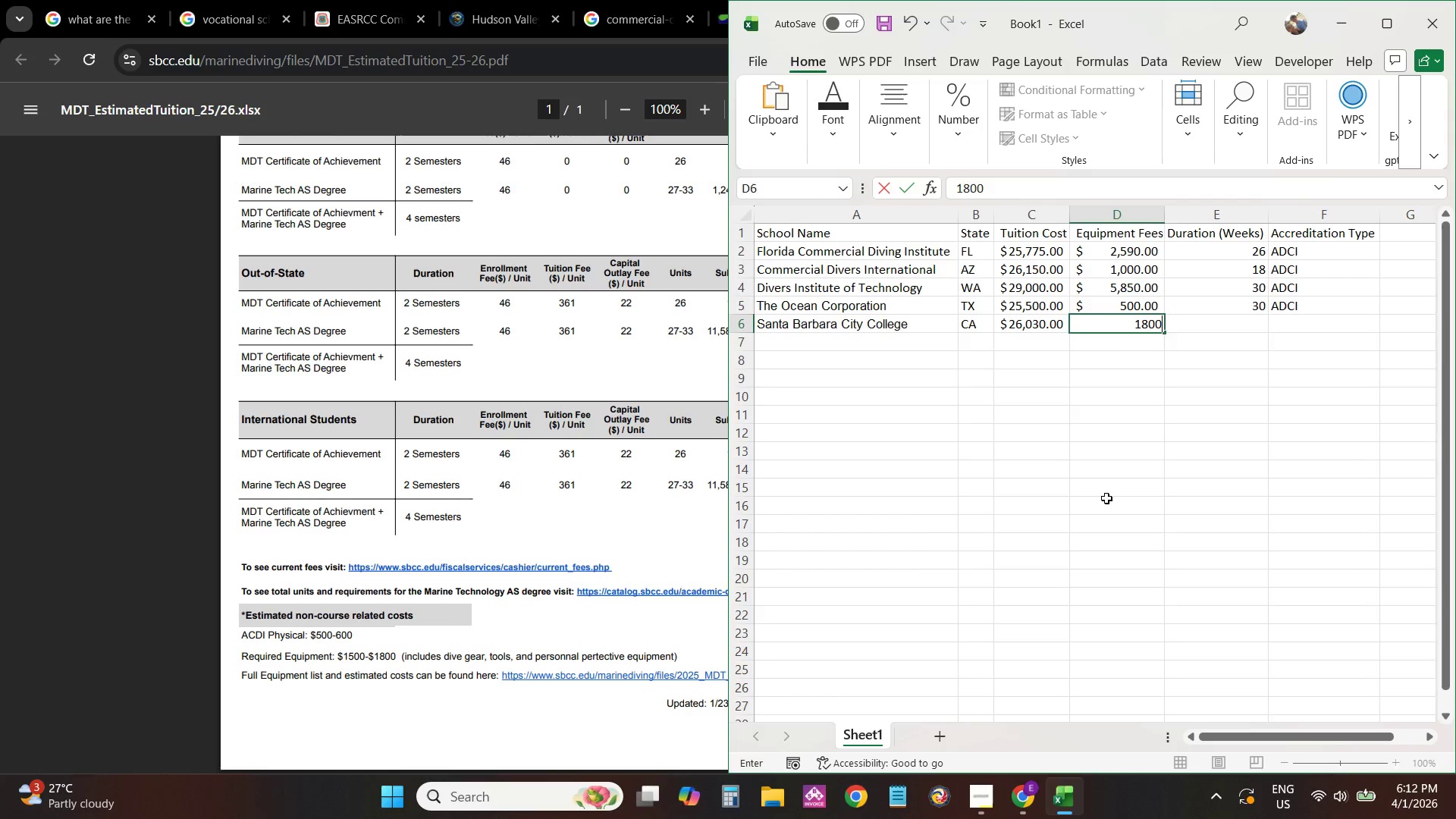 
key(Tab)
 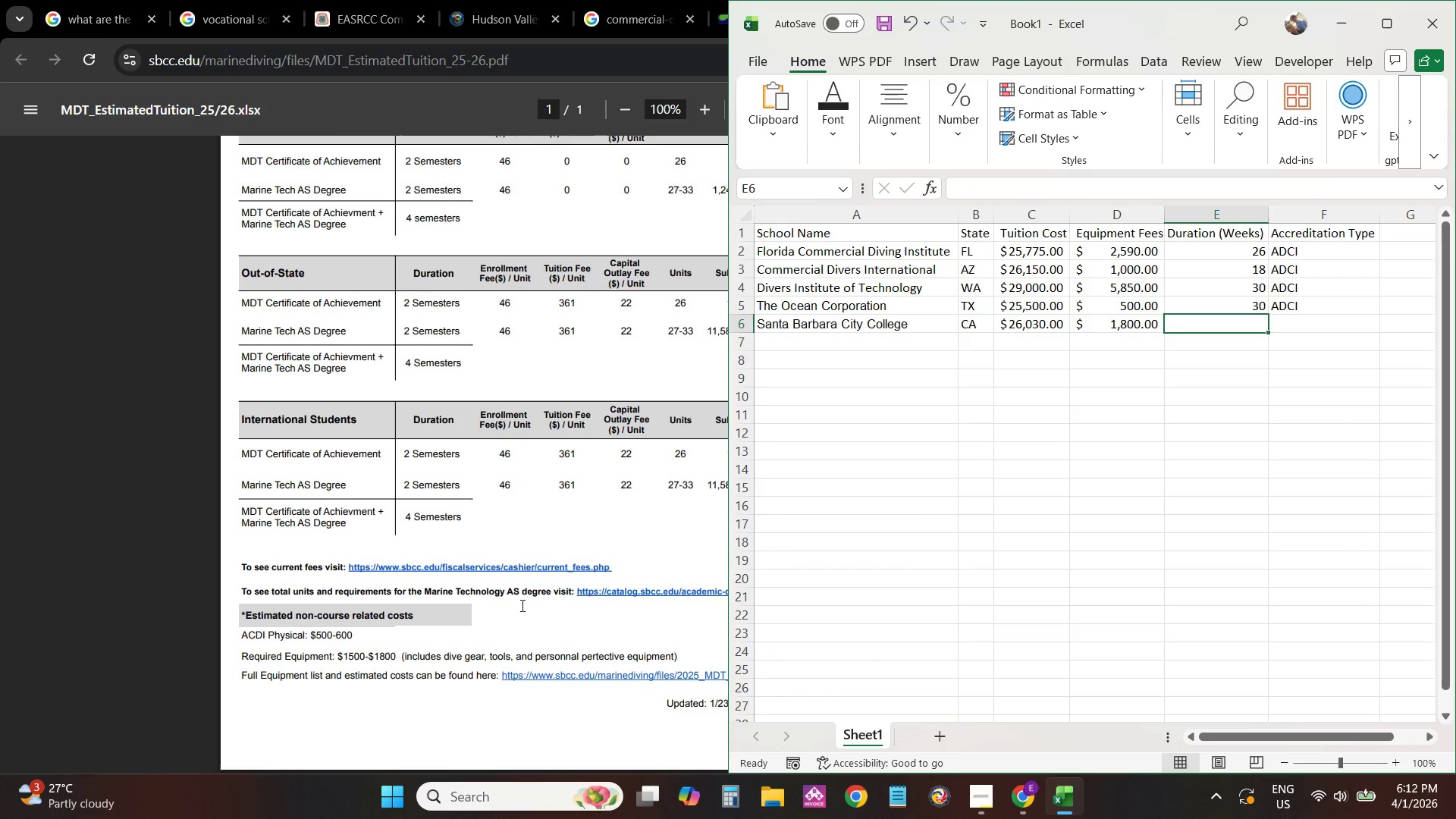 
left_click([502, 653])
 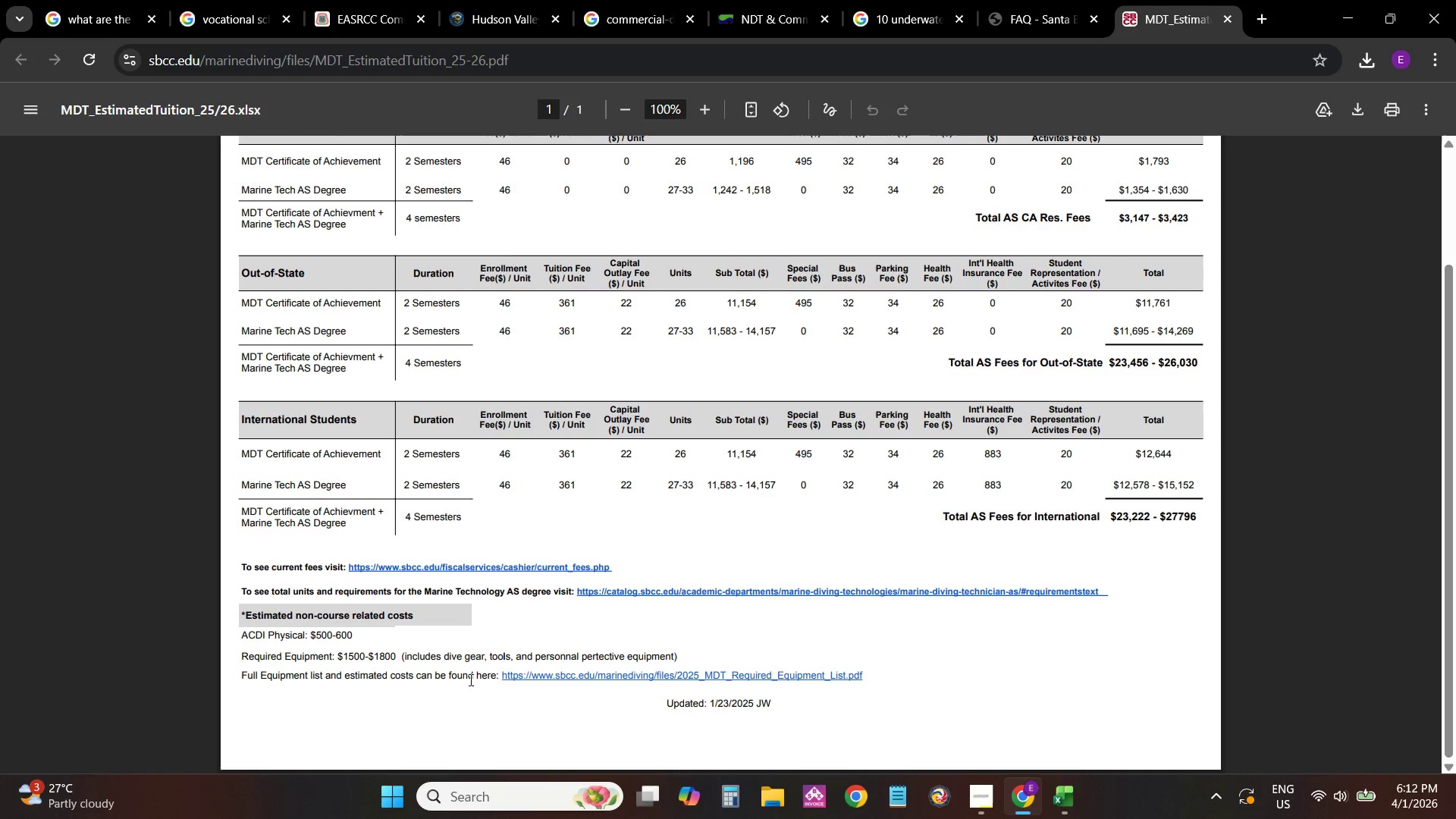 
mouse_move([528, 658])
 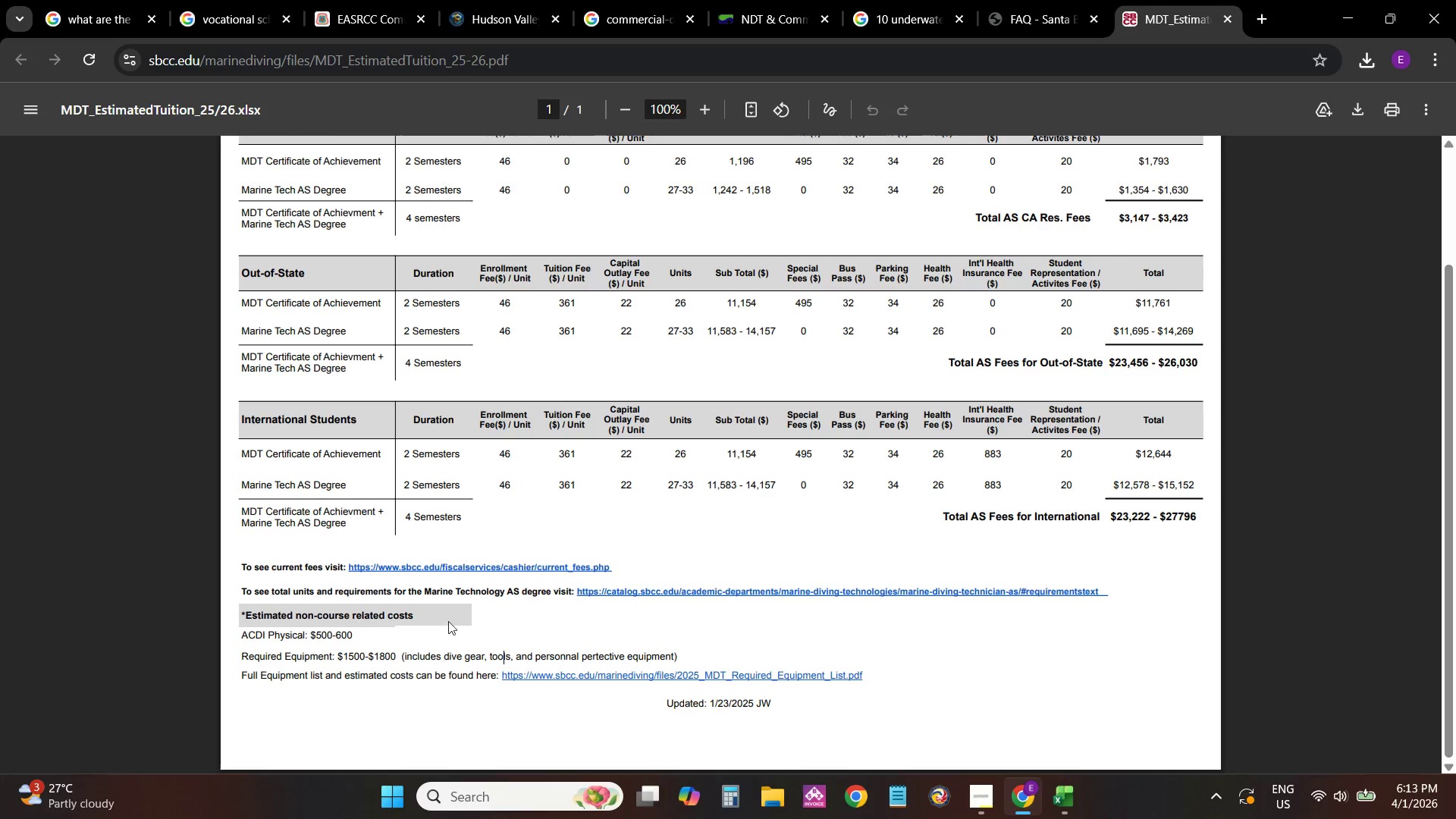 
key(Alt+AltLeft)
 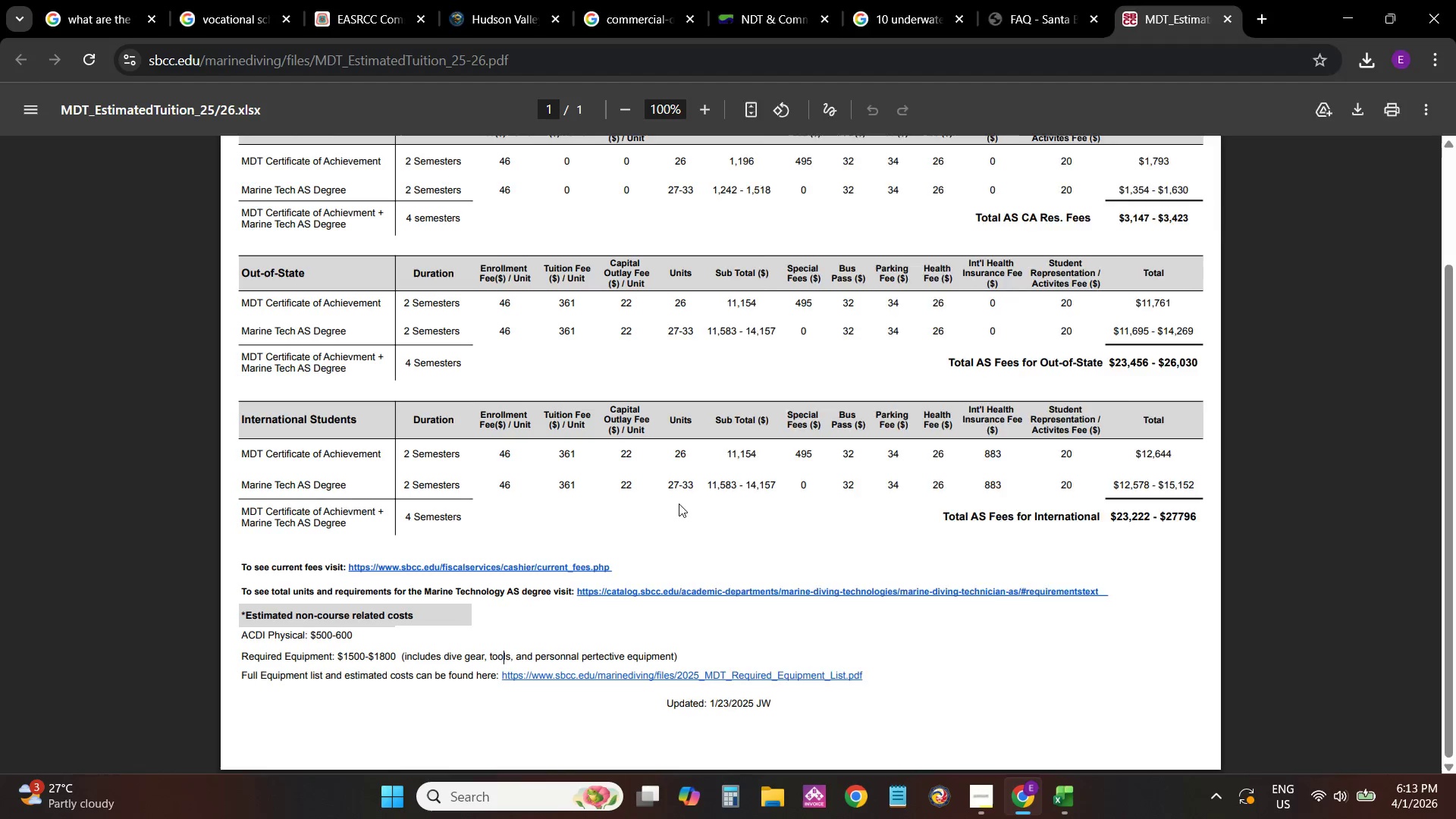 
key(Alt+Tab)
 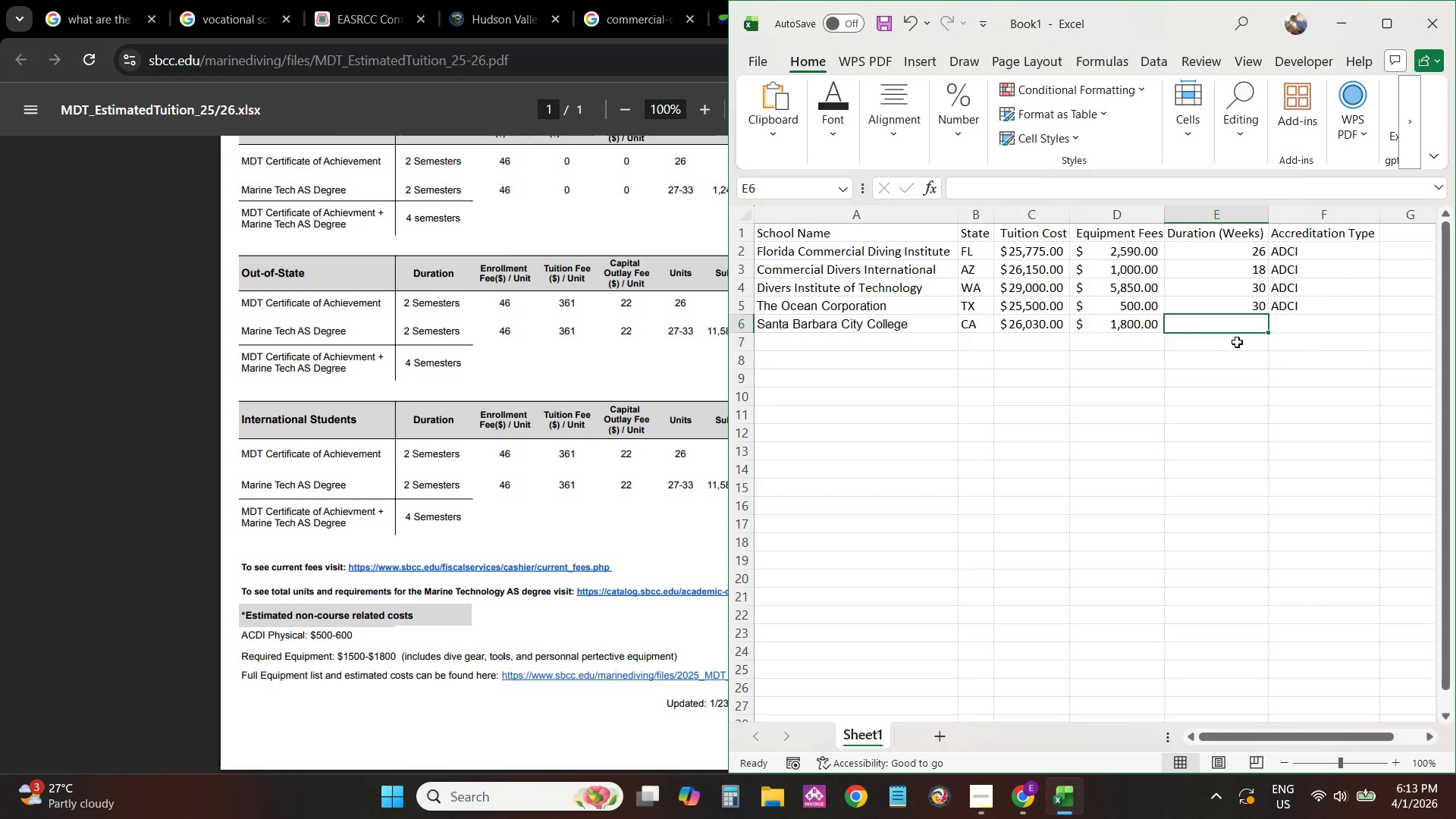 
key(Tab)
 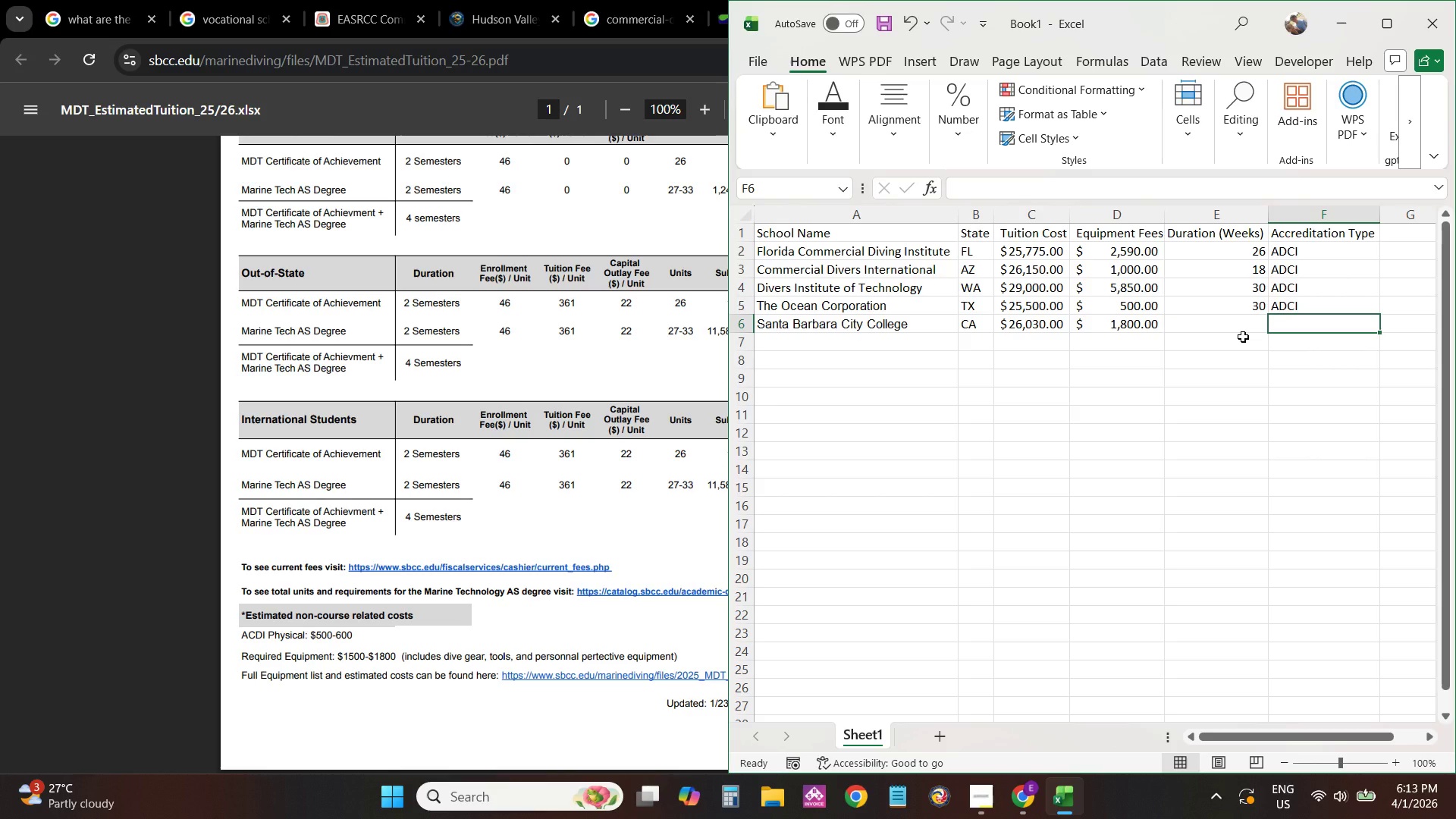 
key(ArrowUp)
 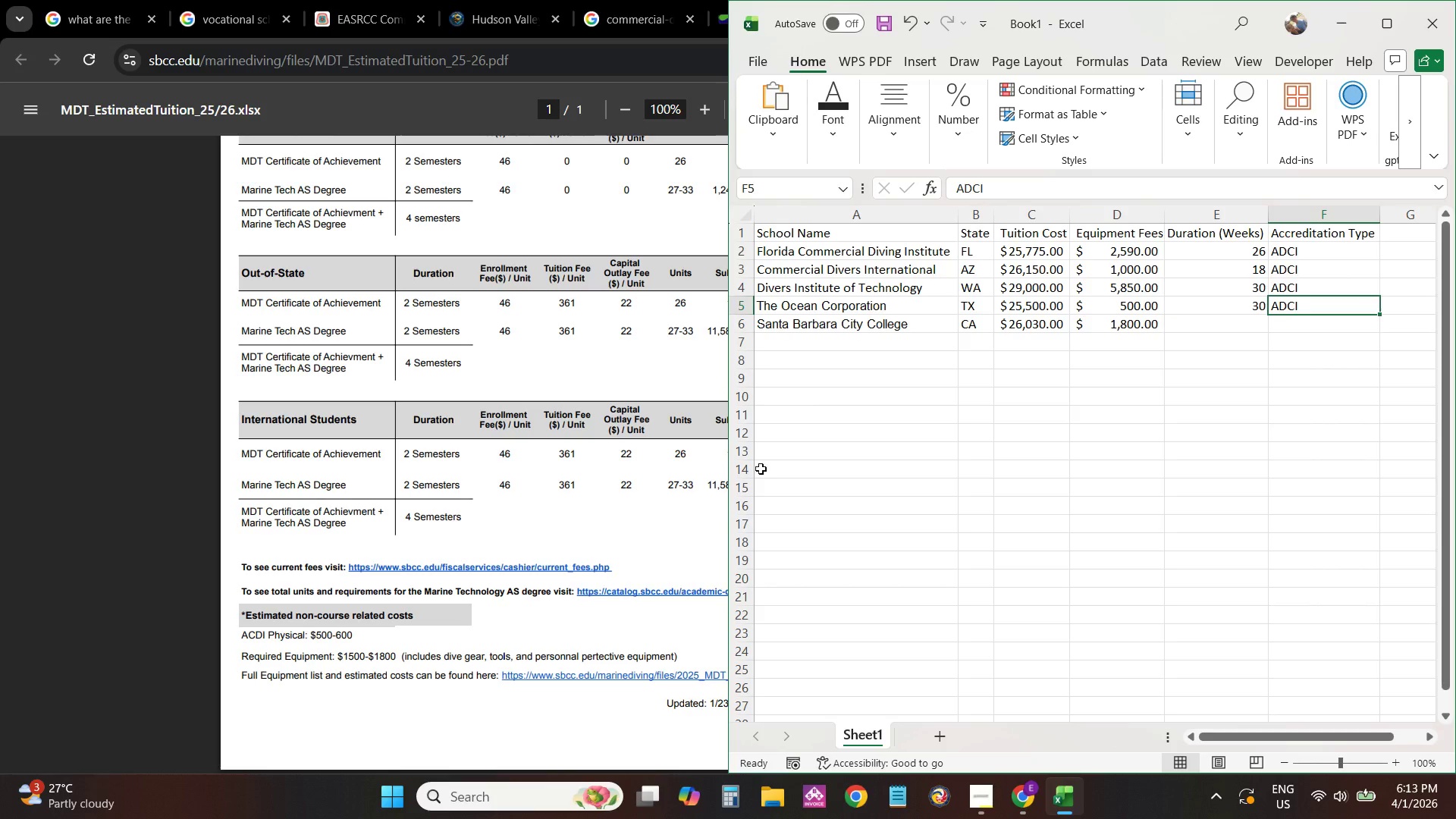 
left_click([639, 631])
 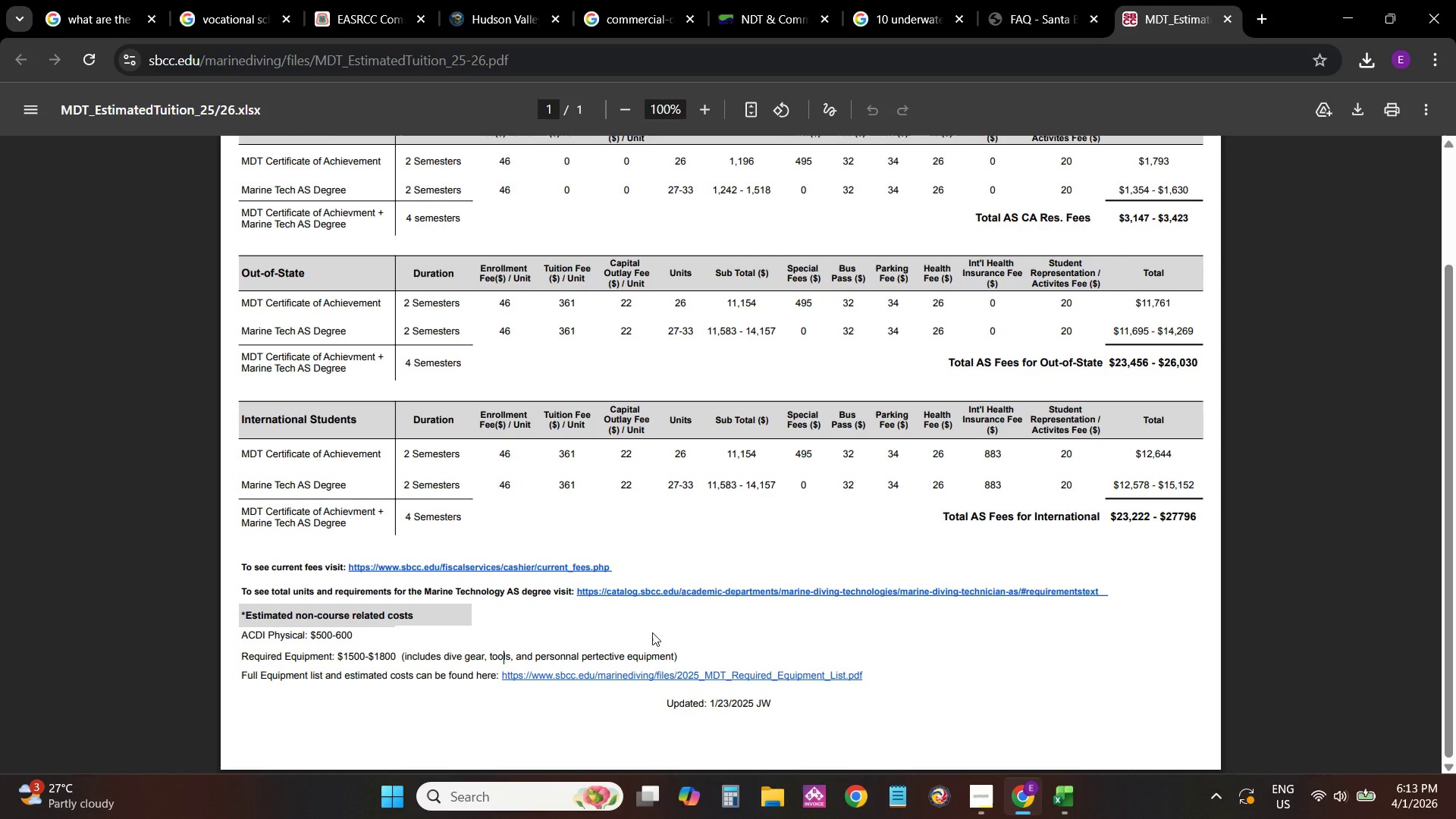 
scroll: coordinate [663, 630], scroll_direction: up, amount: 4.0
 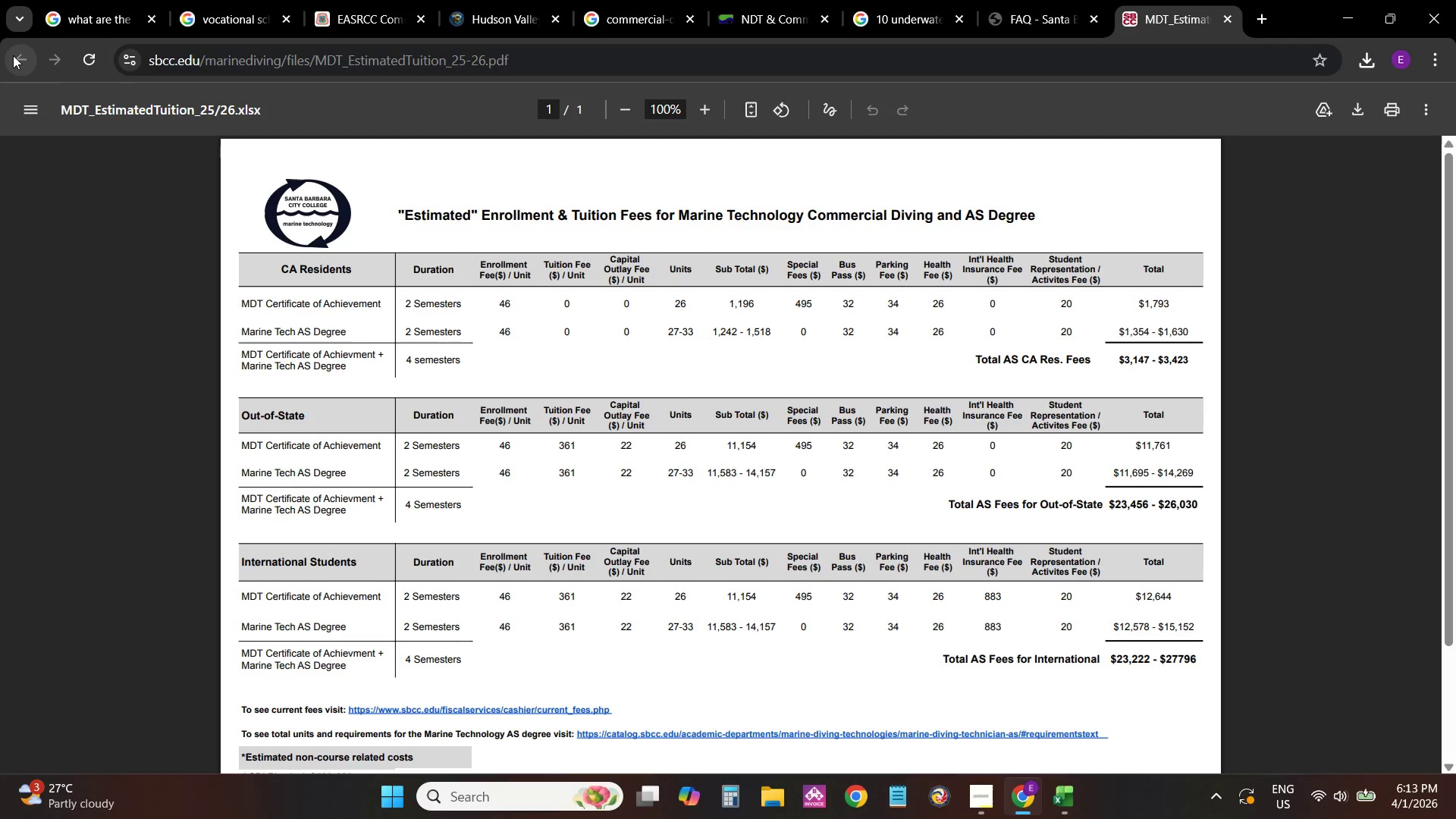 
left_click([1063, 0])
 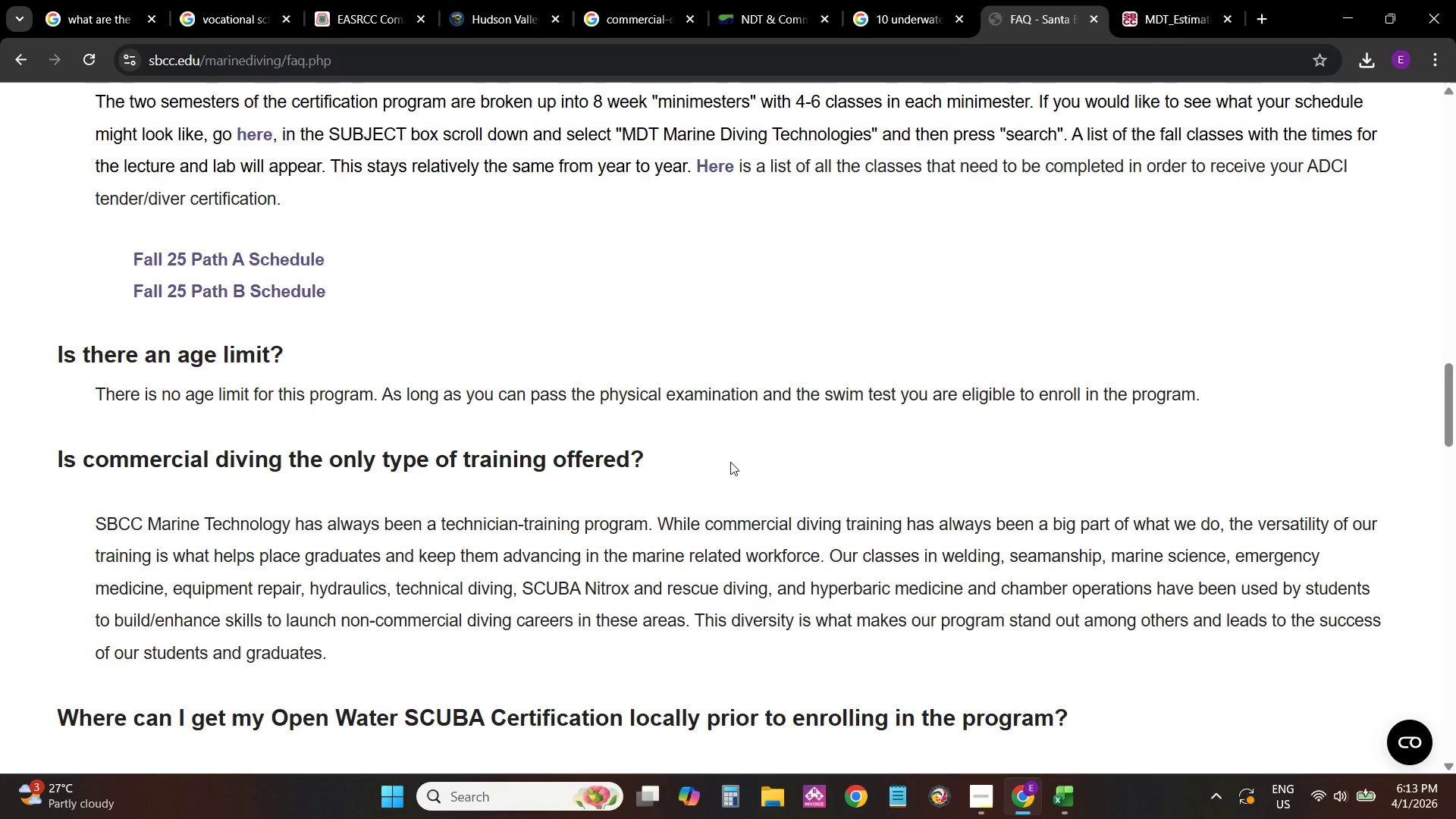 
scroll: coordinate [708, 448], scroll_direction: down, amount: 12.0
 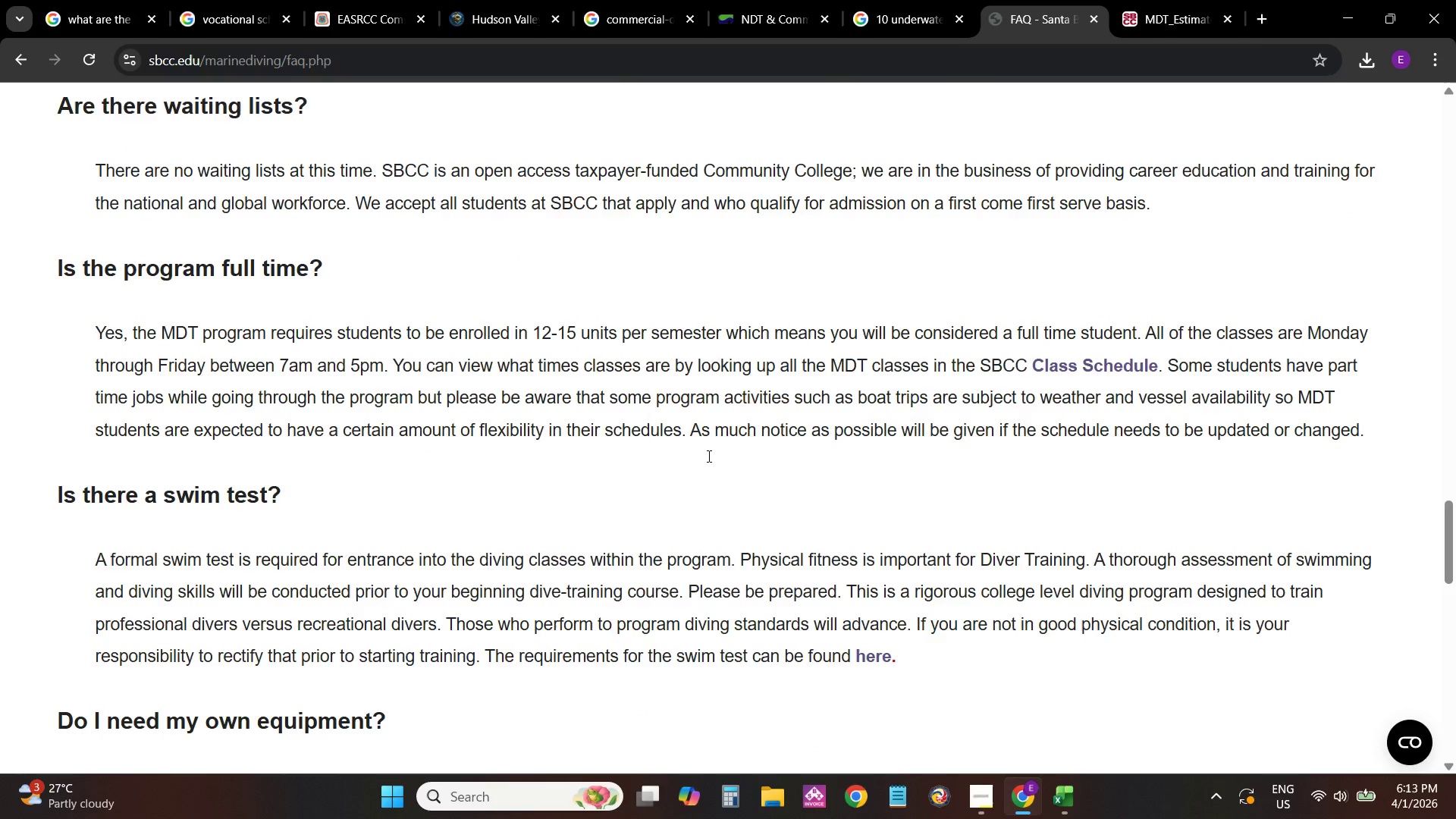 
scroll: coordinate [711, 435], scroll_direction: down, amount: 8.0
 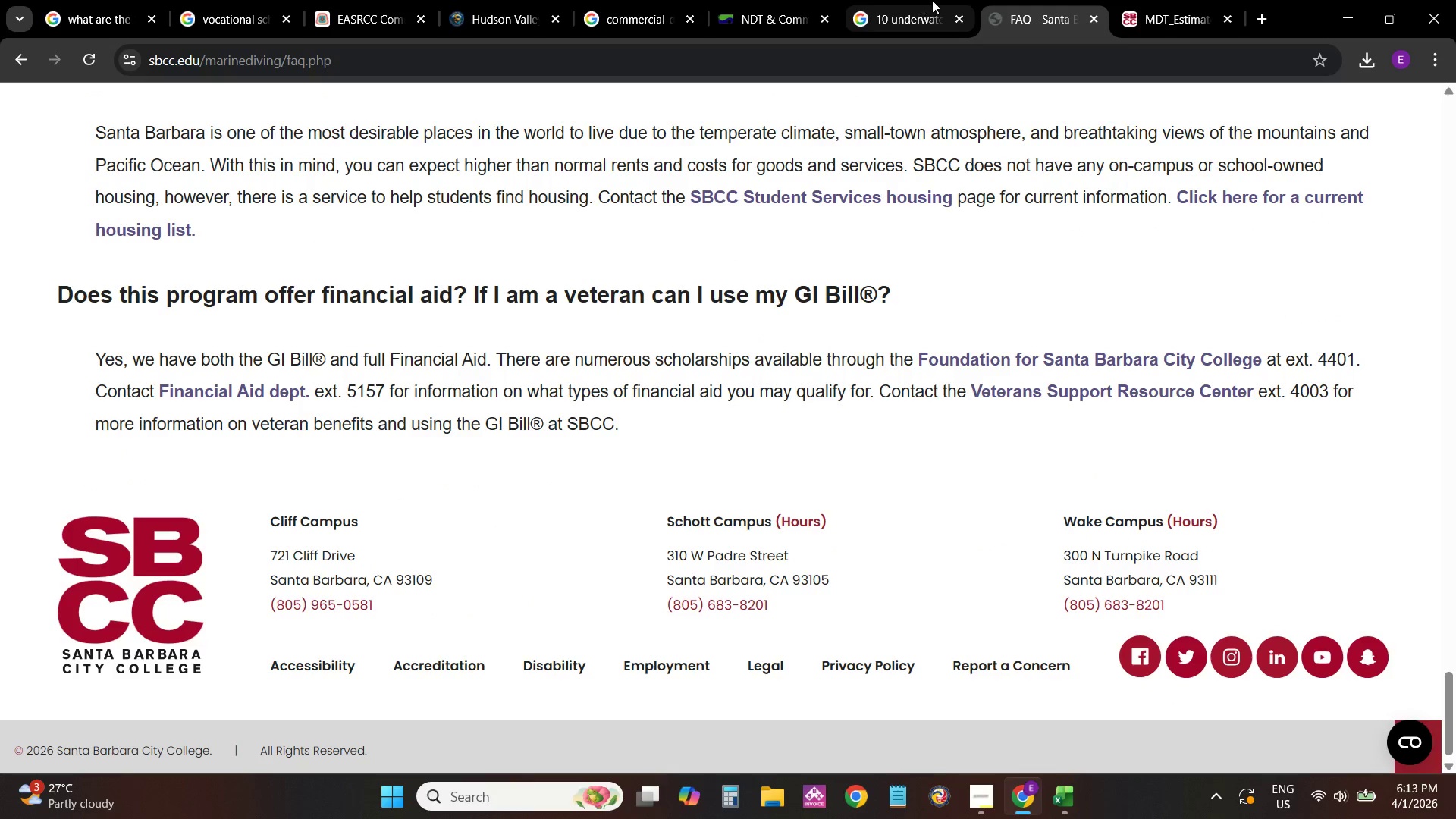 
wait(6.42)
 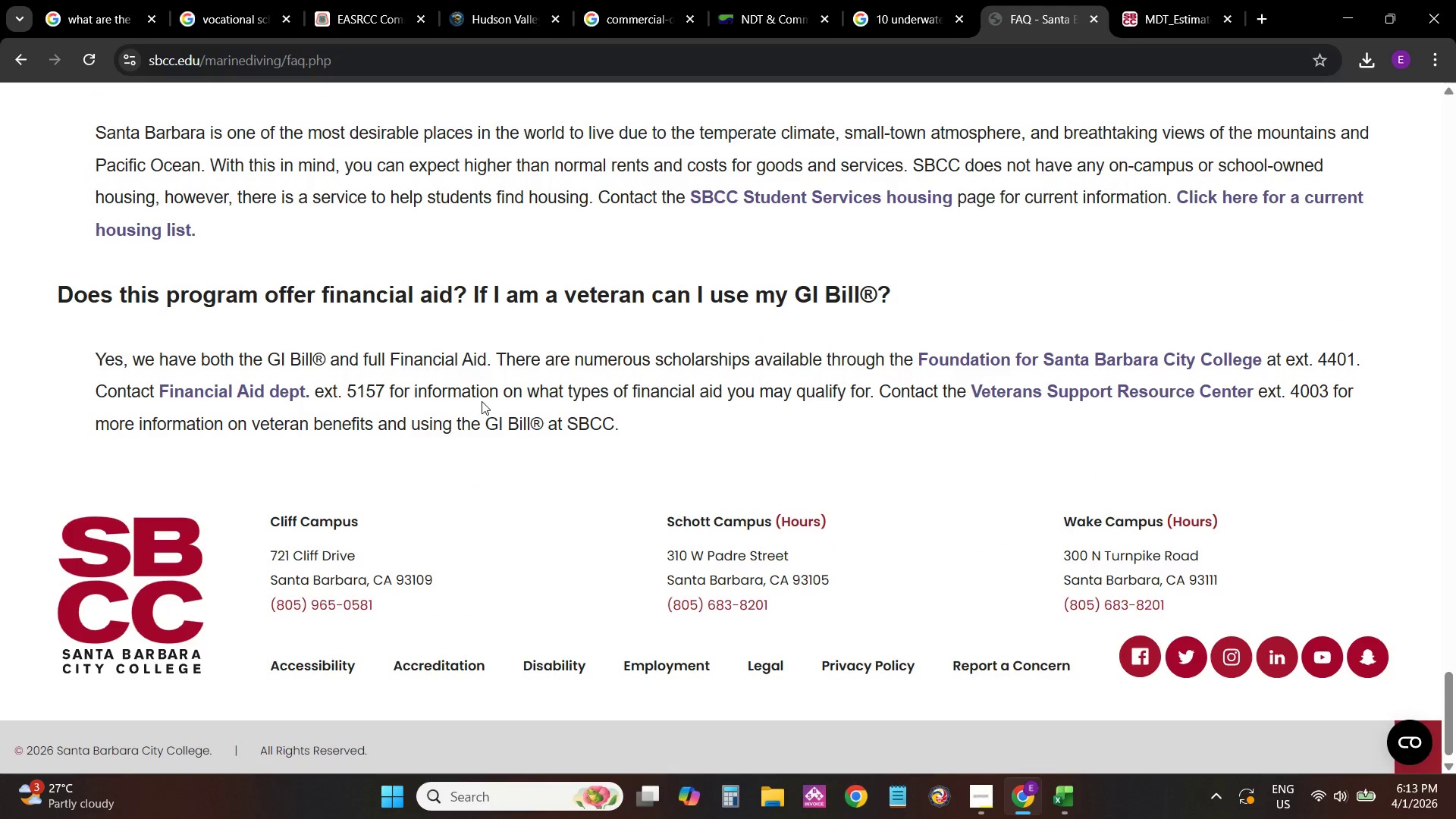 
left_click([917, 2])
 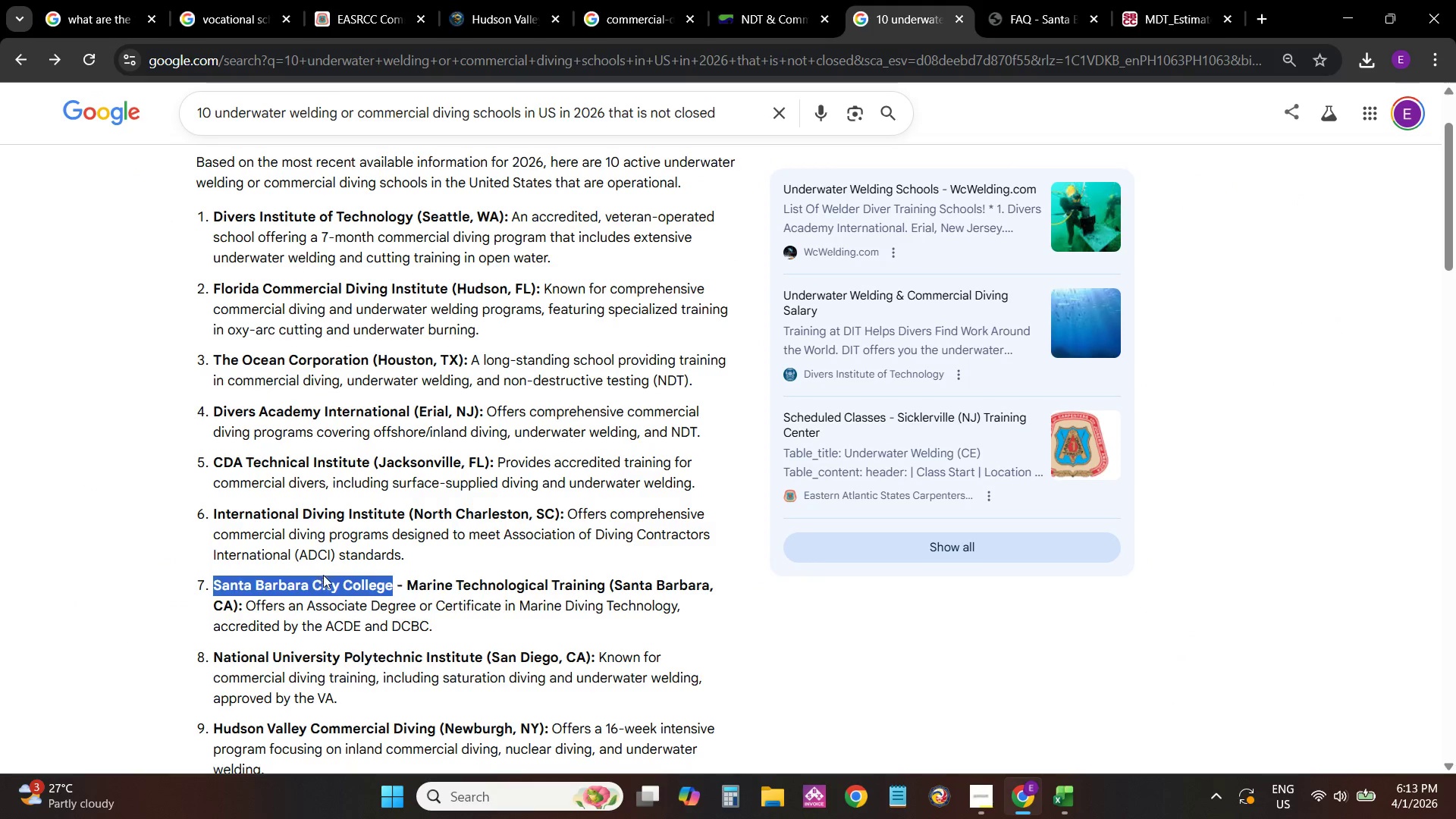 
double_click([323, 575])
 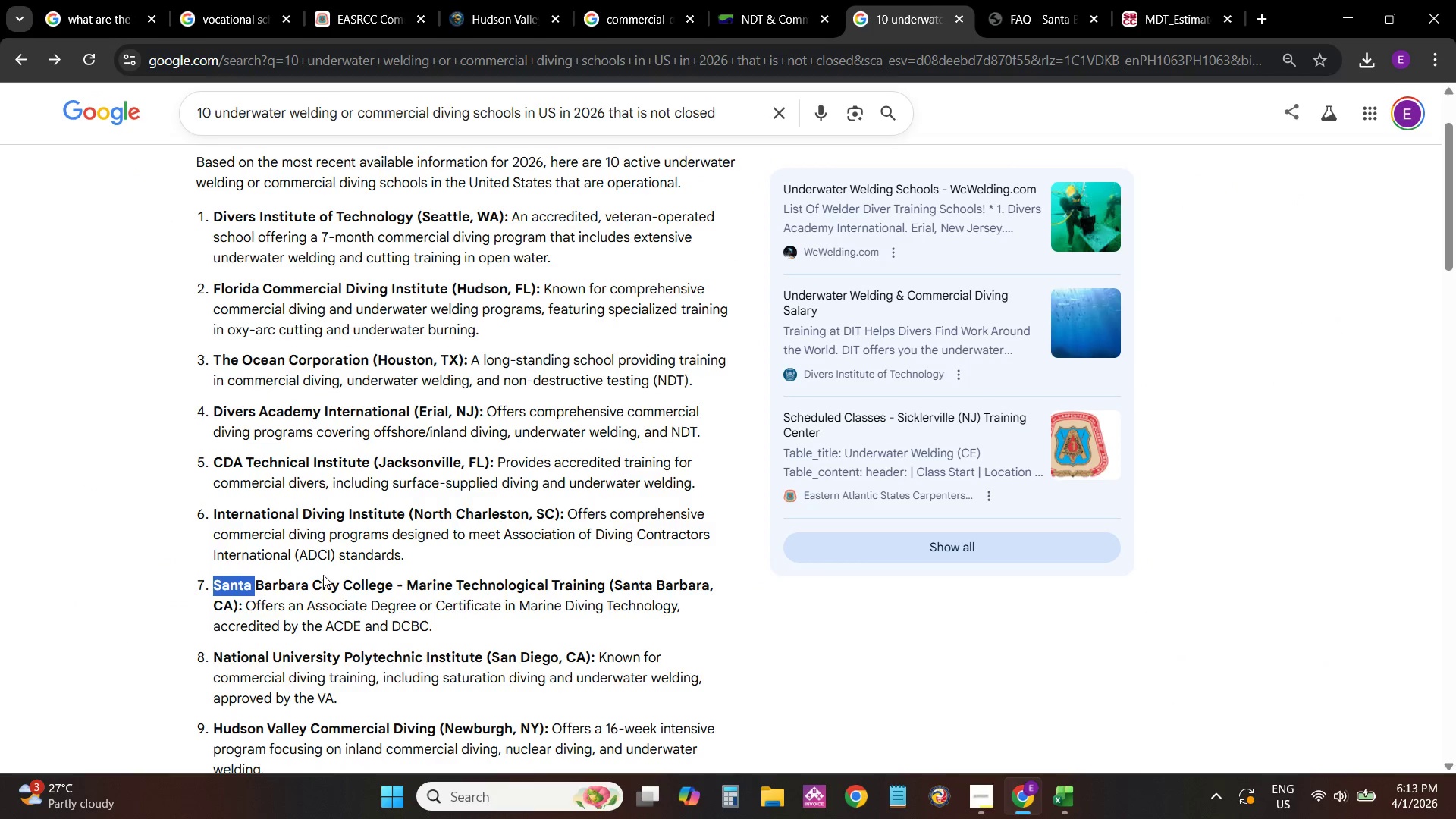 
triple_click([323, 575])
 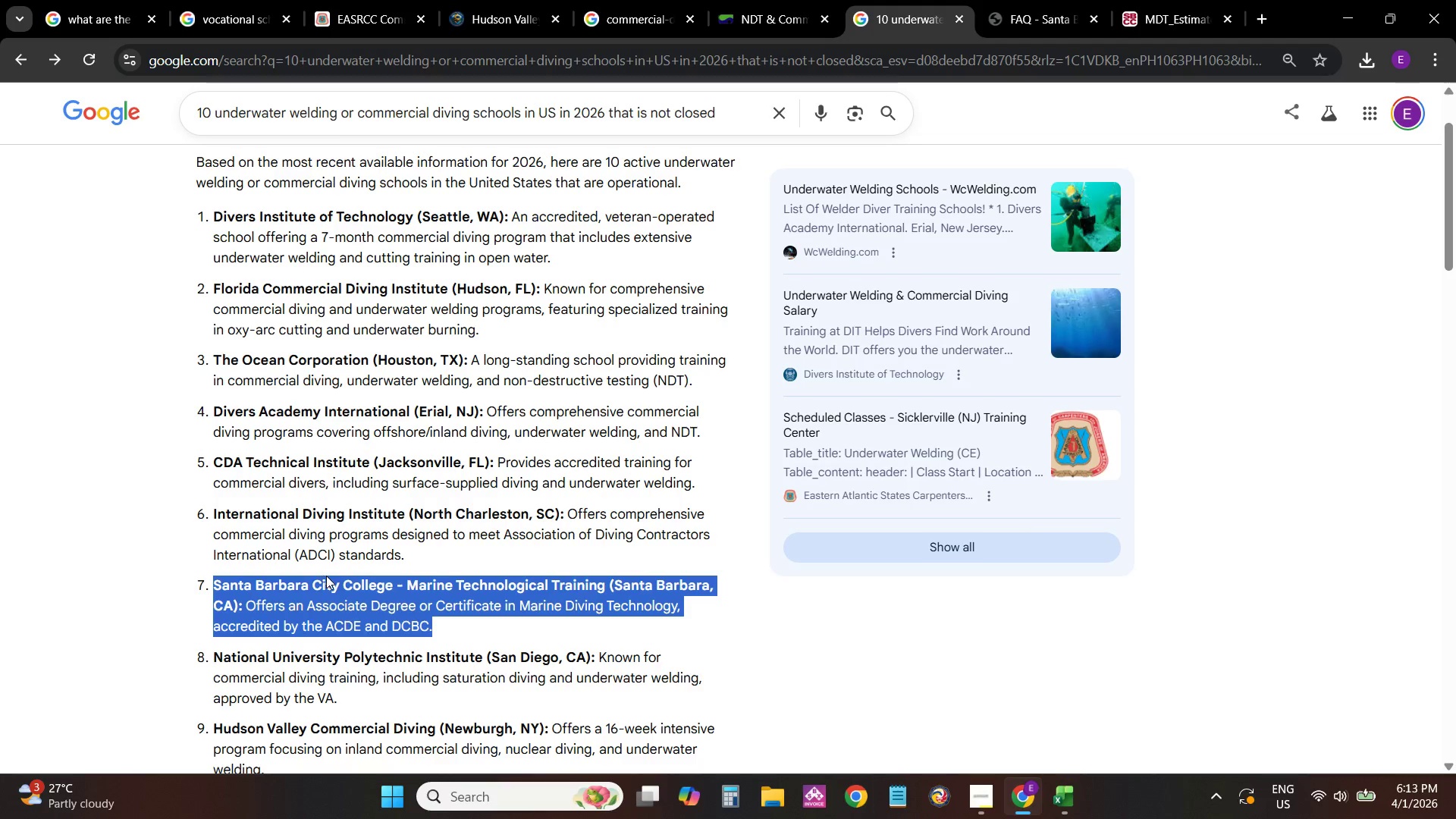 
left_click([332, 573])
 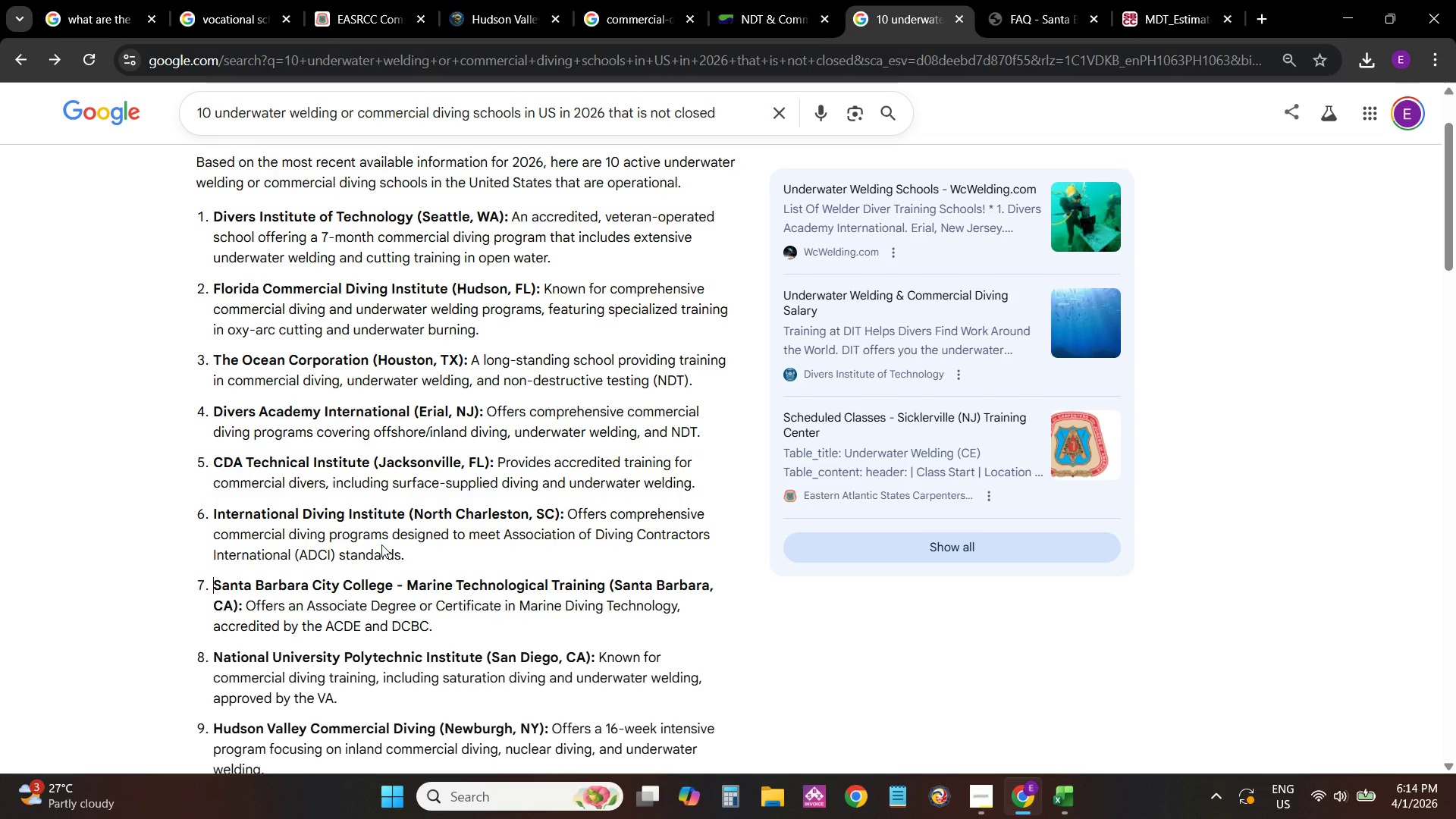 
wait(68.81)
 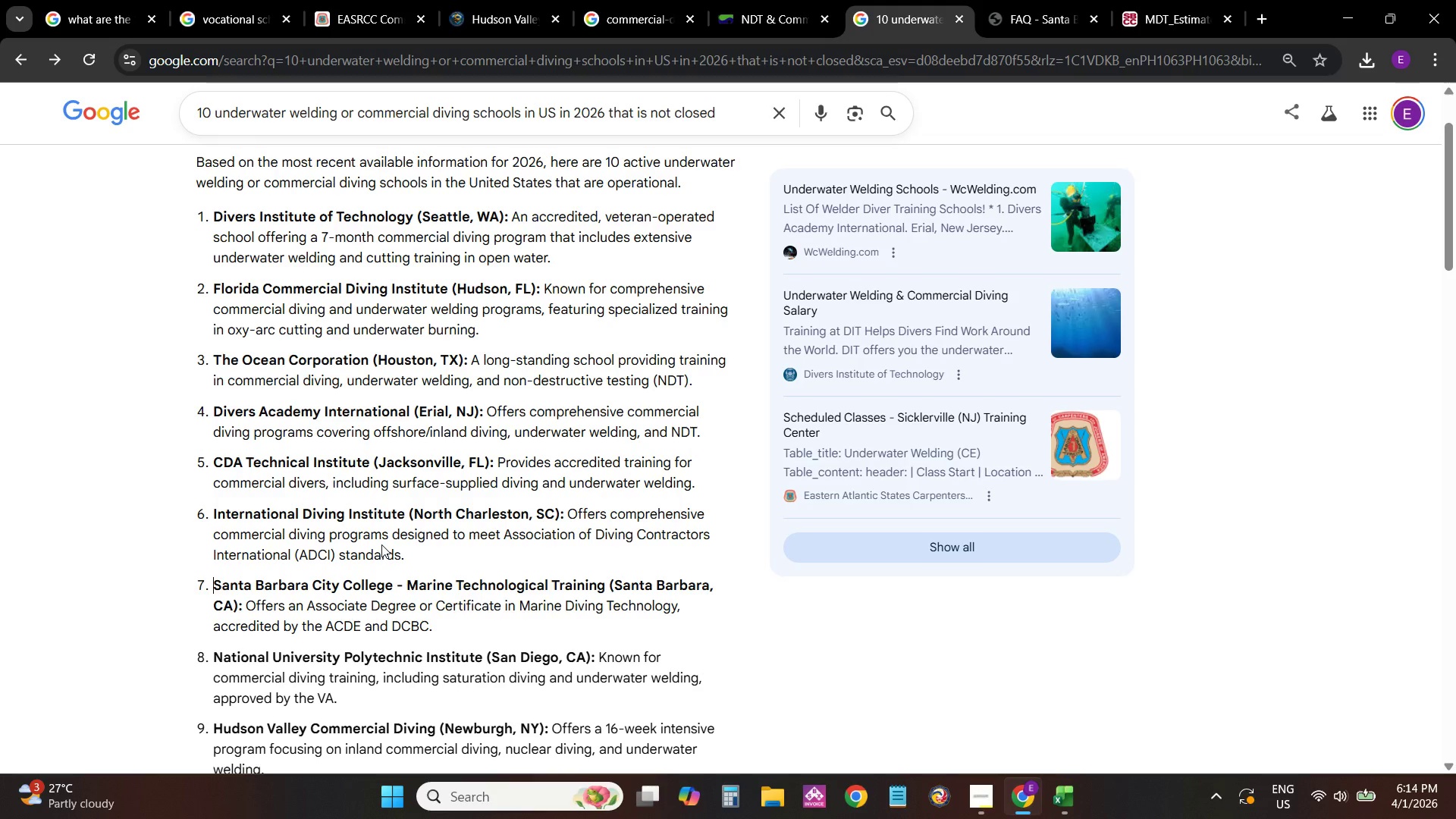 
key(Alt+AltLeft)
 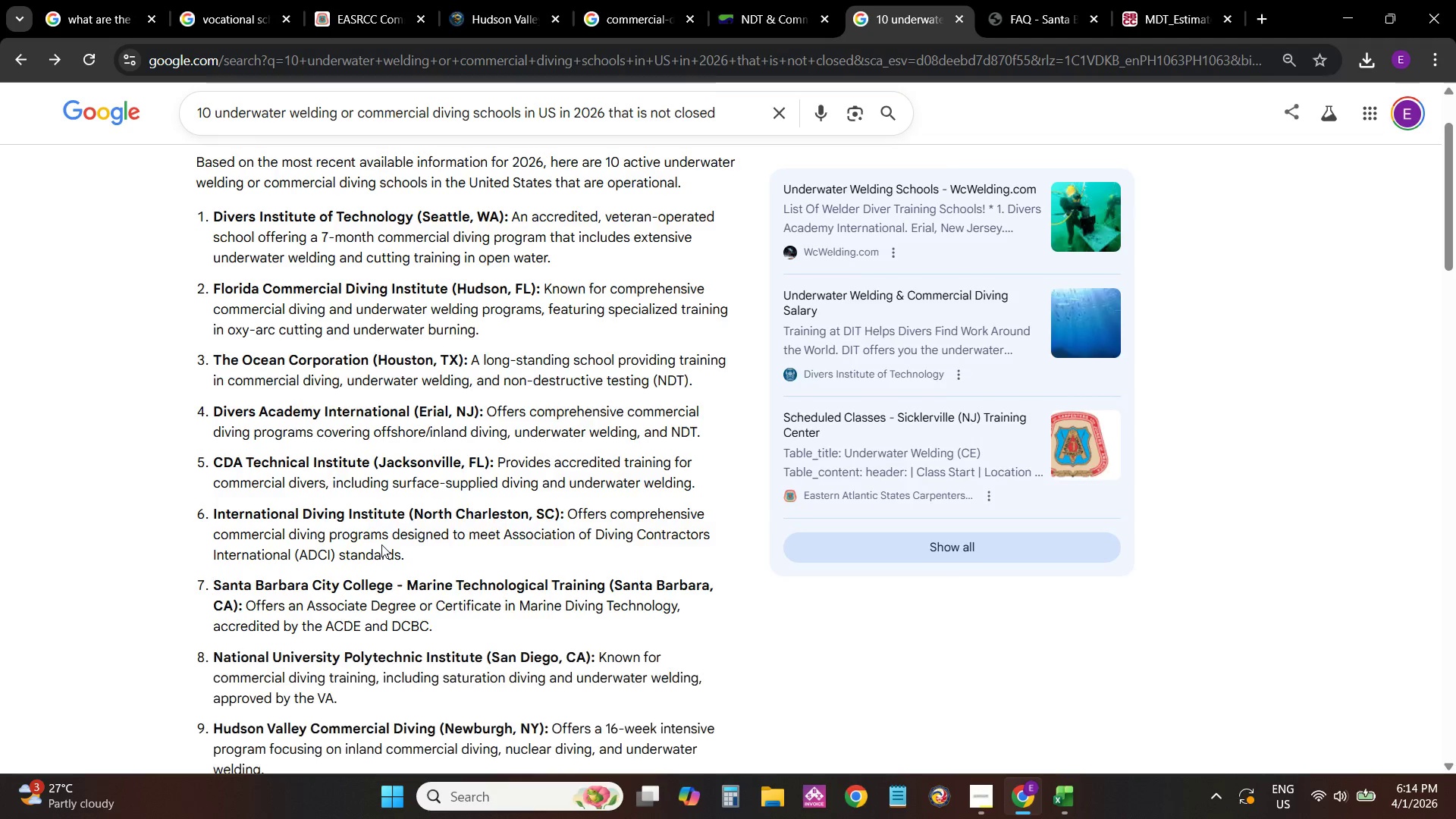 
key(Alt+Tab)
 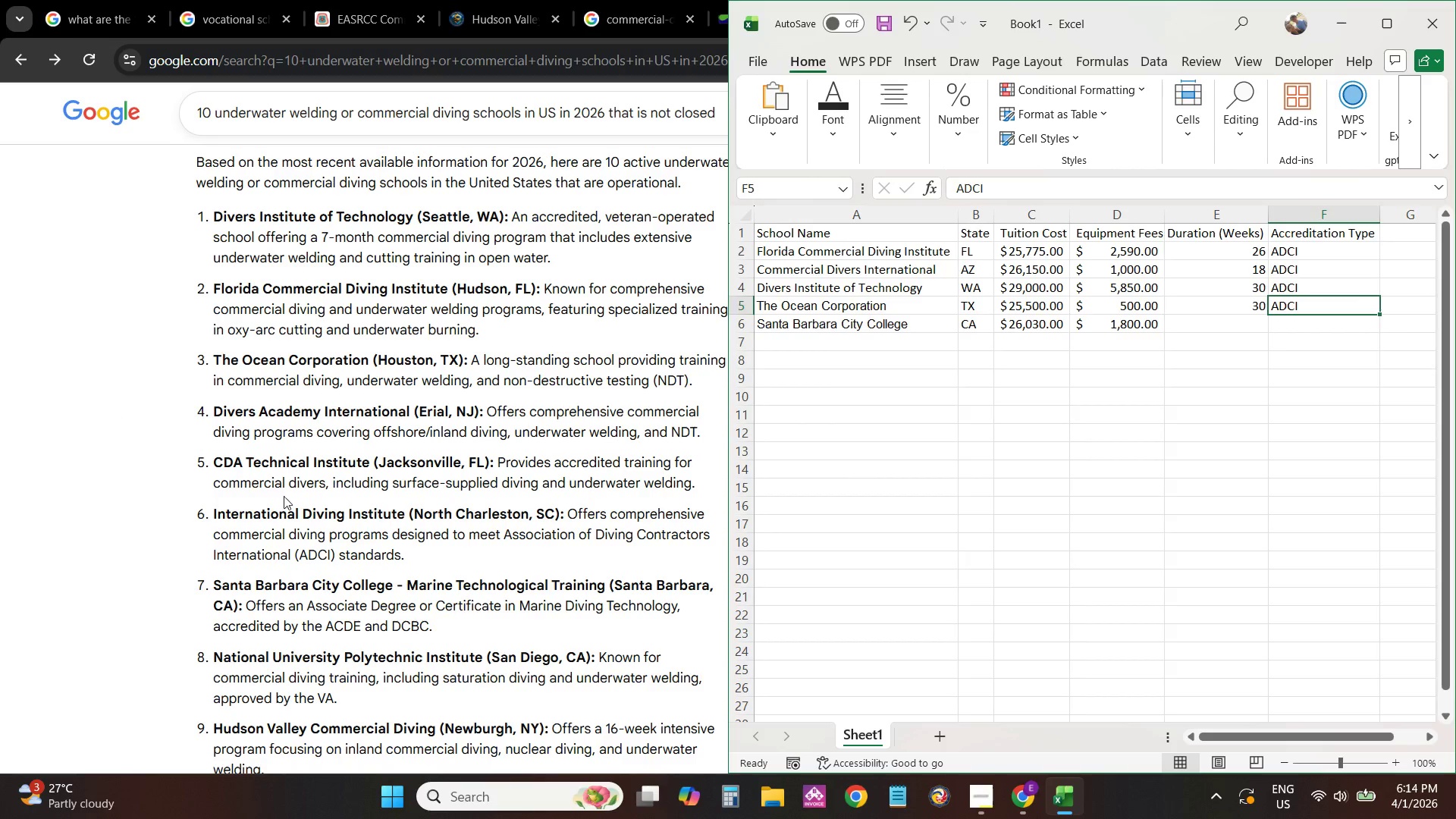 
left_click([984, 453])
 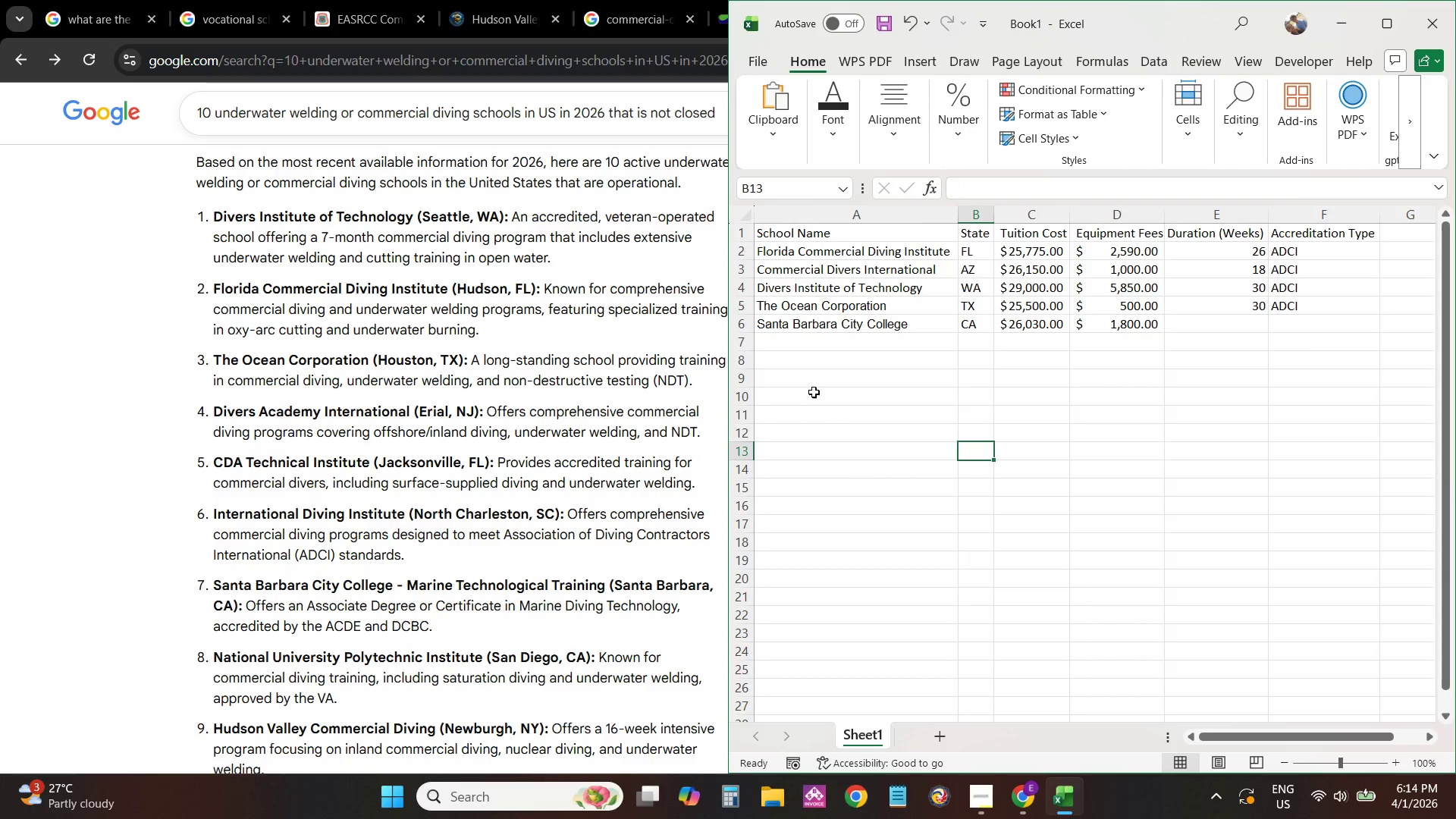 
left_click([814, 387])
 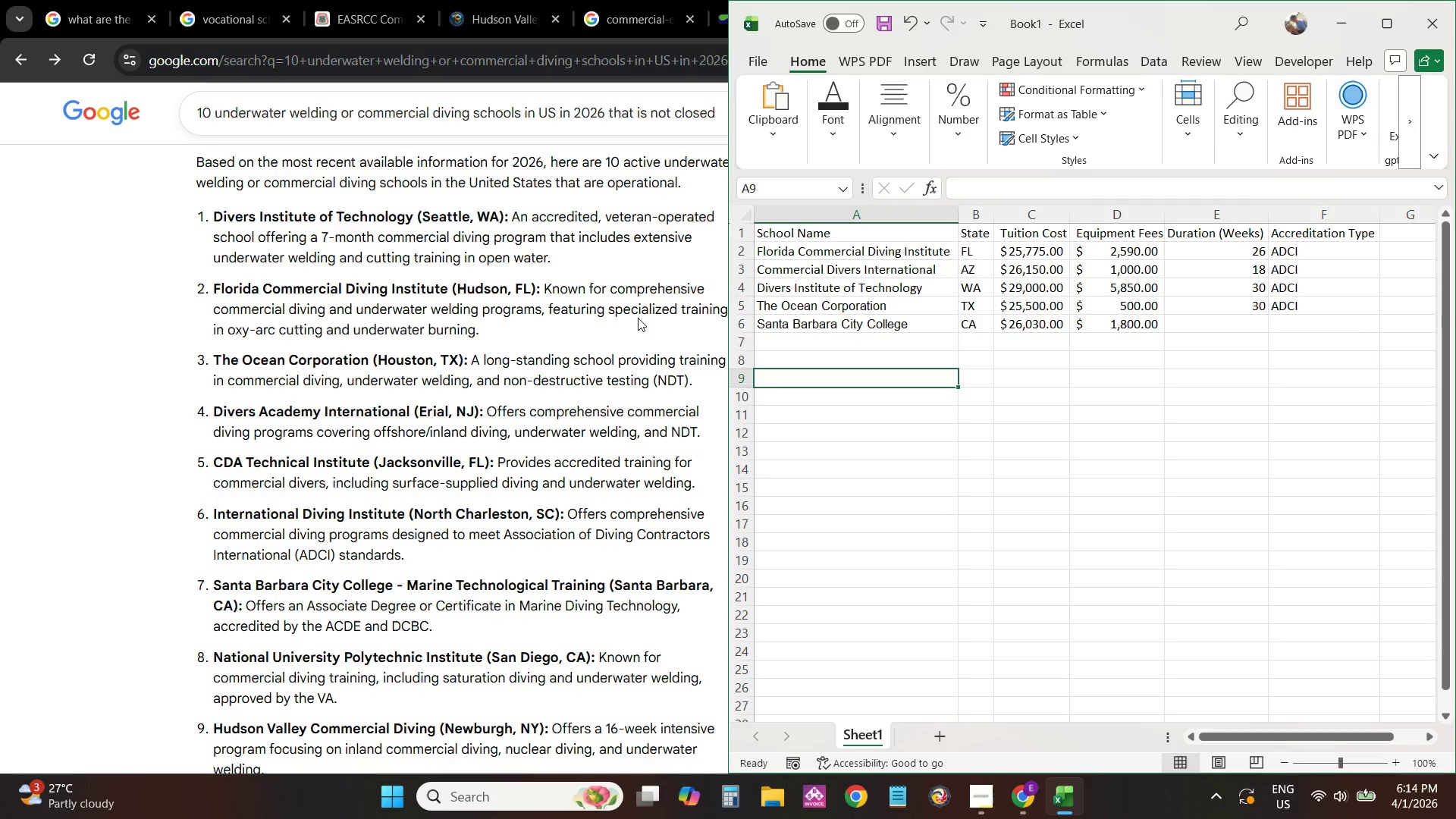 
left_click([635, 341])
 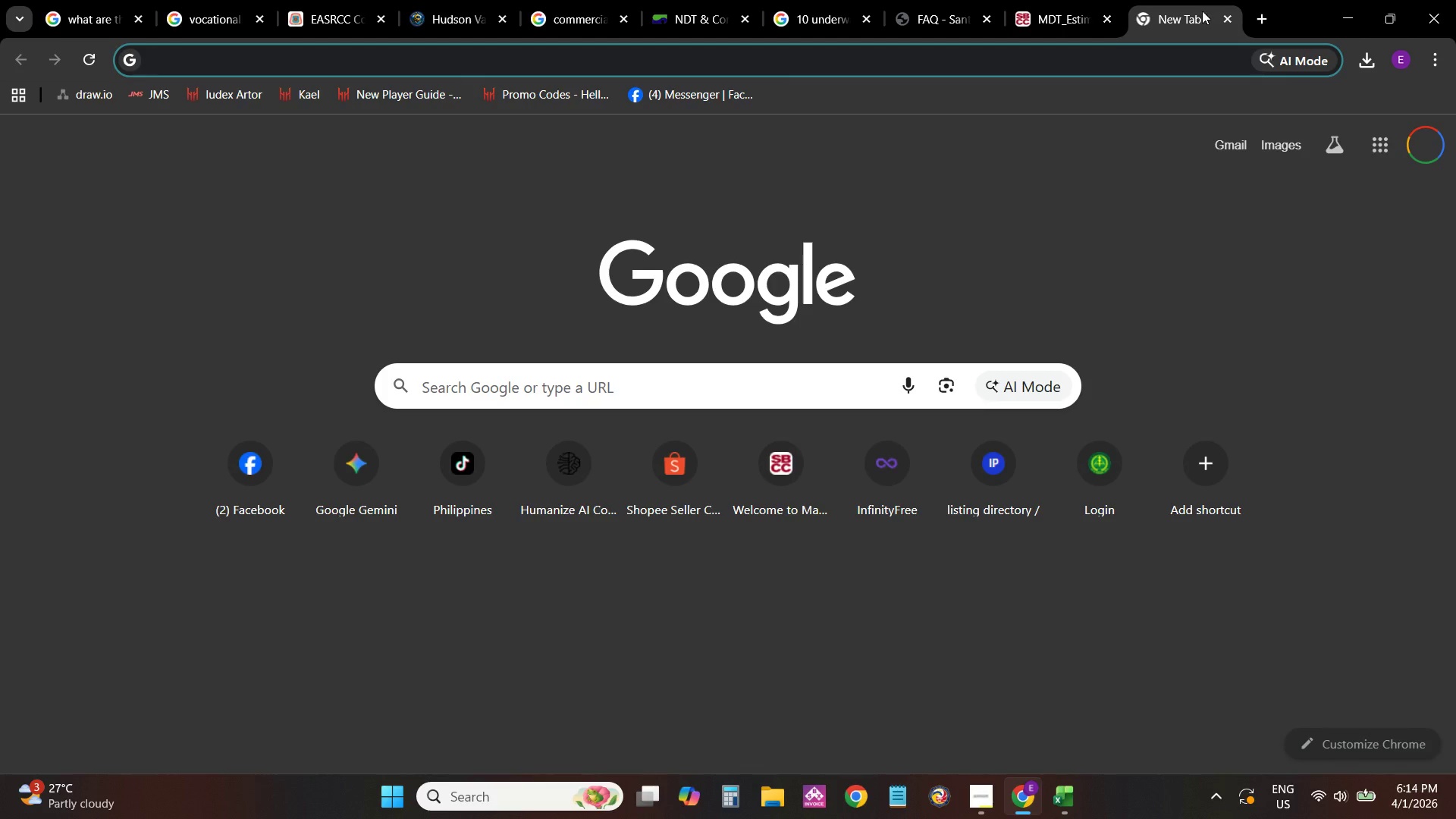 
wait(5.58)
 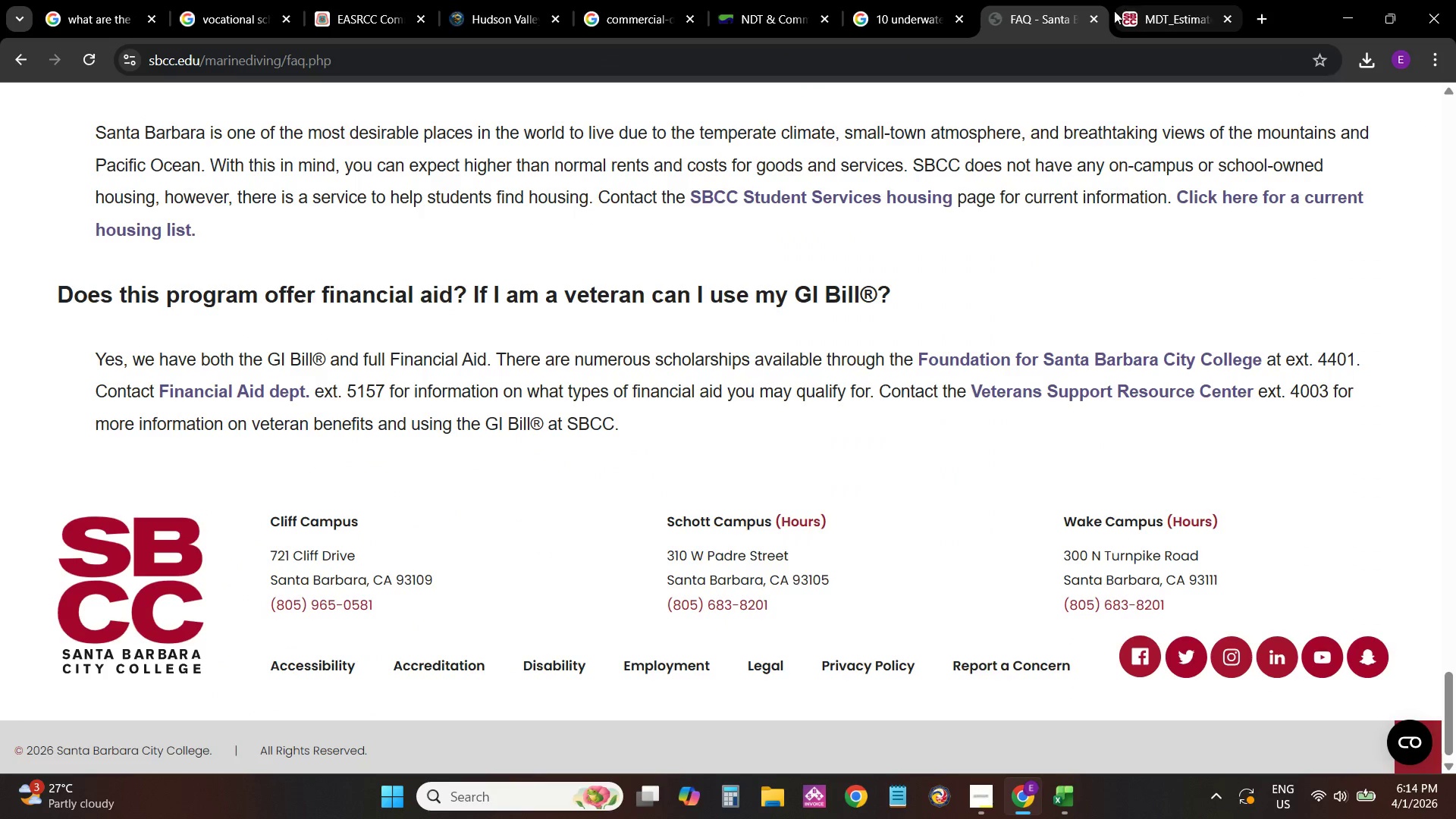 
type(2 eme)
 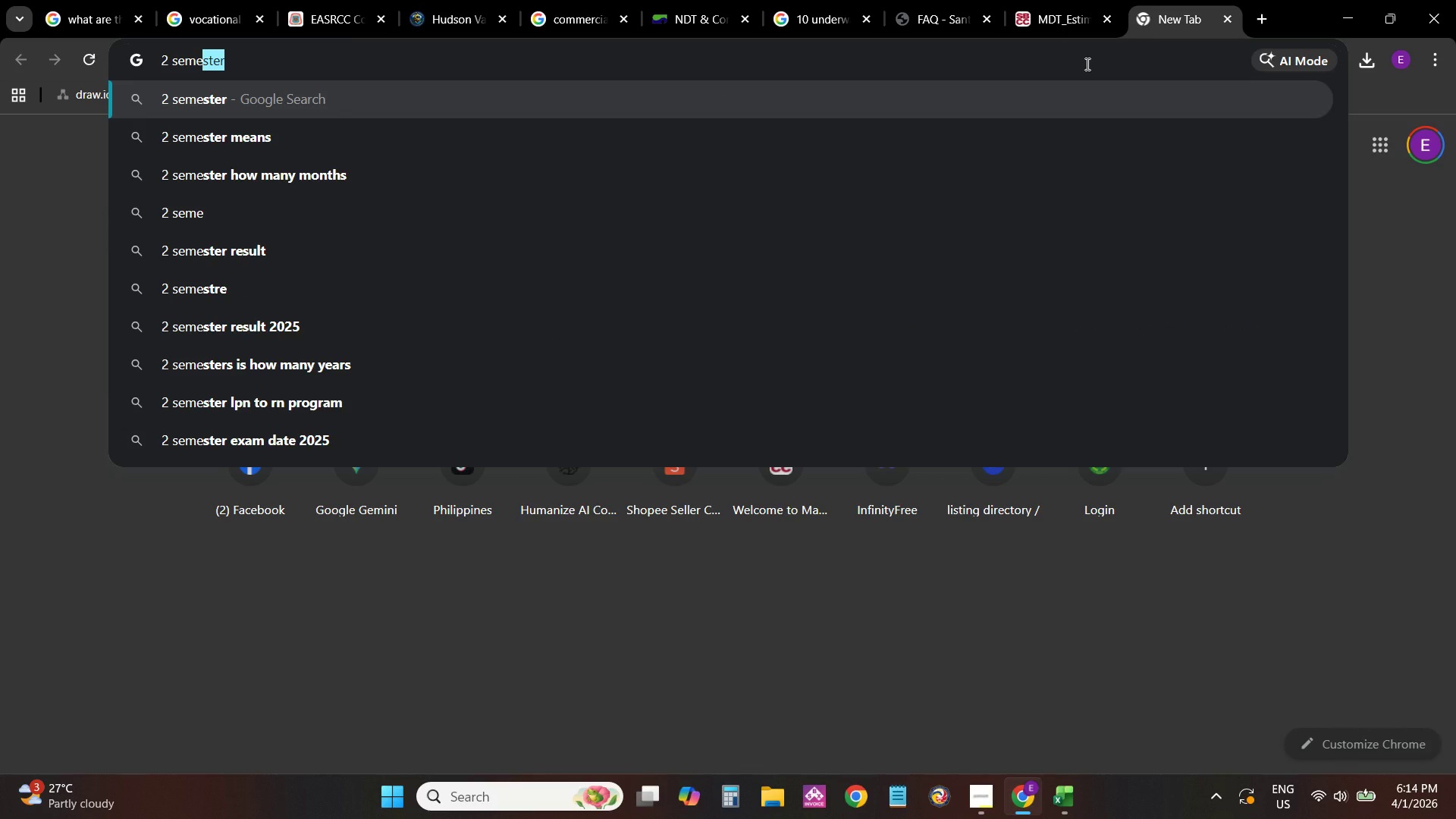 
key(ArrowDown)
 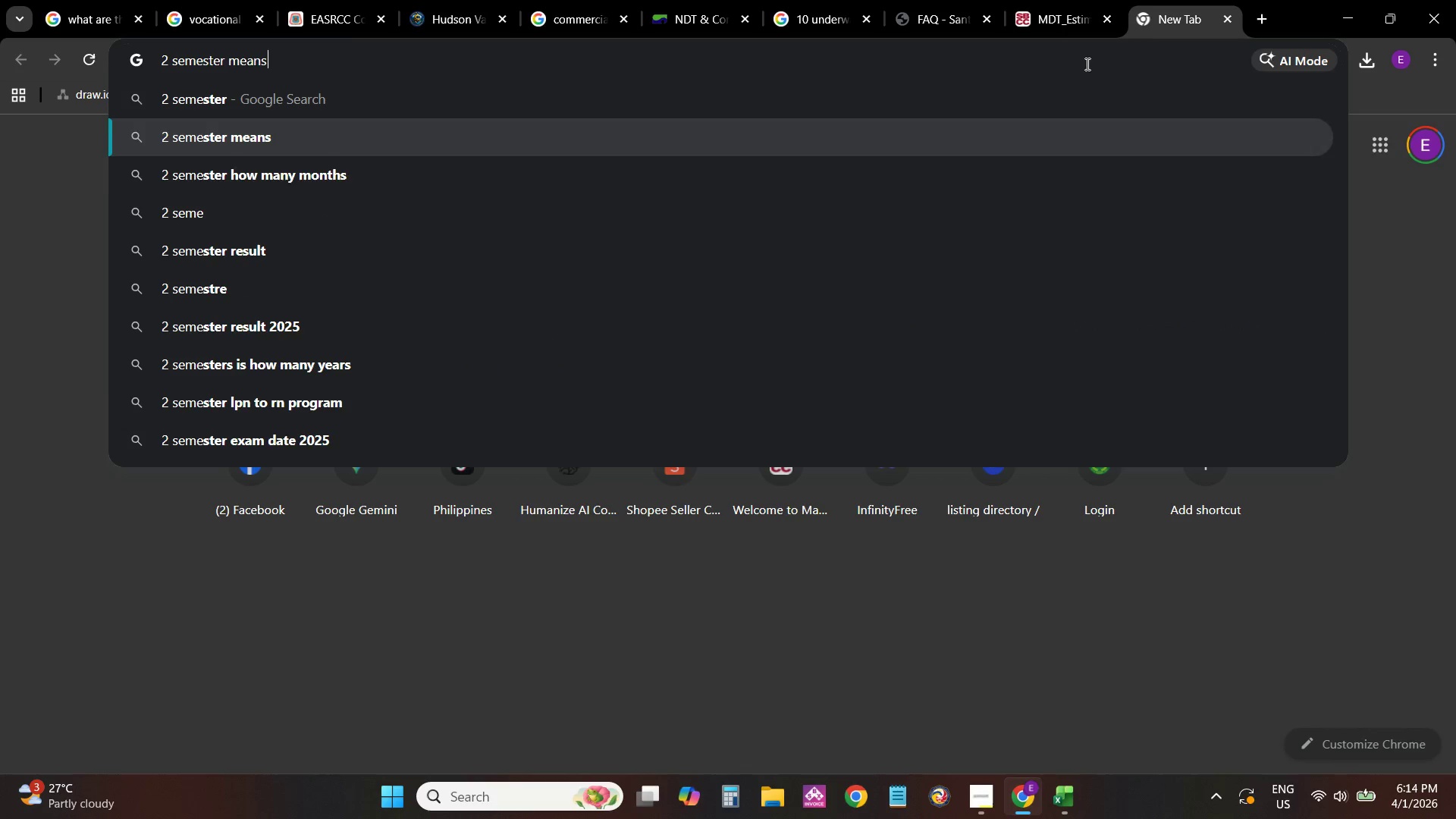 
key(ArrowDown)
 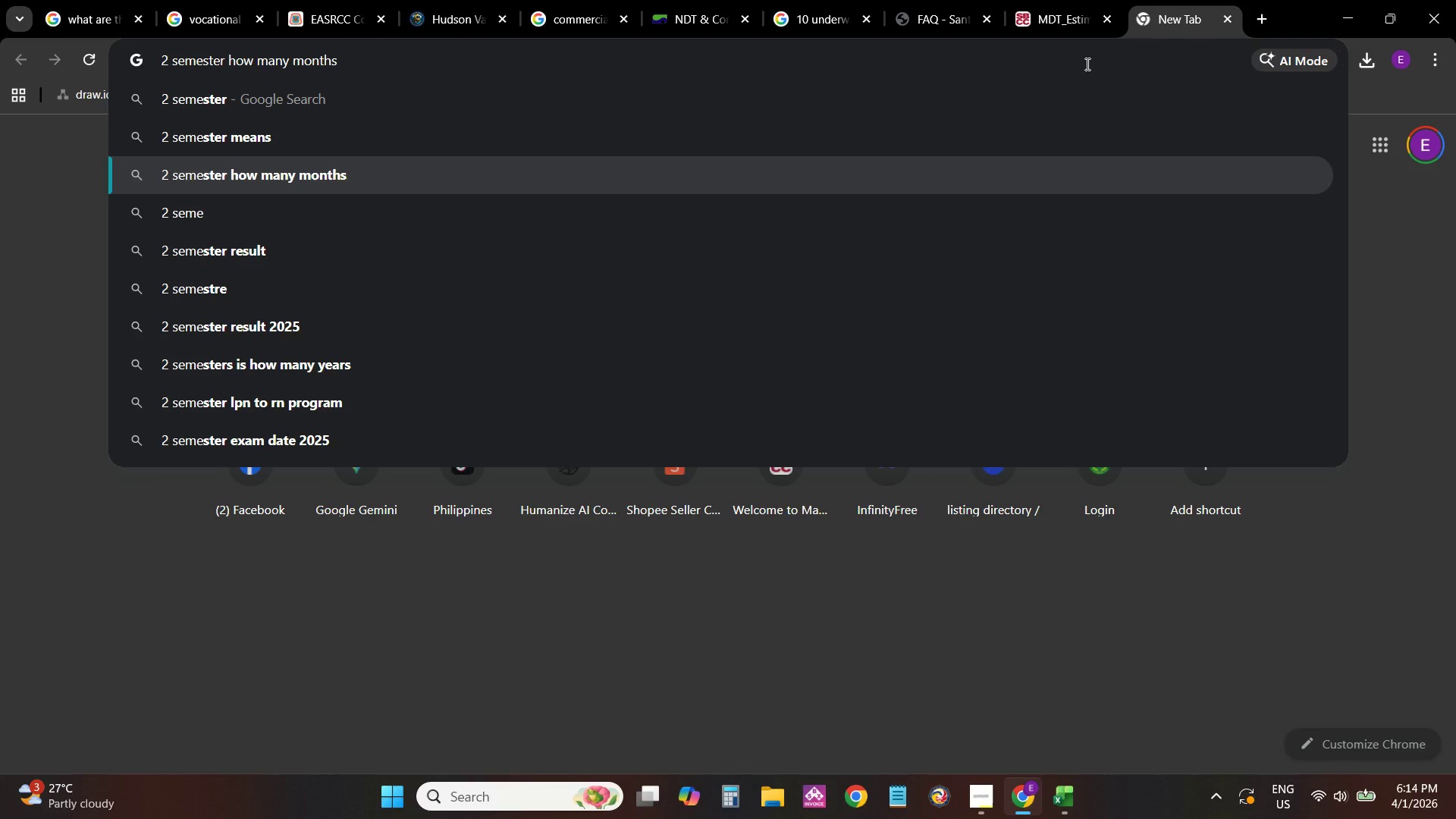 
key(Backspace)
key(Backspace)
key(Backspace)
key(Backspace)
key(Backspace)
key(Backspace)
type(weeks if the school is based i)
 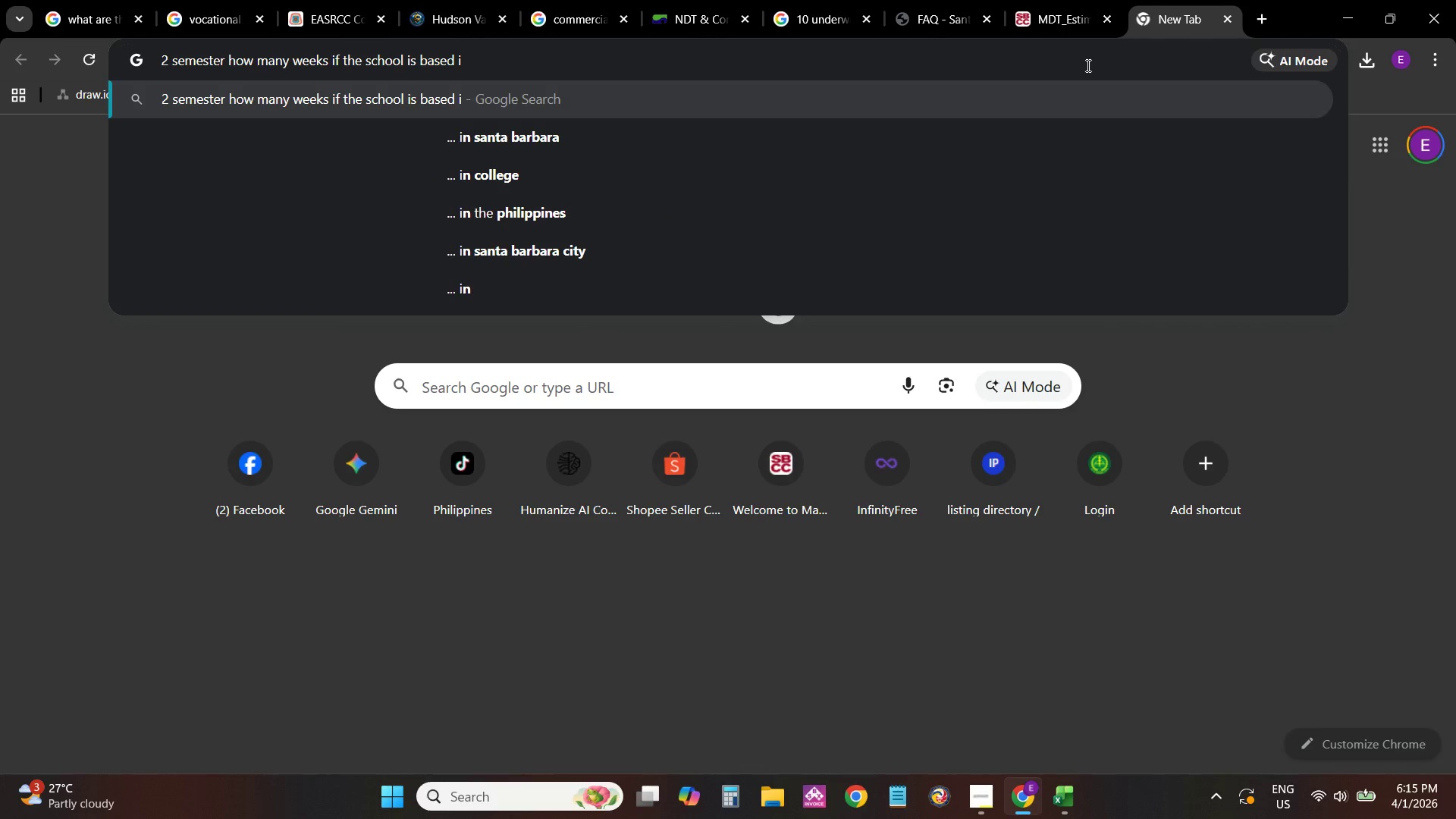 
key(ArrowDown)
 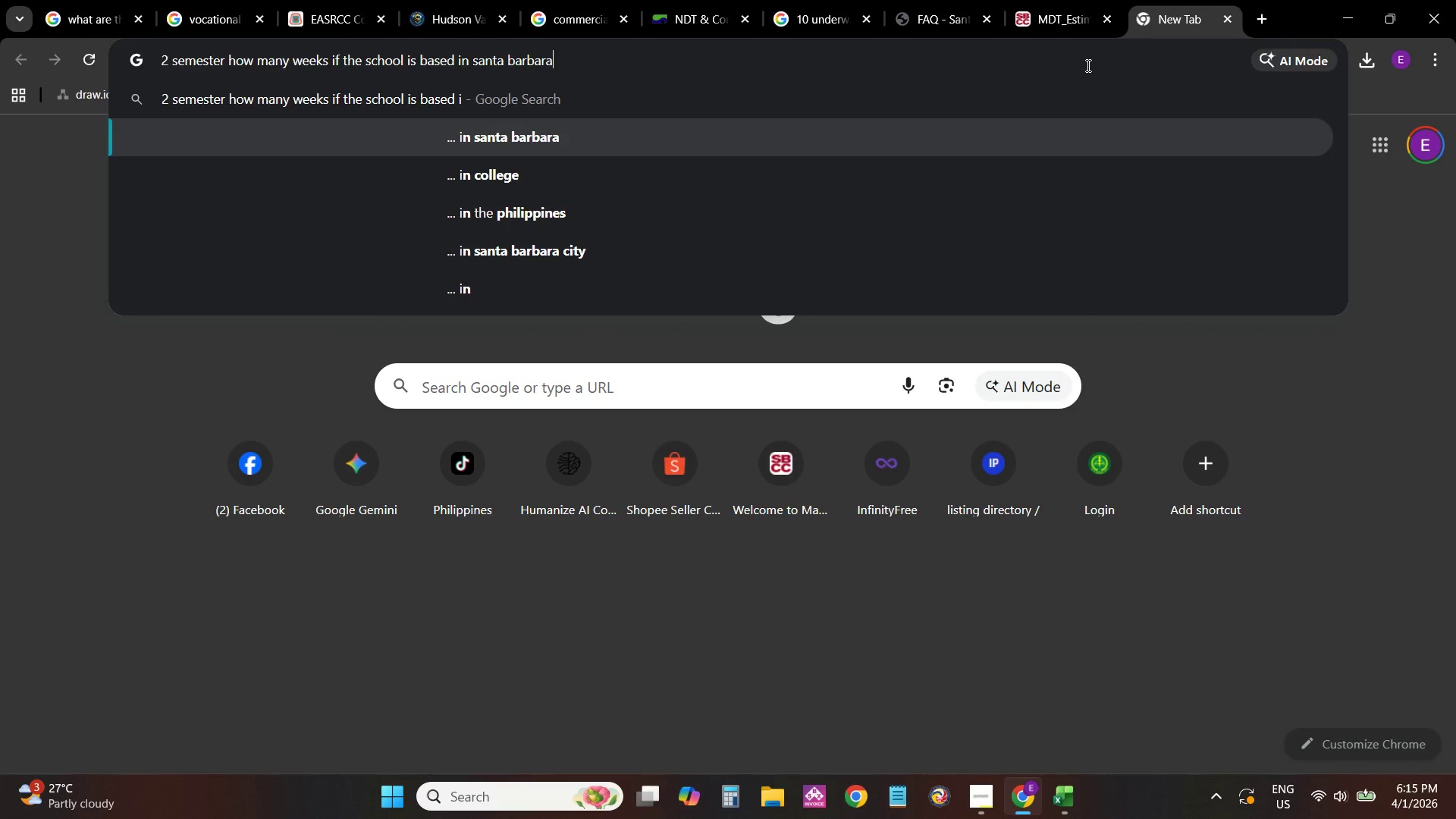 
key(NumpadEnter)
 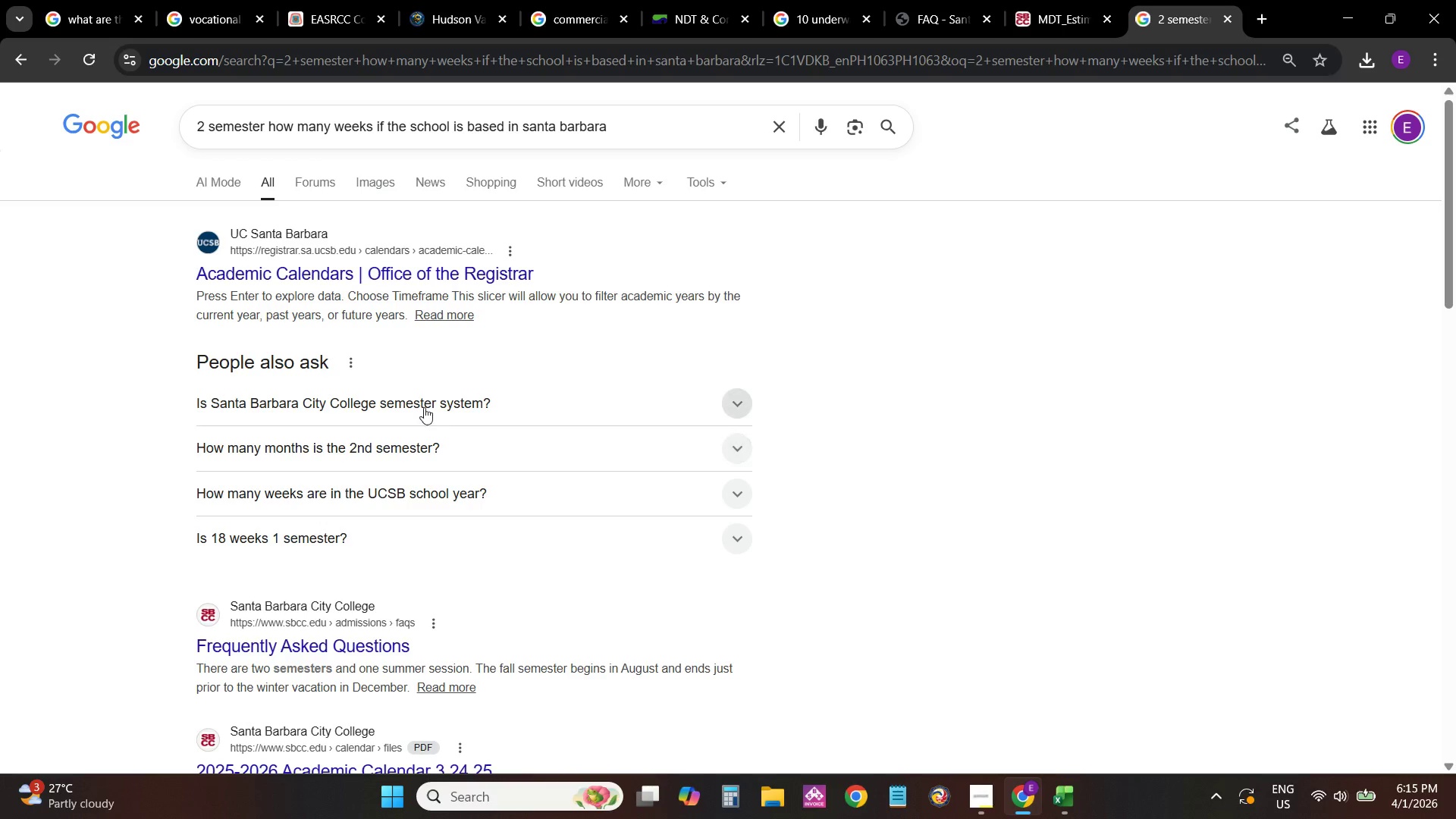 
left_click([477, 403])
 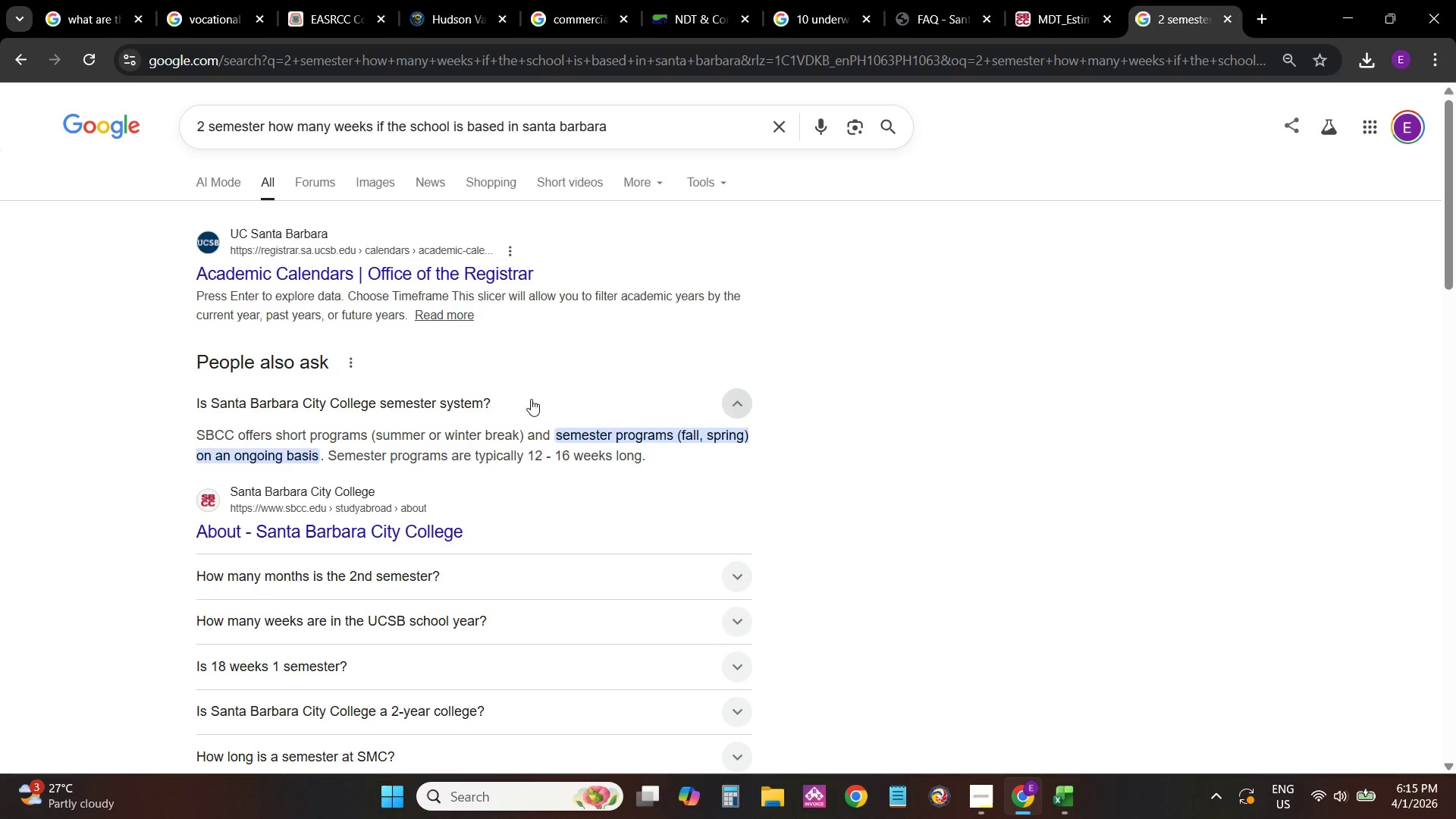 
double_click([532, 400])
 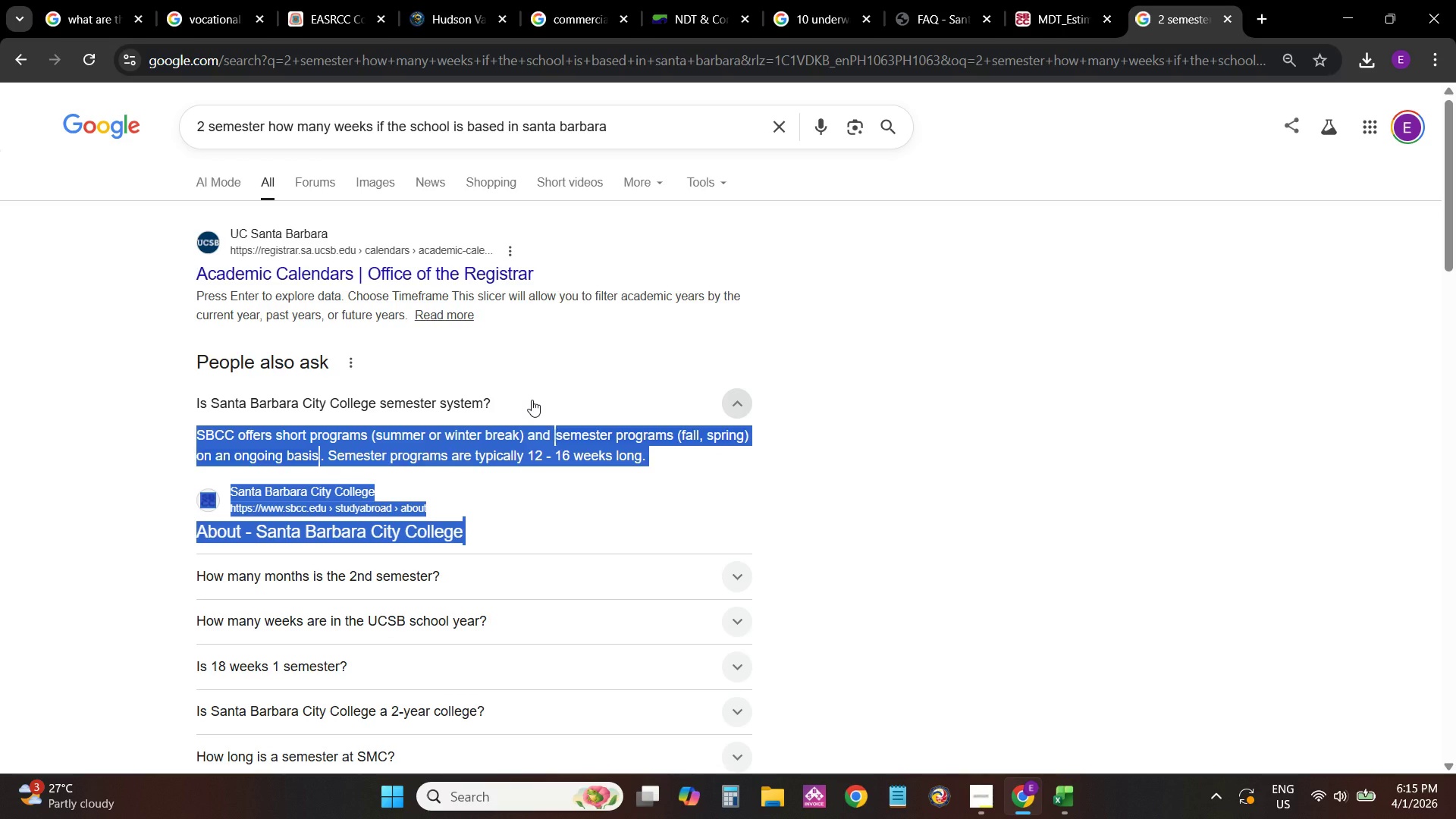 
left_click([532, 400])
 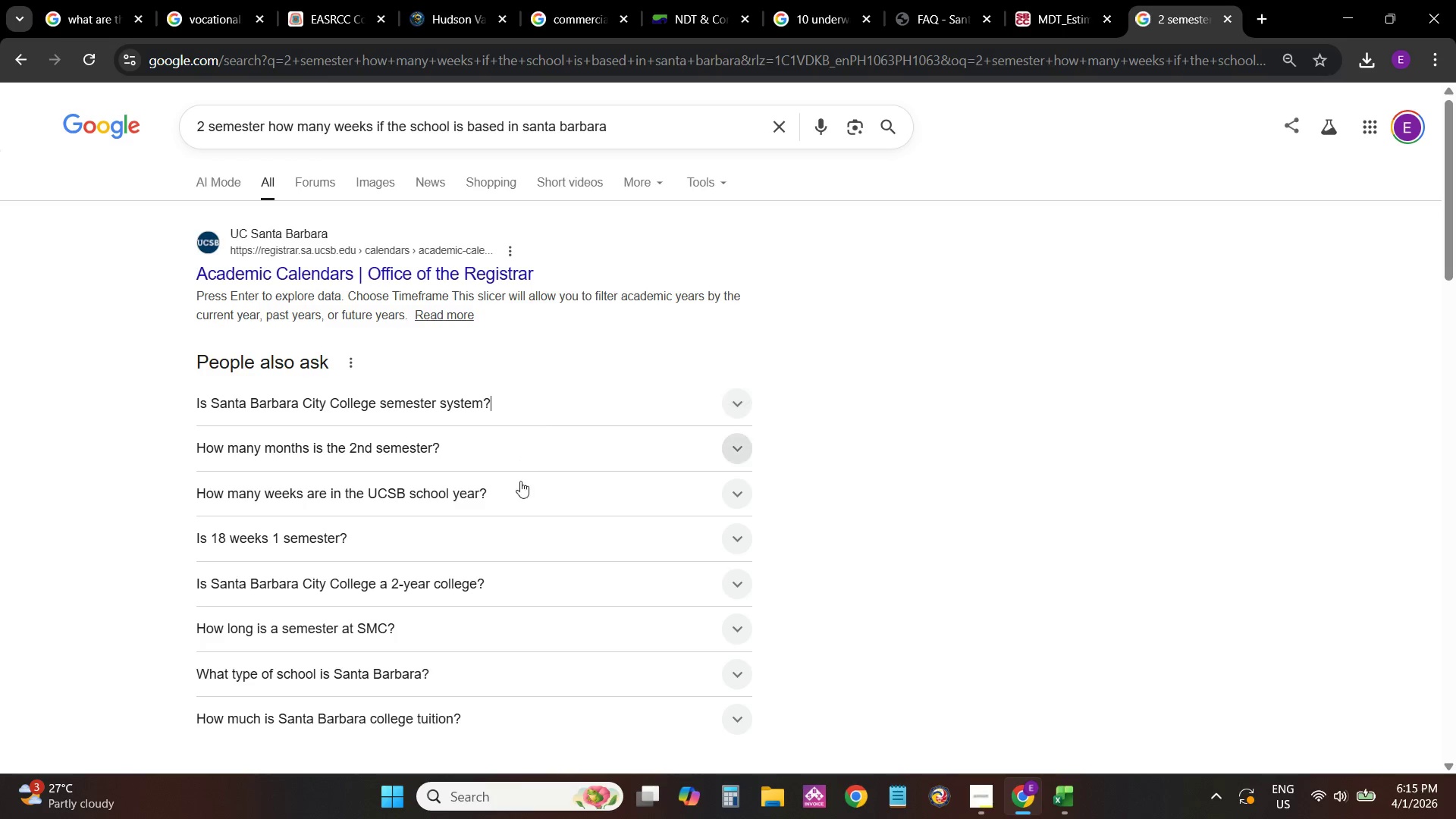 
left_click([503, 528])
 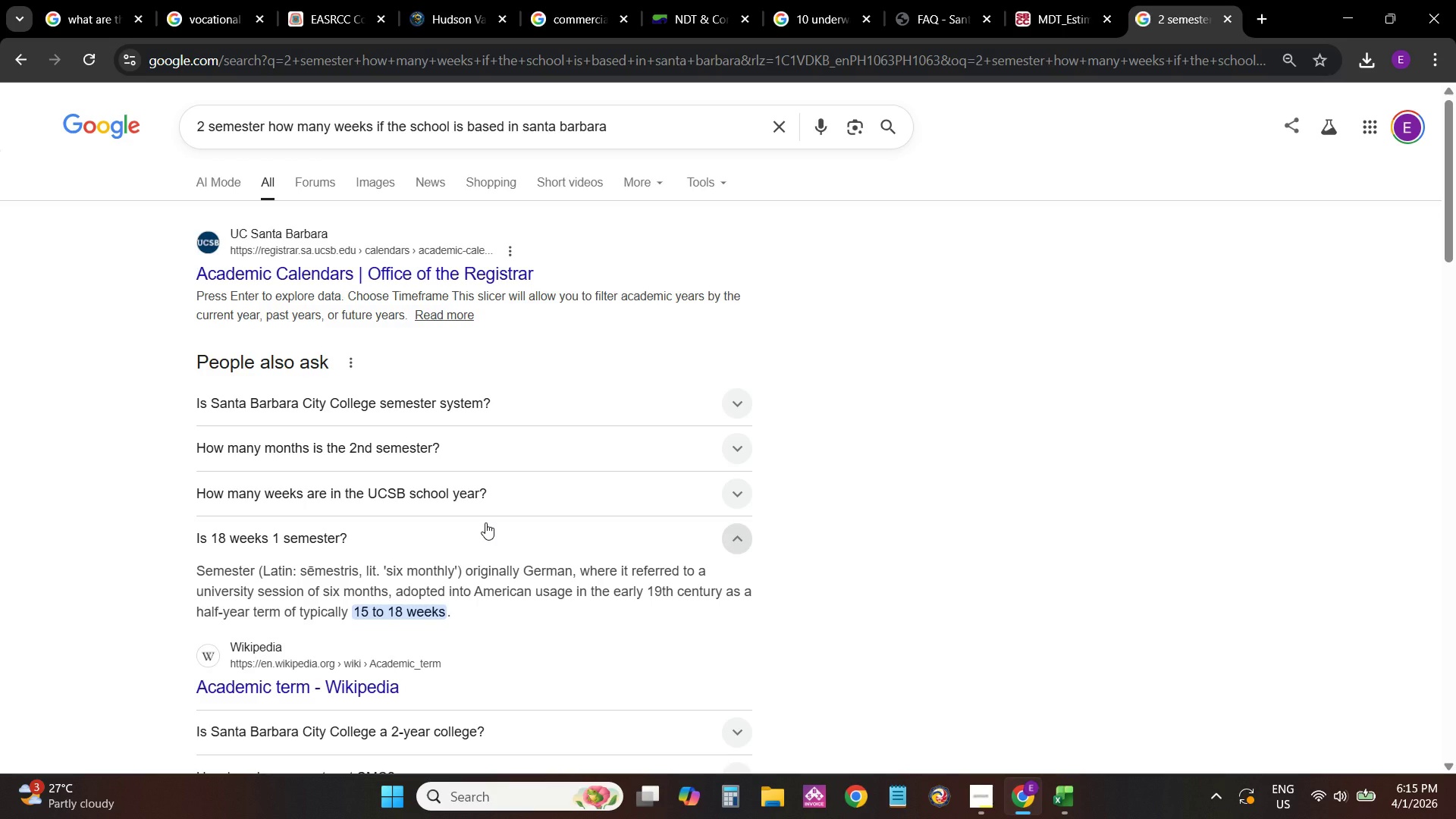 
wait(11.8)
 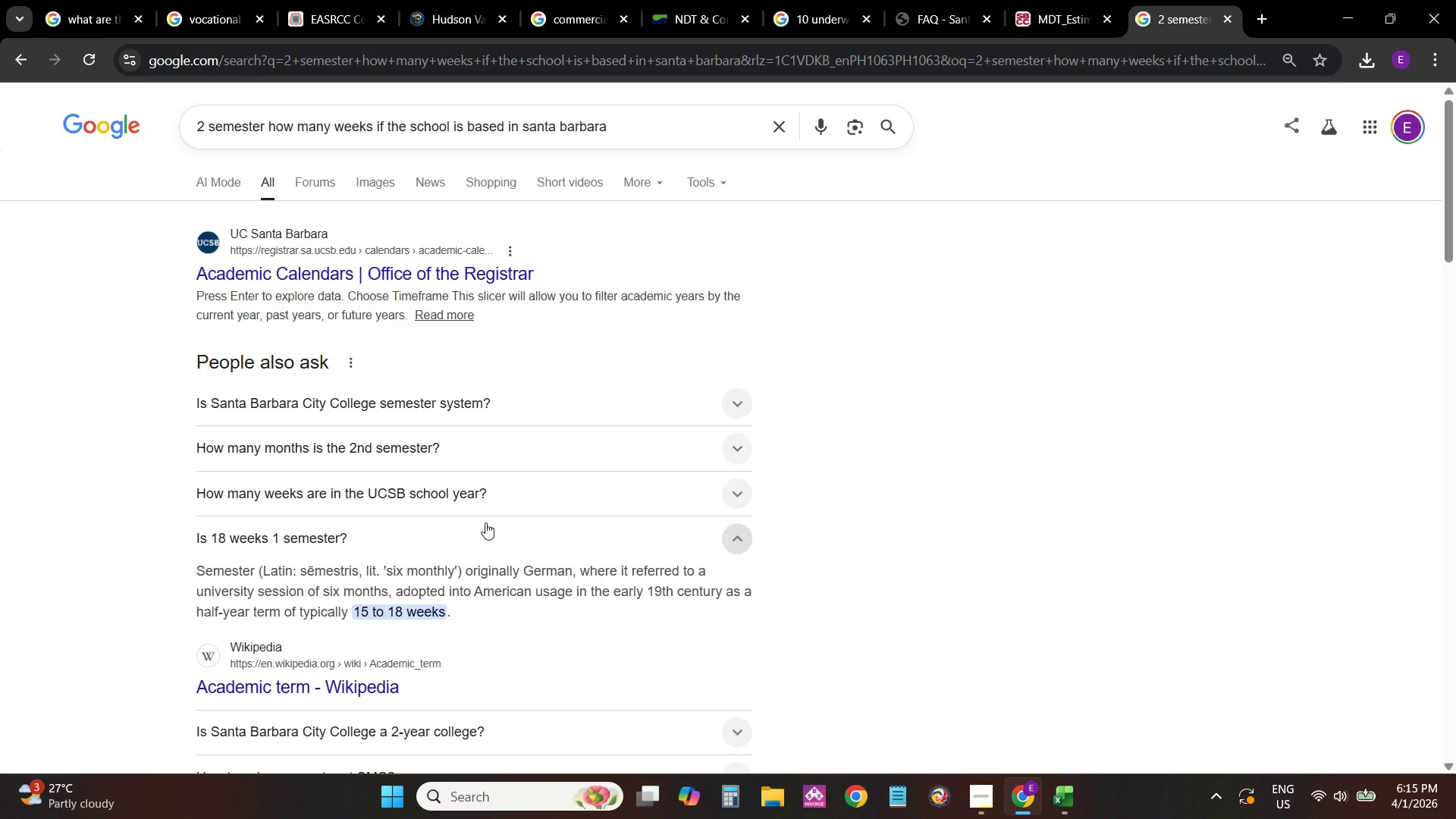 
scroll: coordinate [522, 498], scroll_direction: down, amount: 5.0
 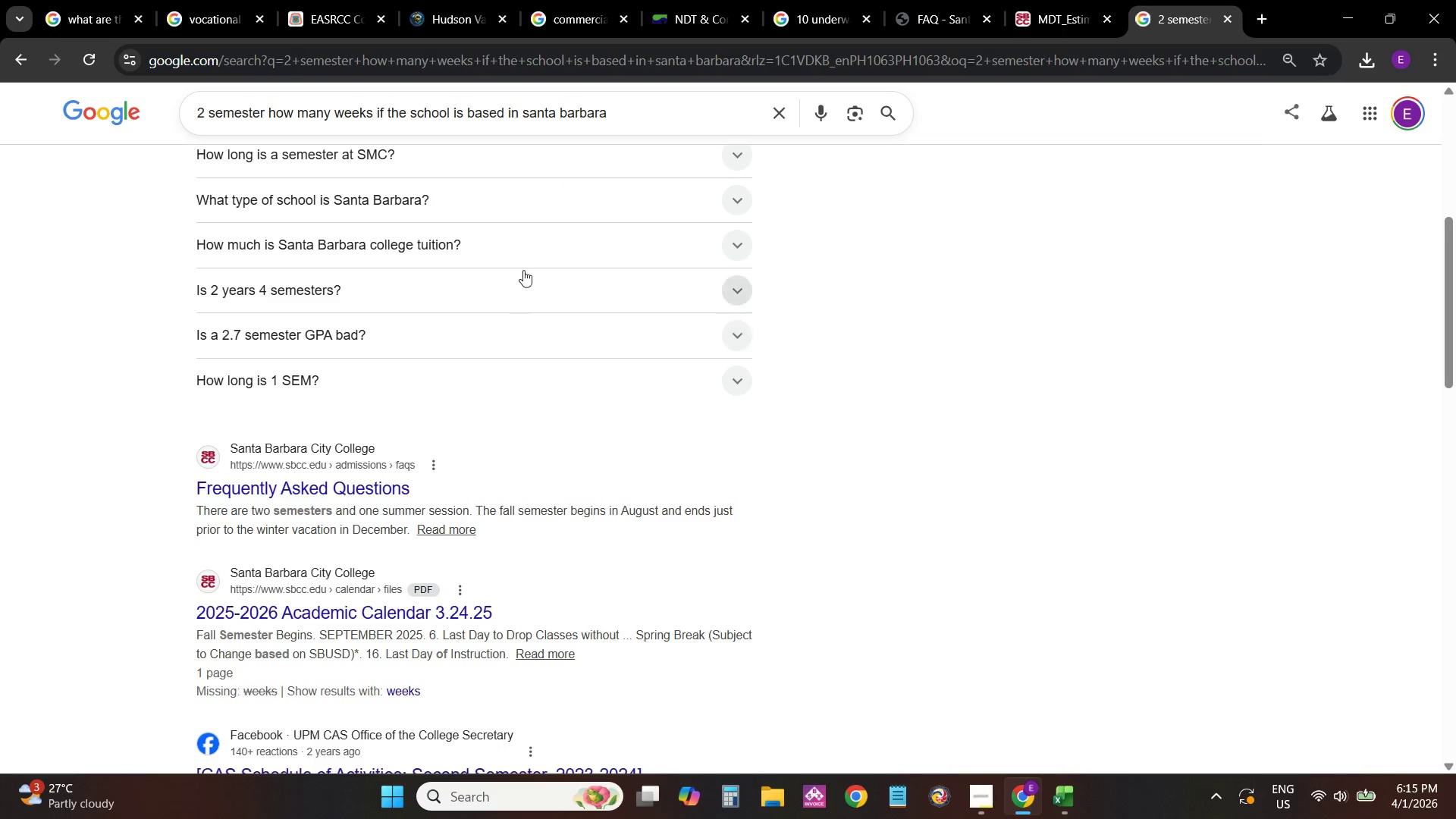 
left_click([536, 237])
 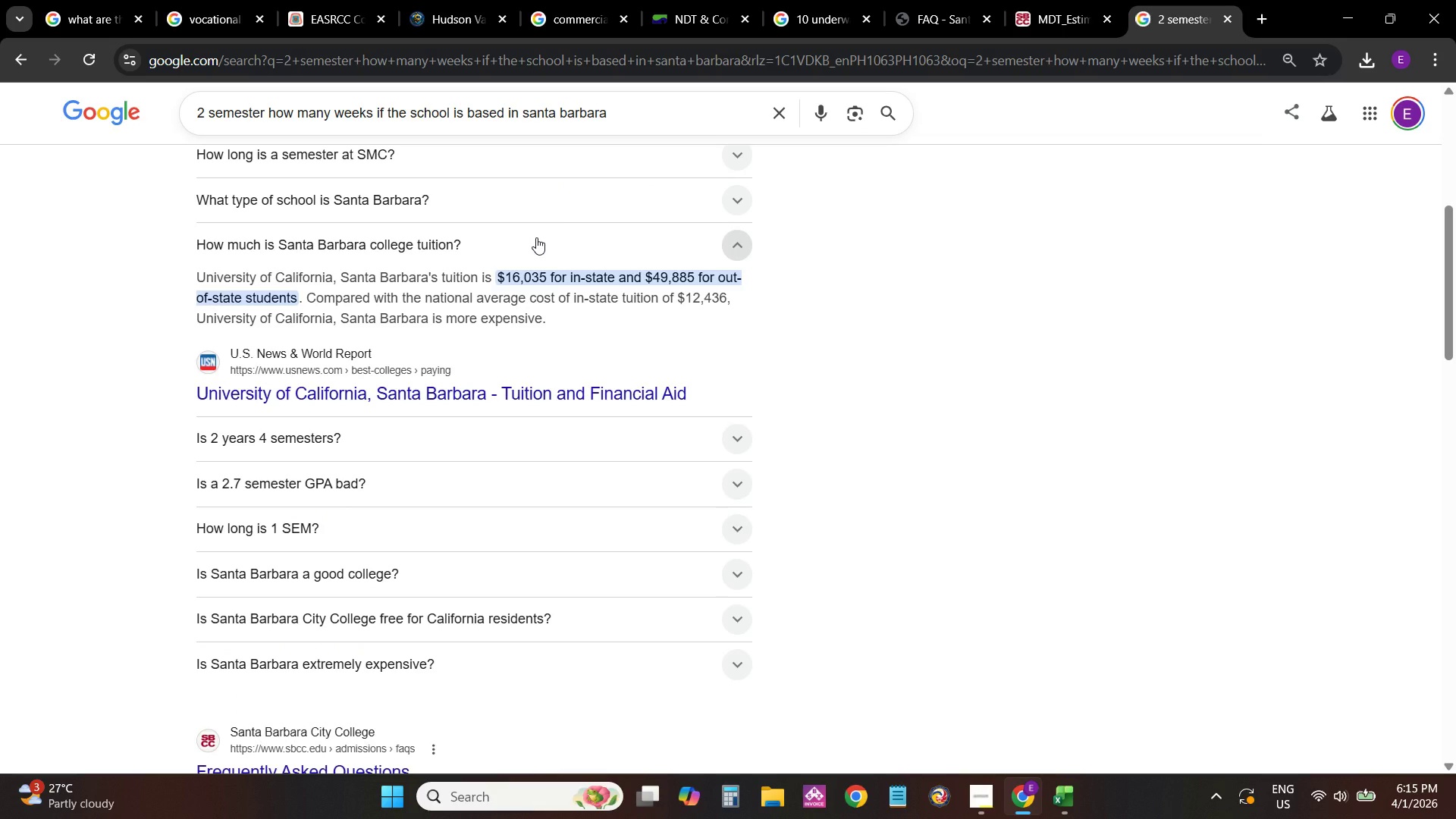 
left_click([536, 237])
 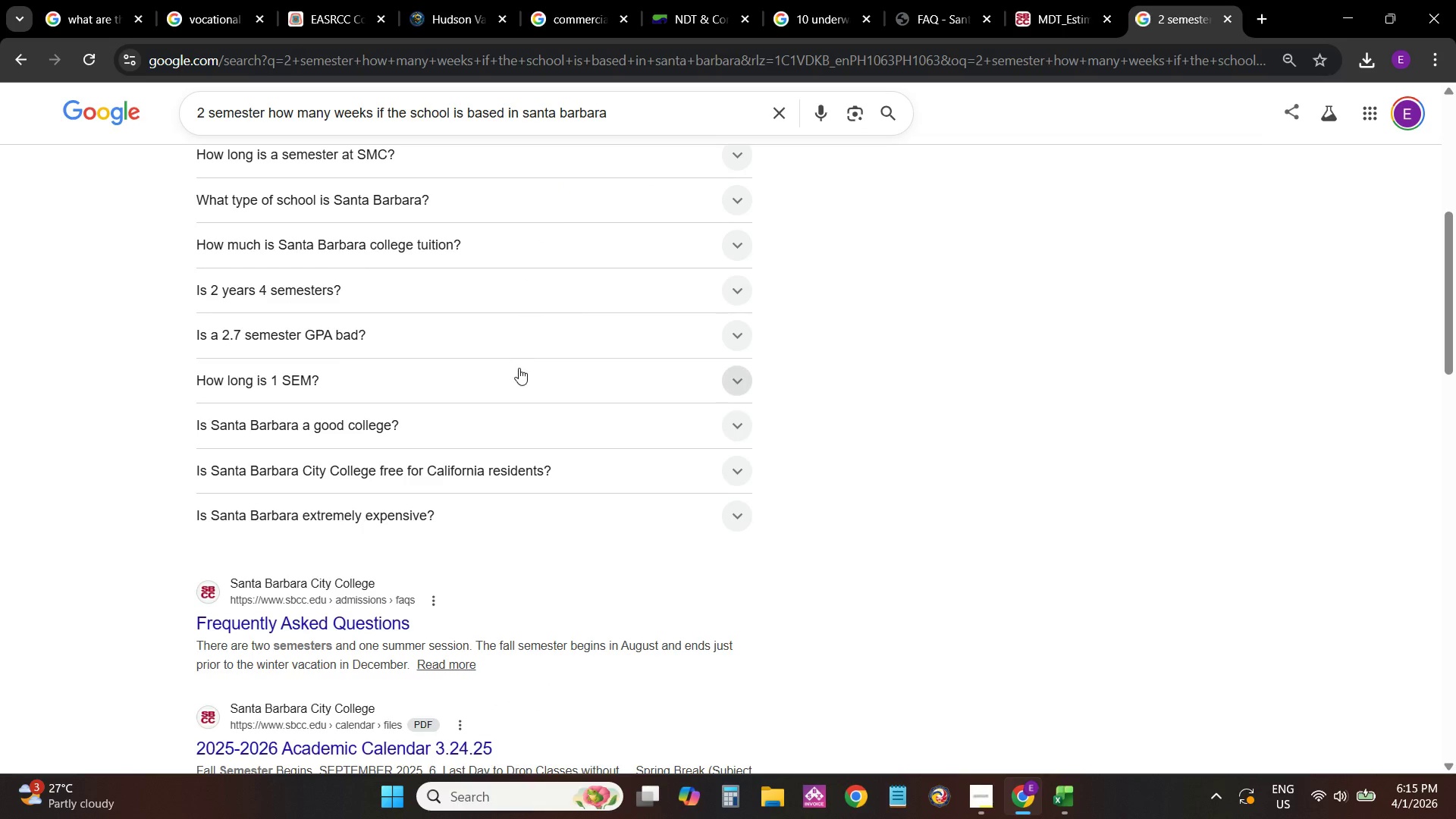 
scroll: coordinate [515, 382], scroll_direction: down, amount: 1.0
 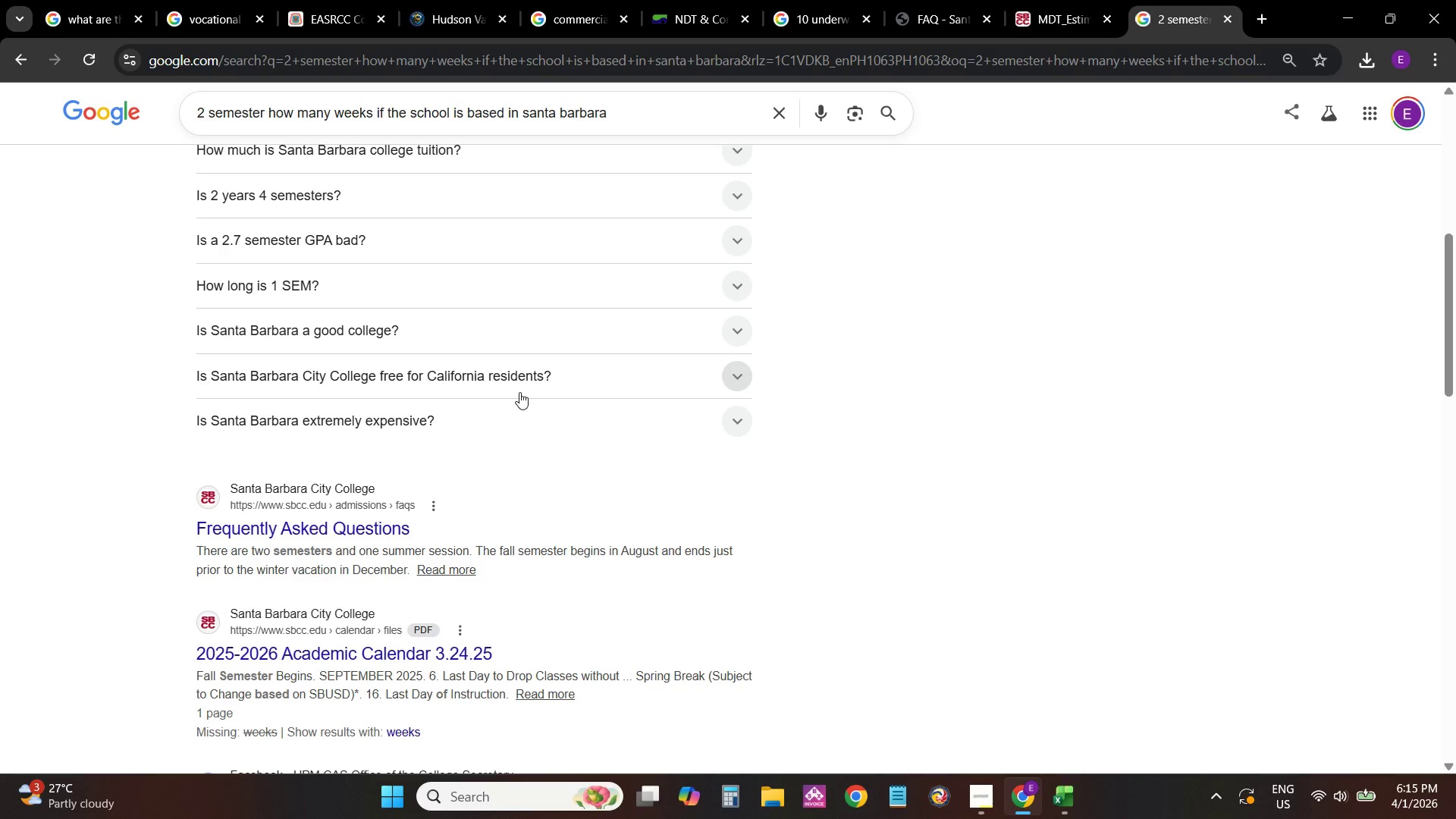 
wait(6.62)
 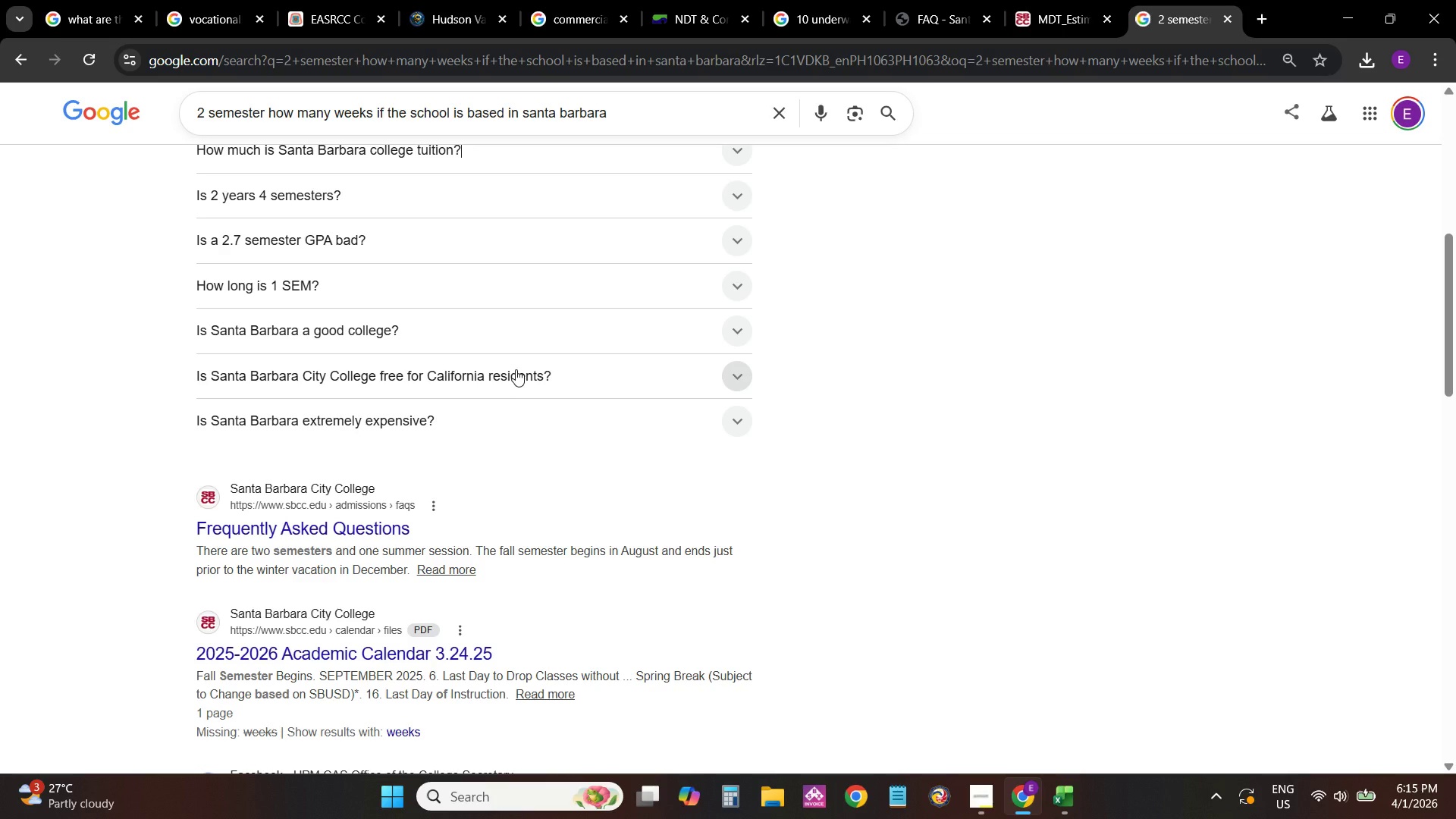 
scroll: coordinate [522, 457], scroll_direction: up, amount: 7.0
 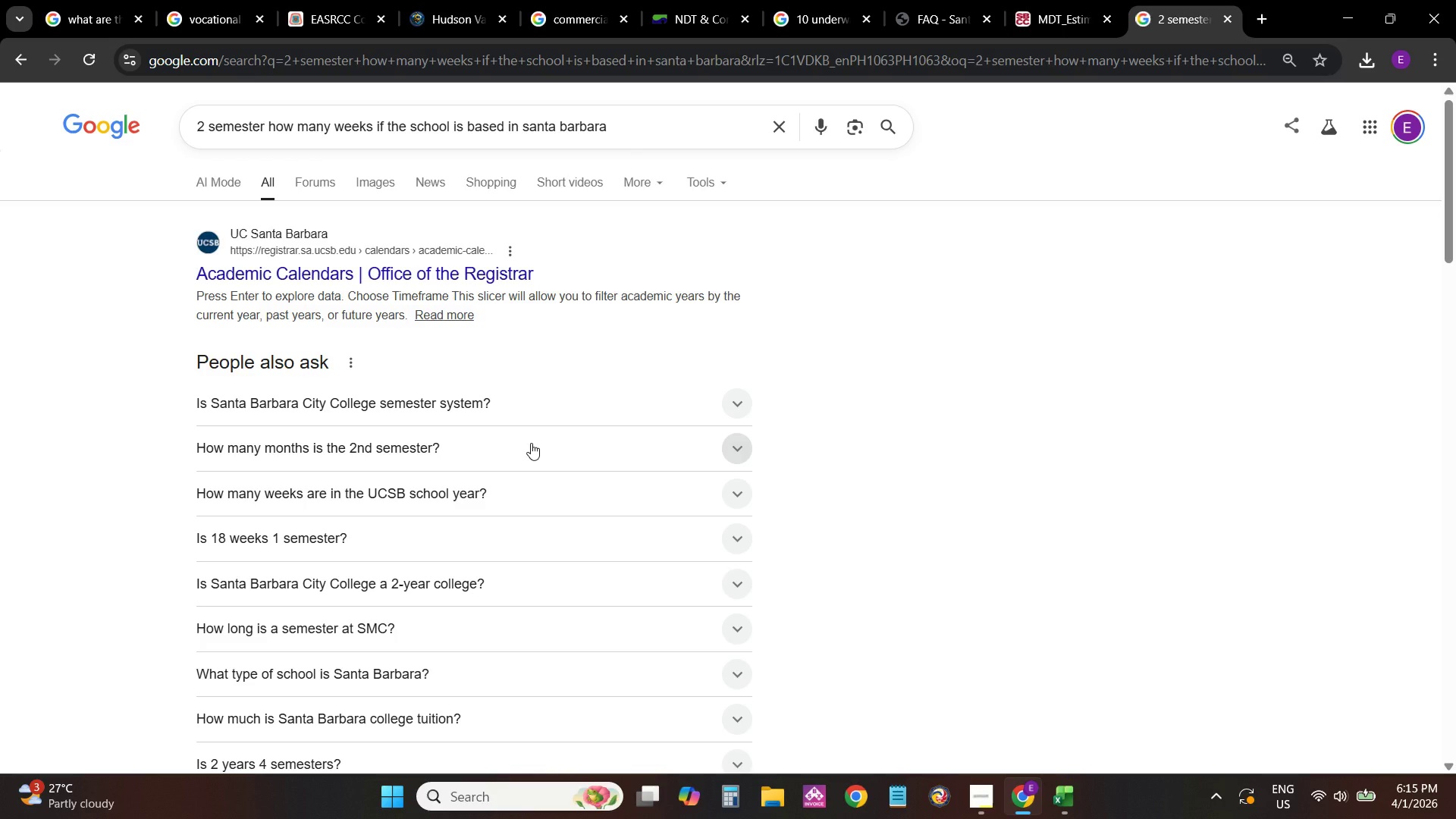 
key(Alt+AltLeft)
 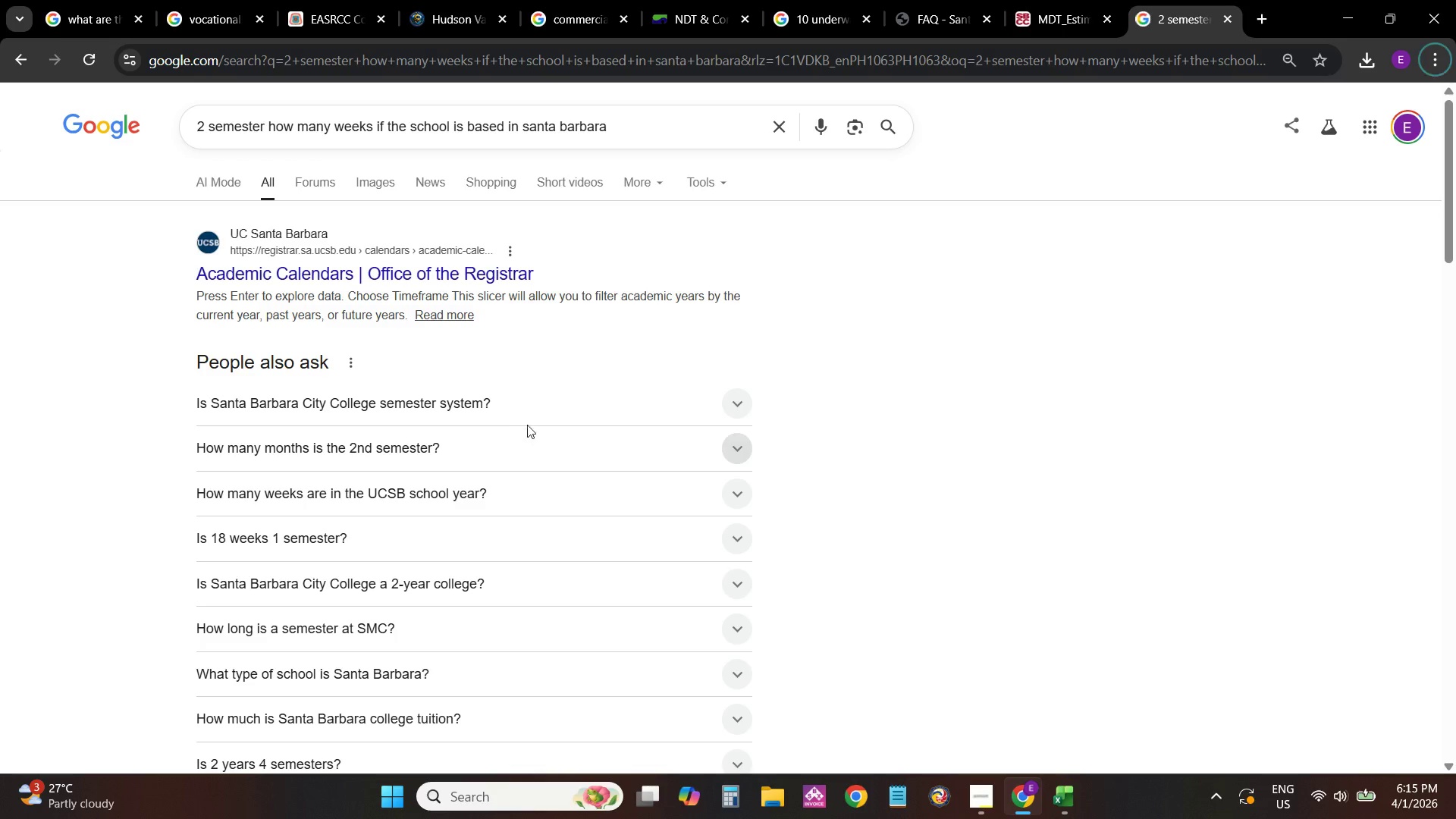 
key(Alt+AltLeft)
 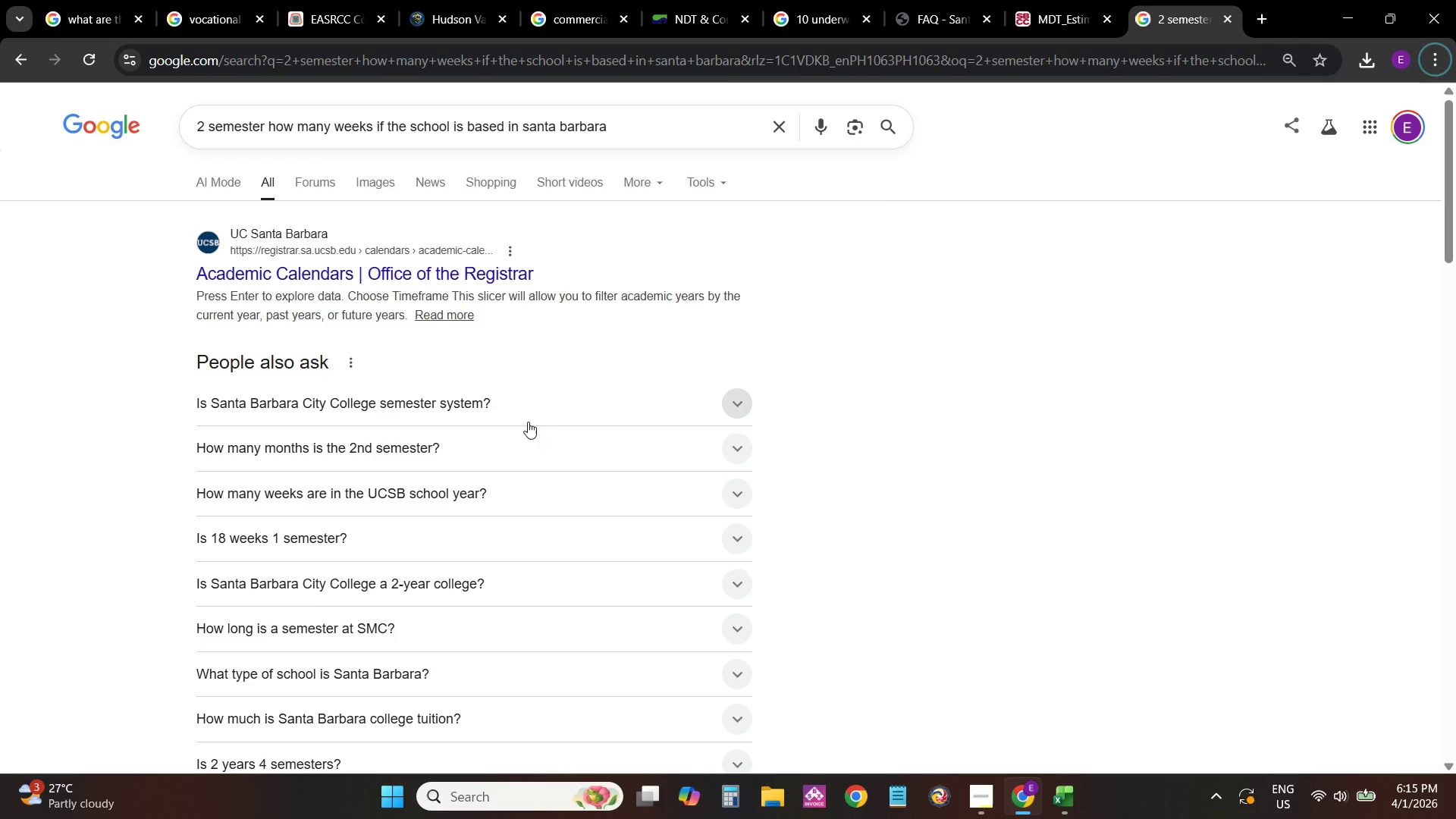 
key(Alt+Tab)
 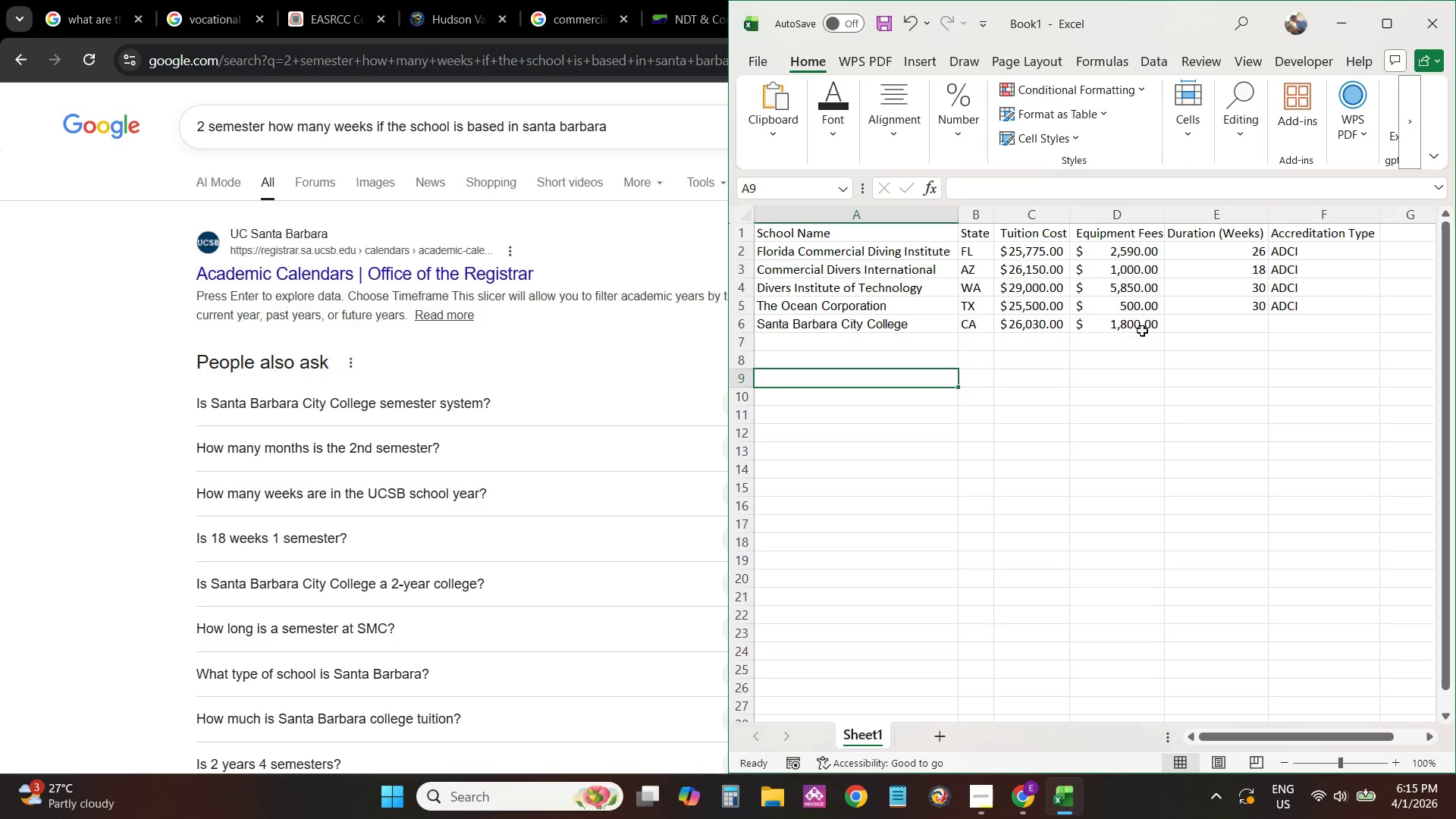 
left_click([1185, 320])
 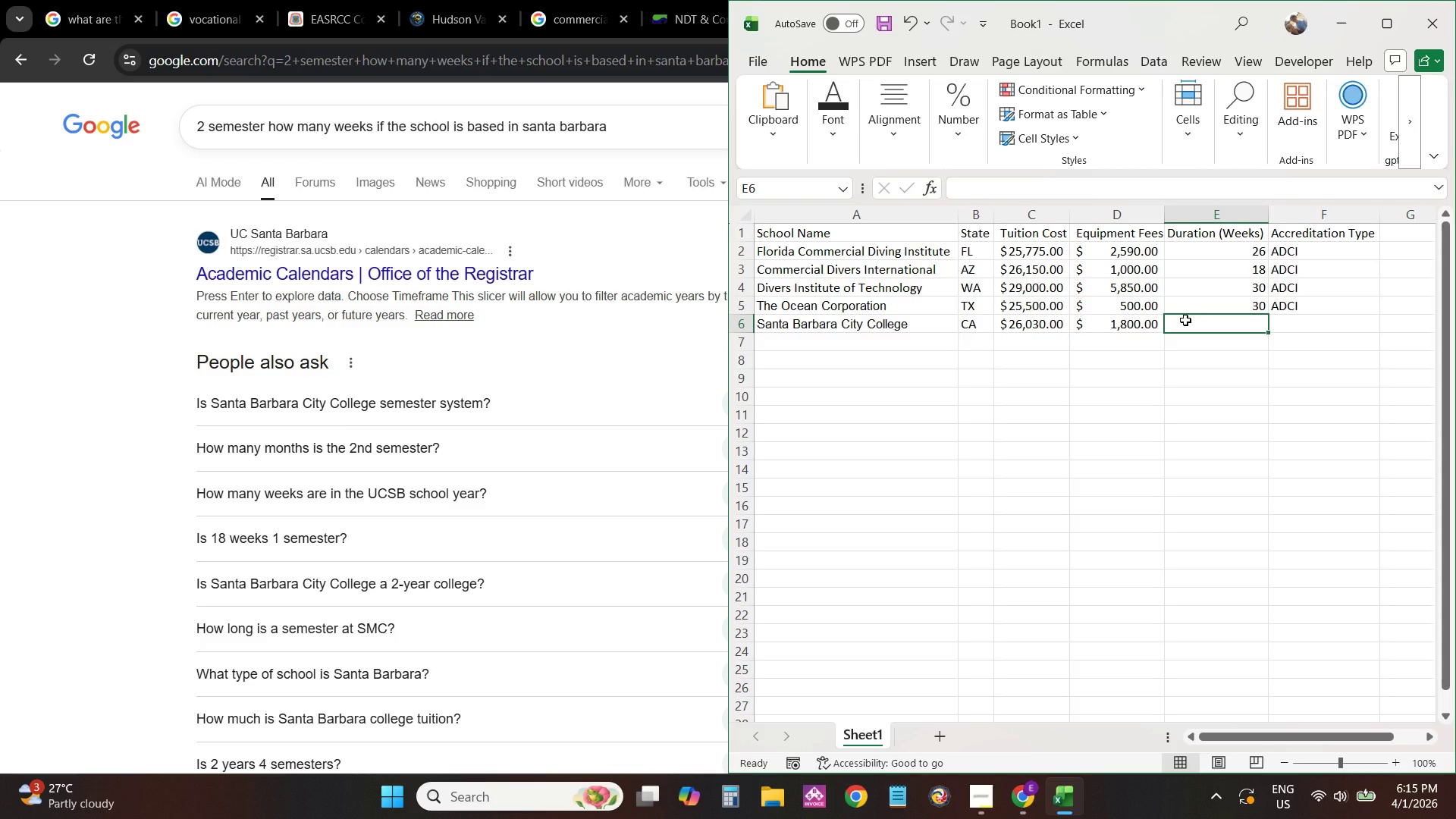 
key(Numpad3)
 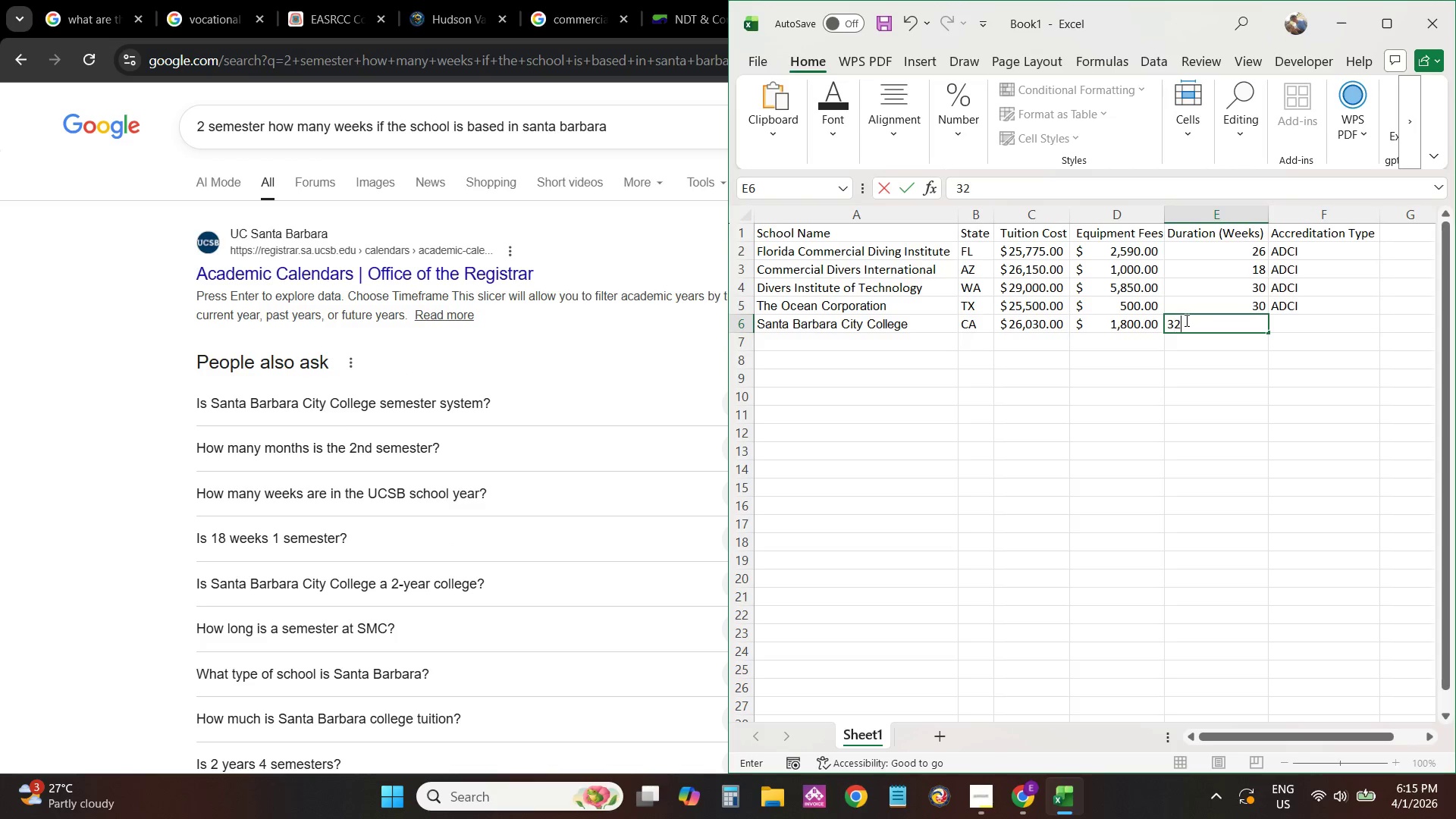 
key(Numpad2)
 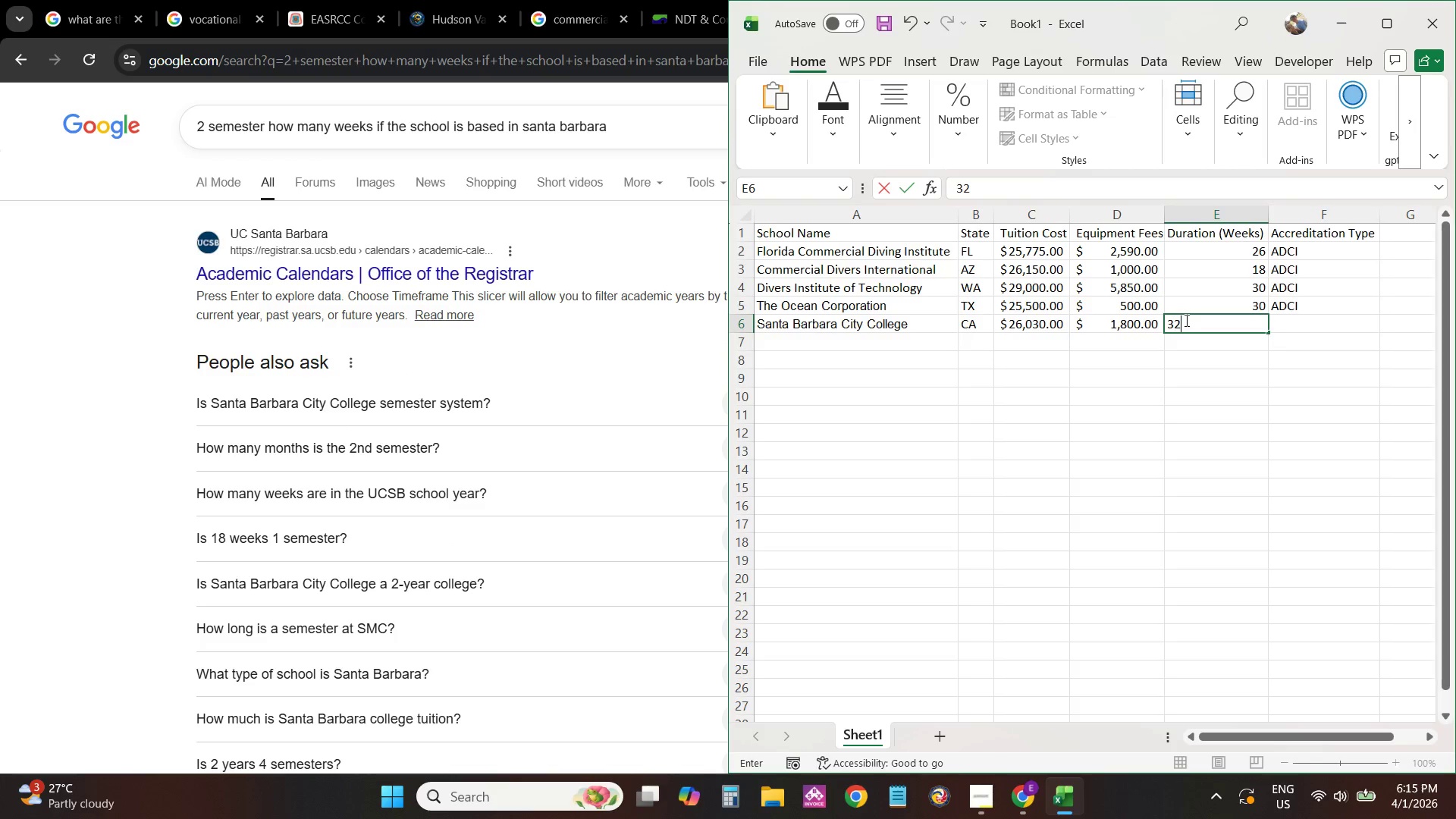 
key(NumpadEnter)
 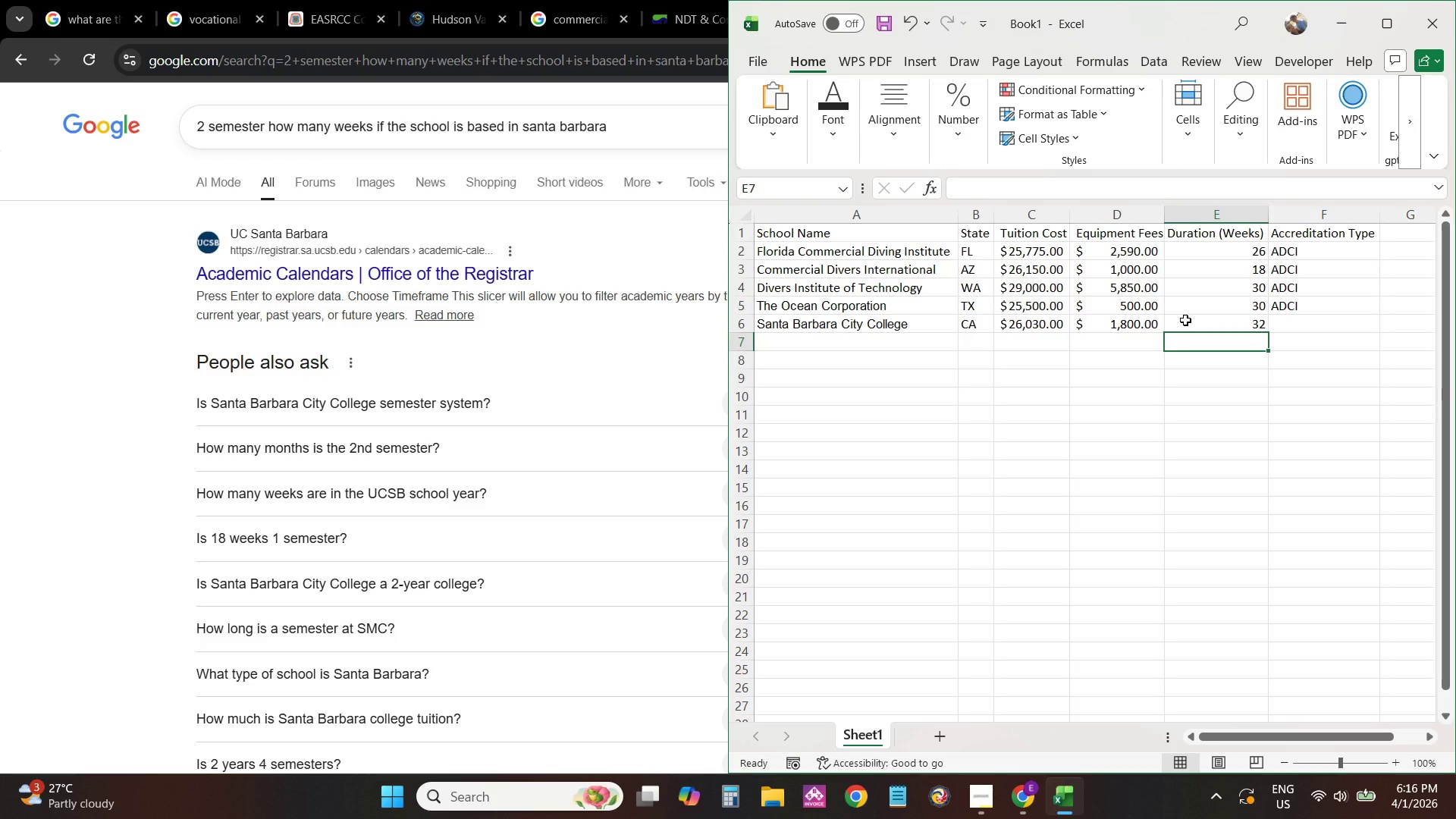 
wait(53.66)
 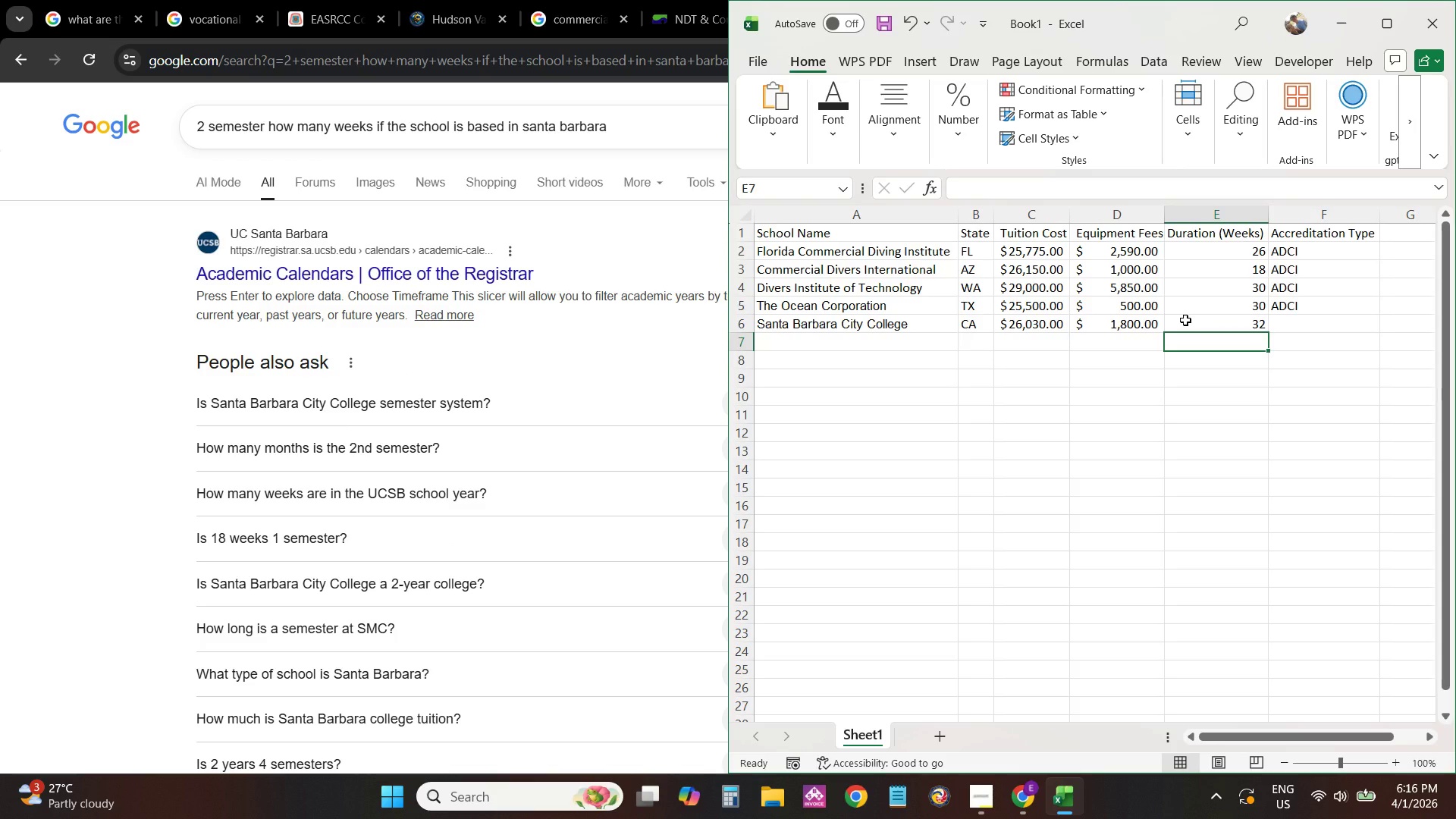 
key(ArrowUp)
 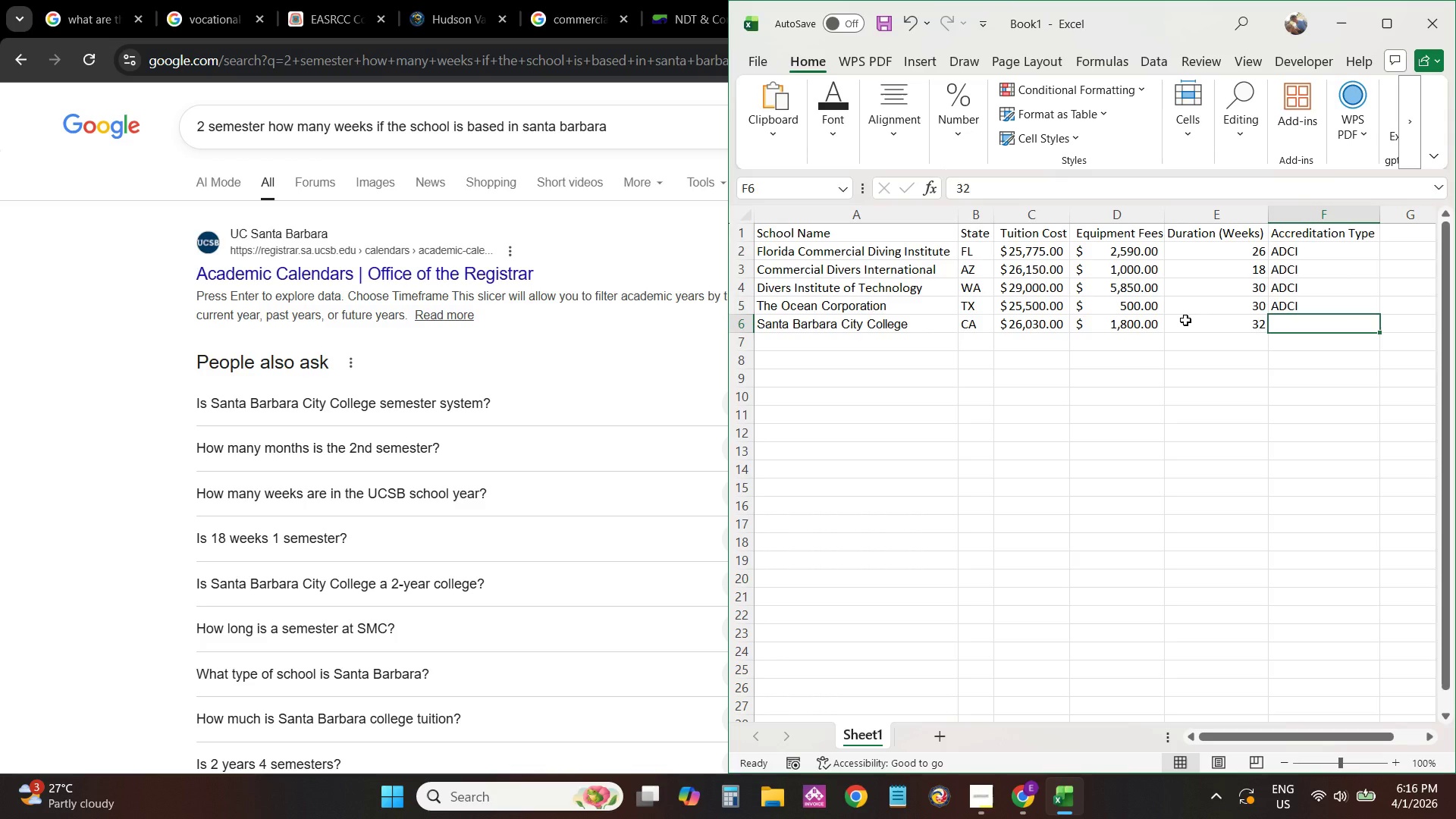 
key(ArrowRight)
 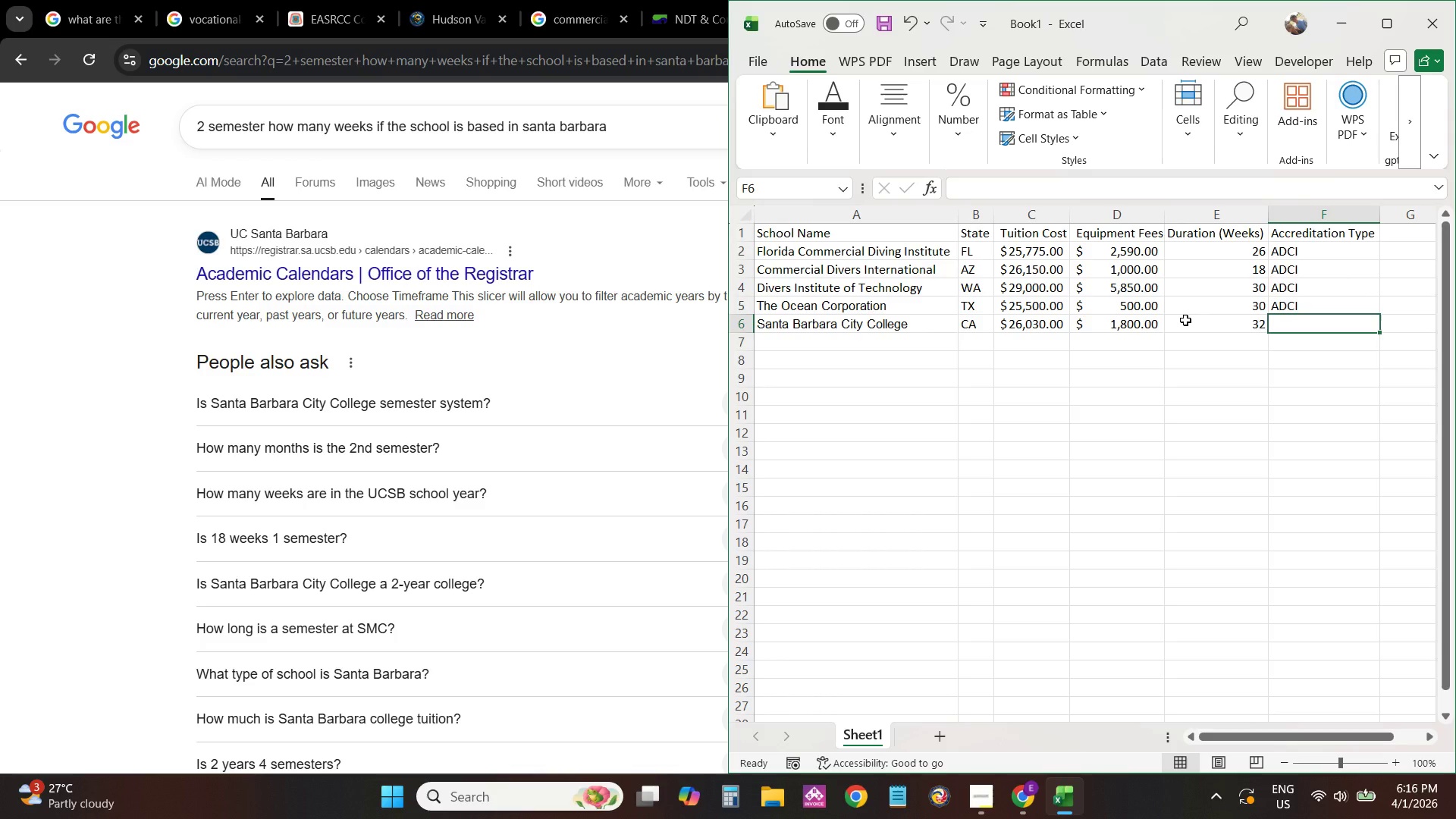 
type(STATE-LEVEL)
key(Backspace)
key(Backspace)
key(Backspace)
key(Backspace)
key(Backspace)
key(Backspace)
key(Backspace)
key(Backspace)
key(Backspace)
key(Backspace)
type(tate-Level)
 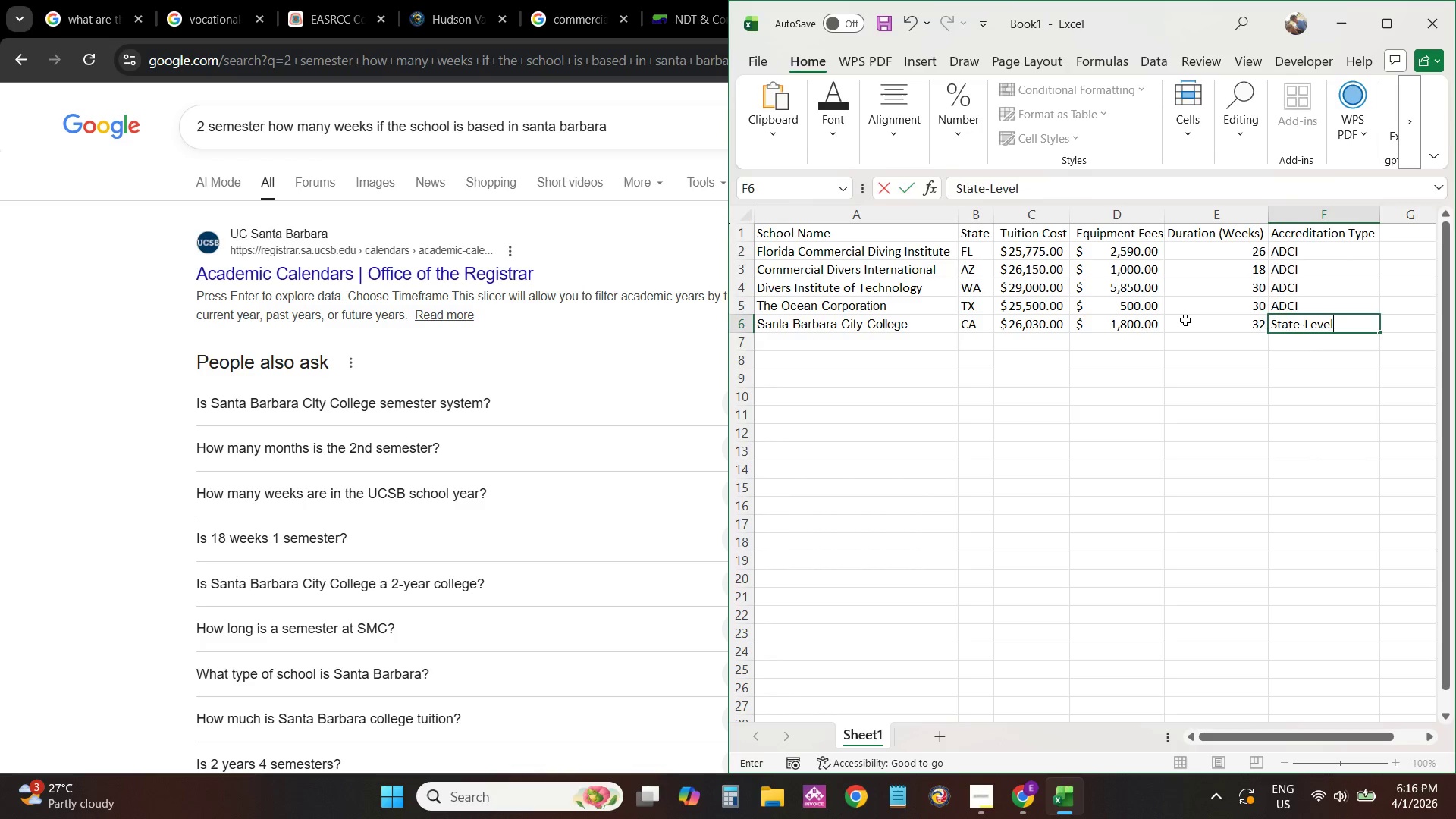 
 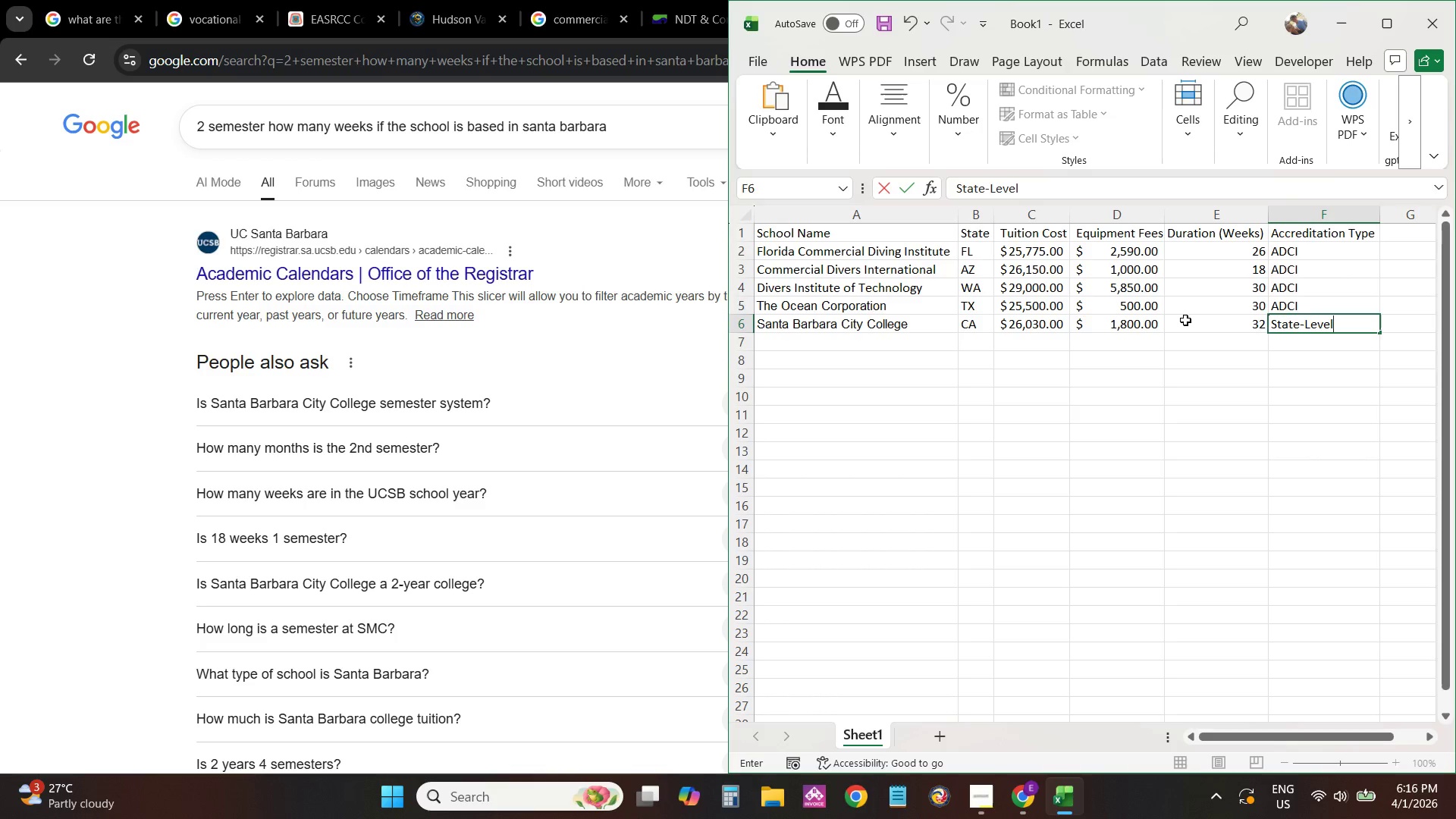 
key(Enter)
 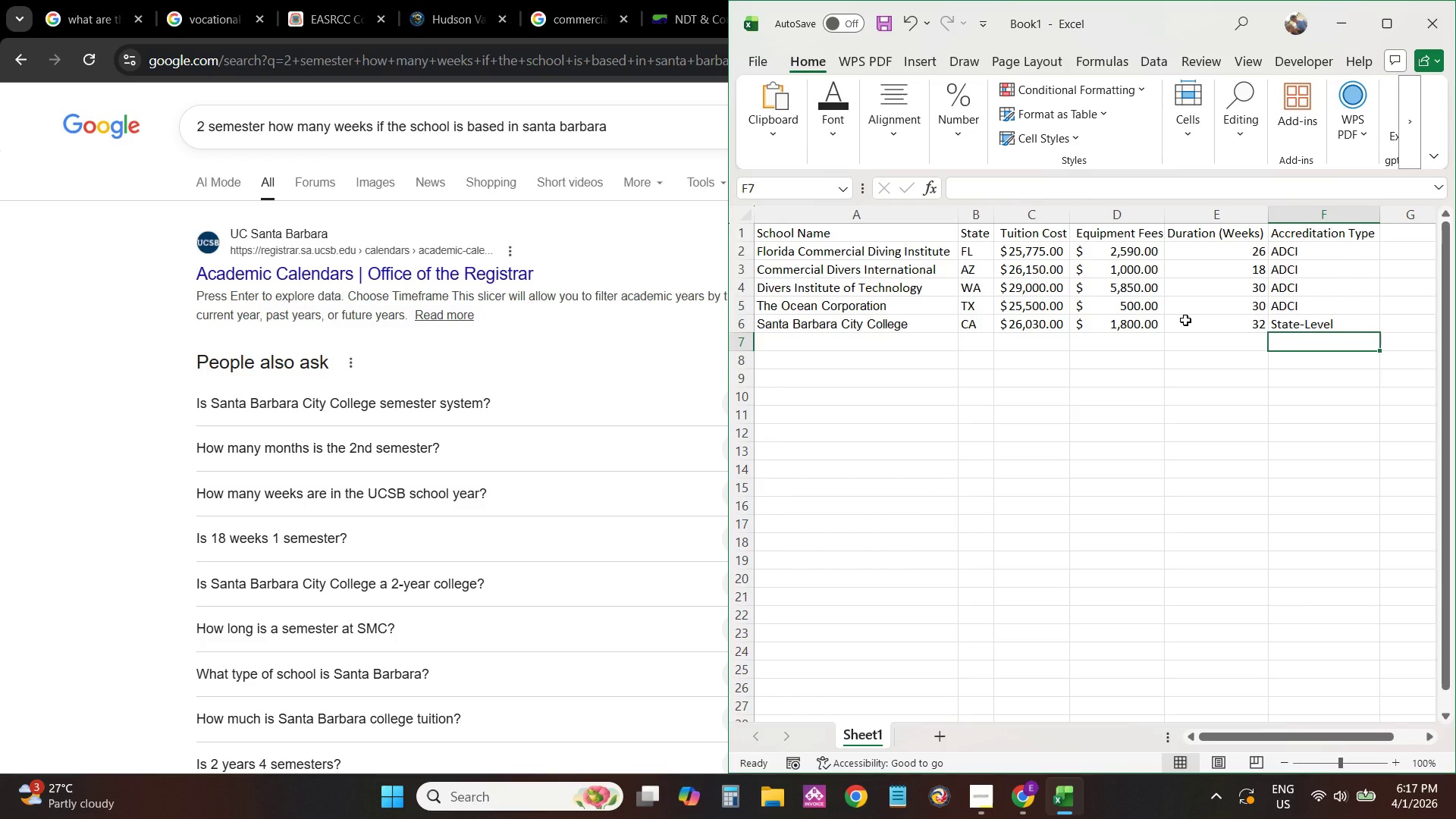 
hold_key(key=ArrowLeft, duration=0.66)
 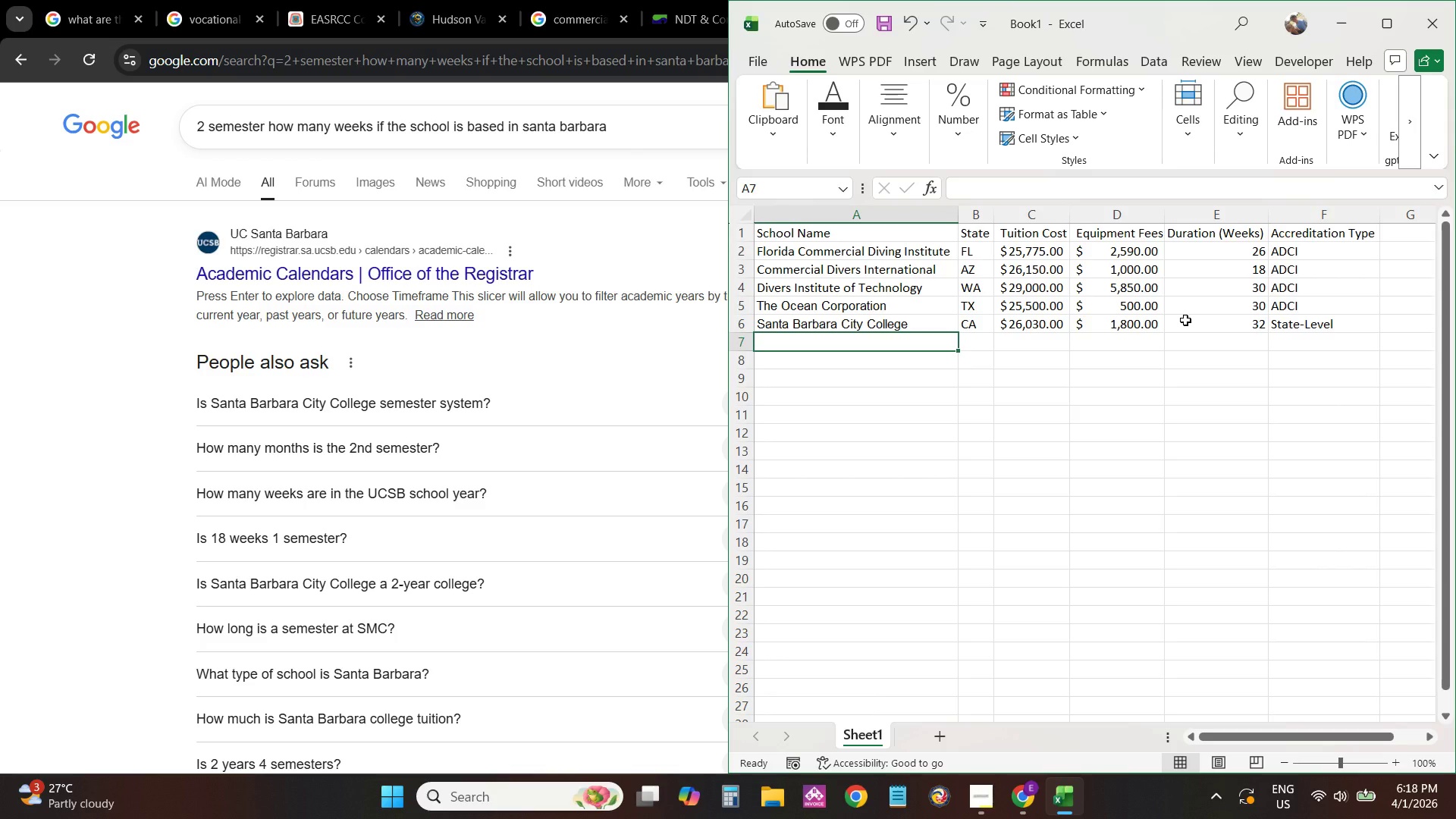 
wait(100.45)
 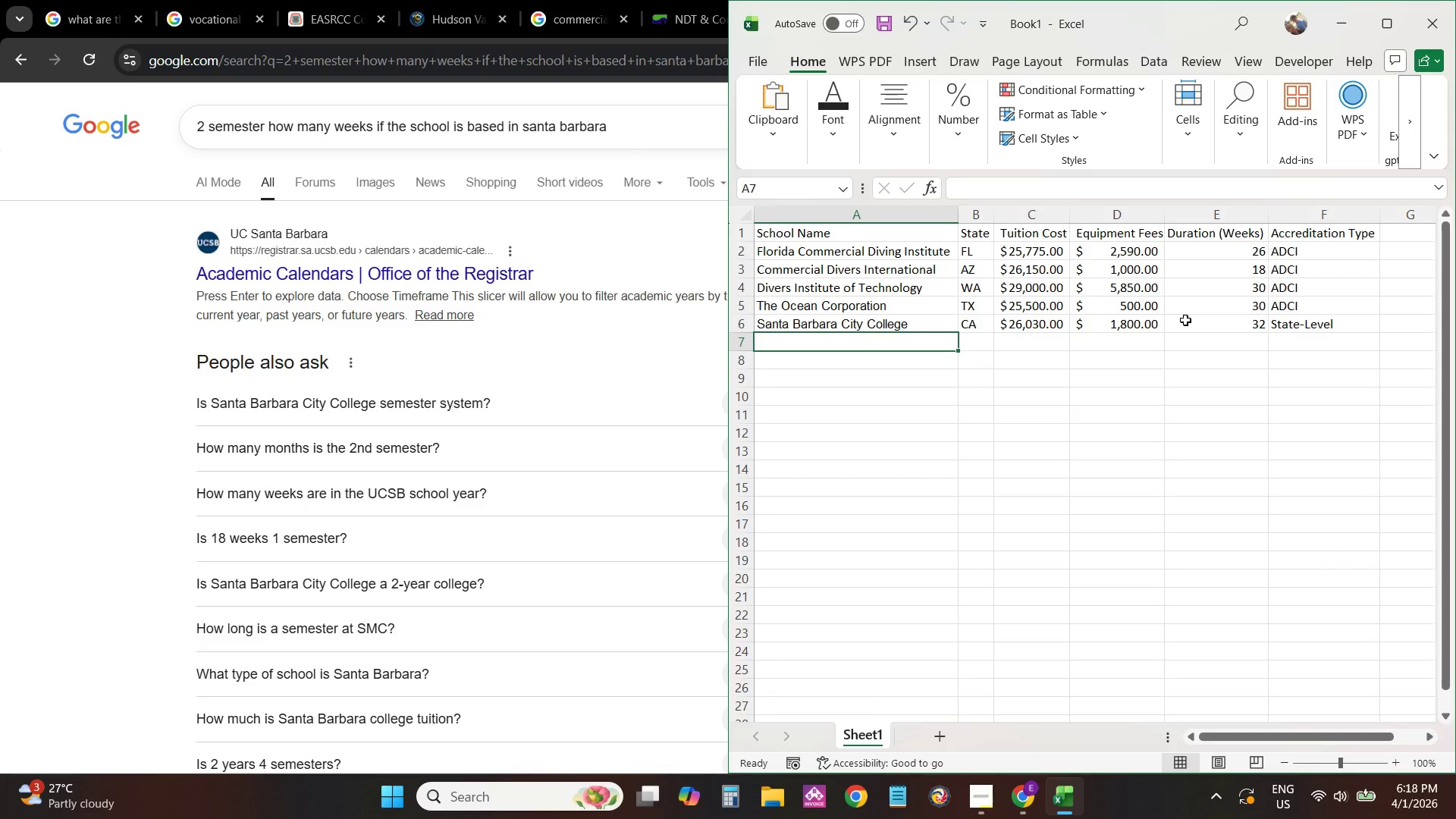 
left_click([672, 0])
 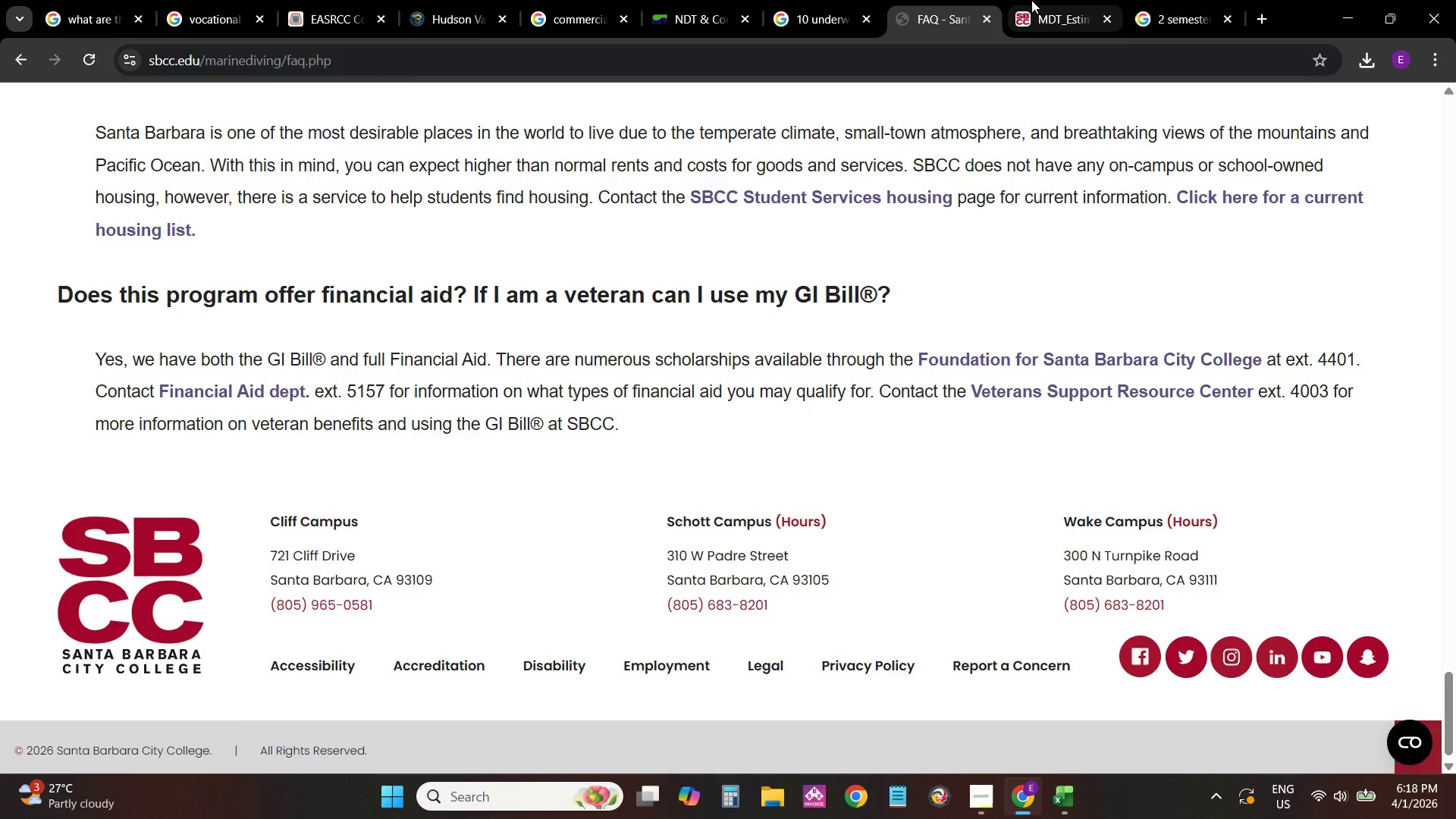 
double_click([689, 4])
 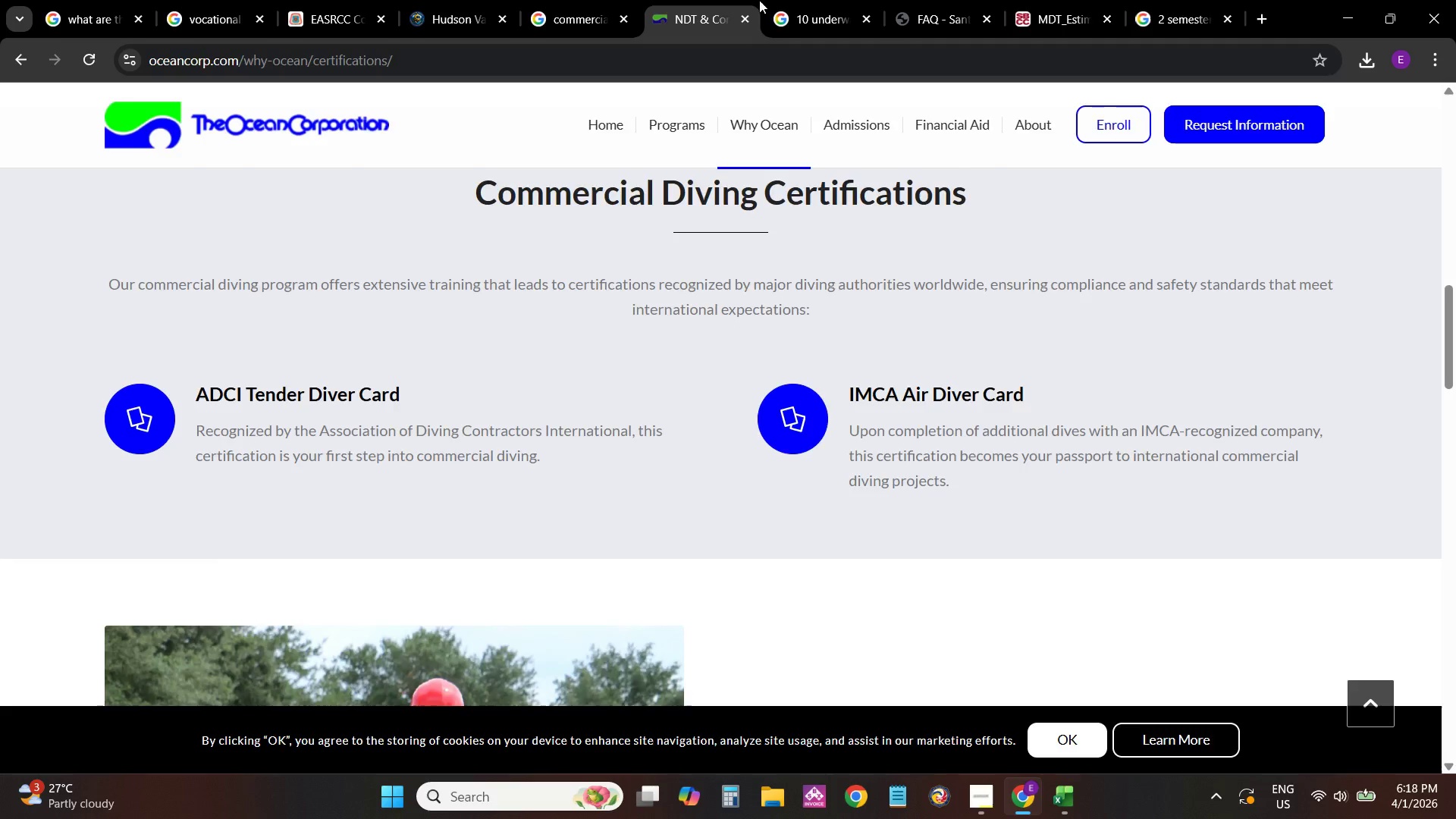 
left_click_drag(start_coordinate=[789, 0], to_coordinate=[794, 0])
 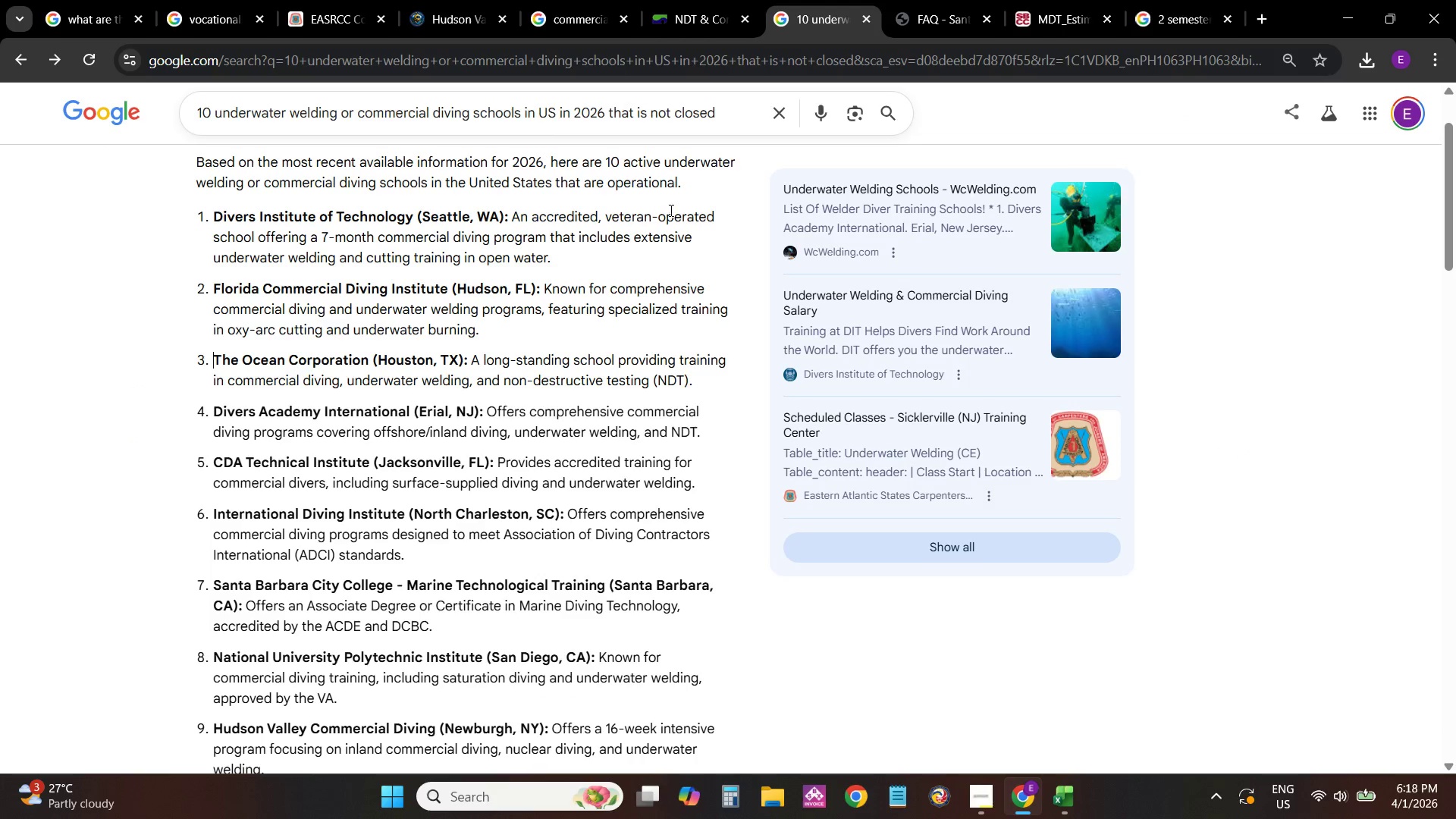 
left_click([740, 115])
 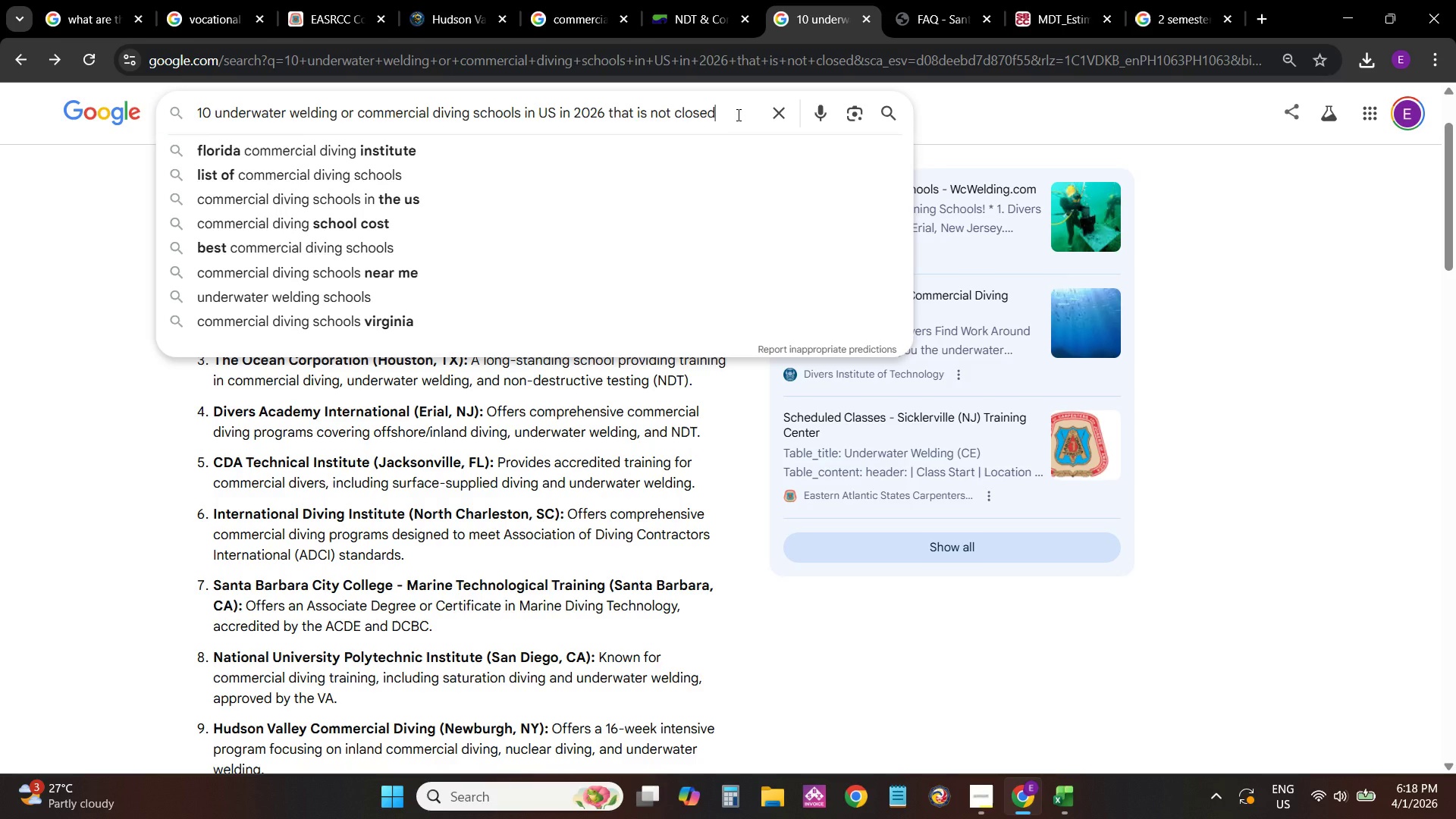 
key(Space)
 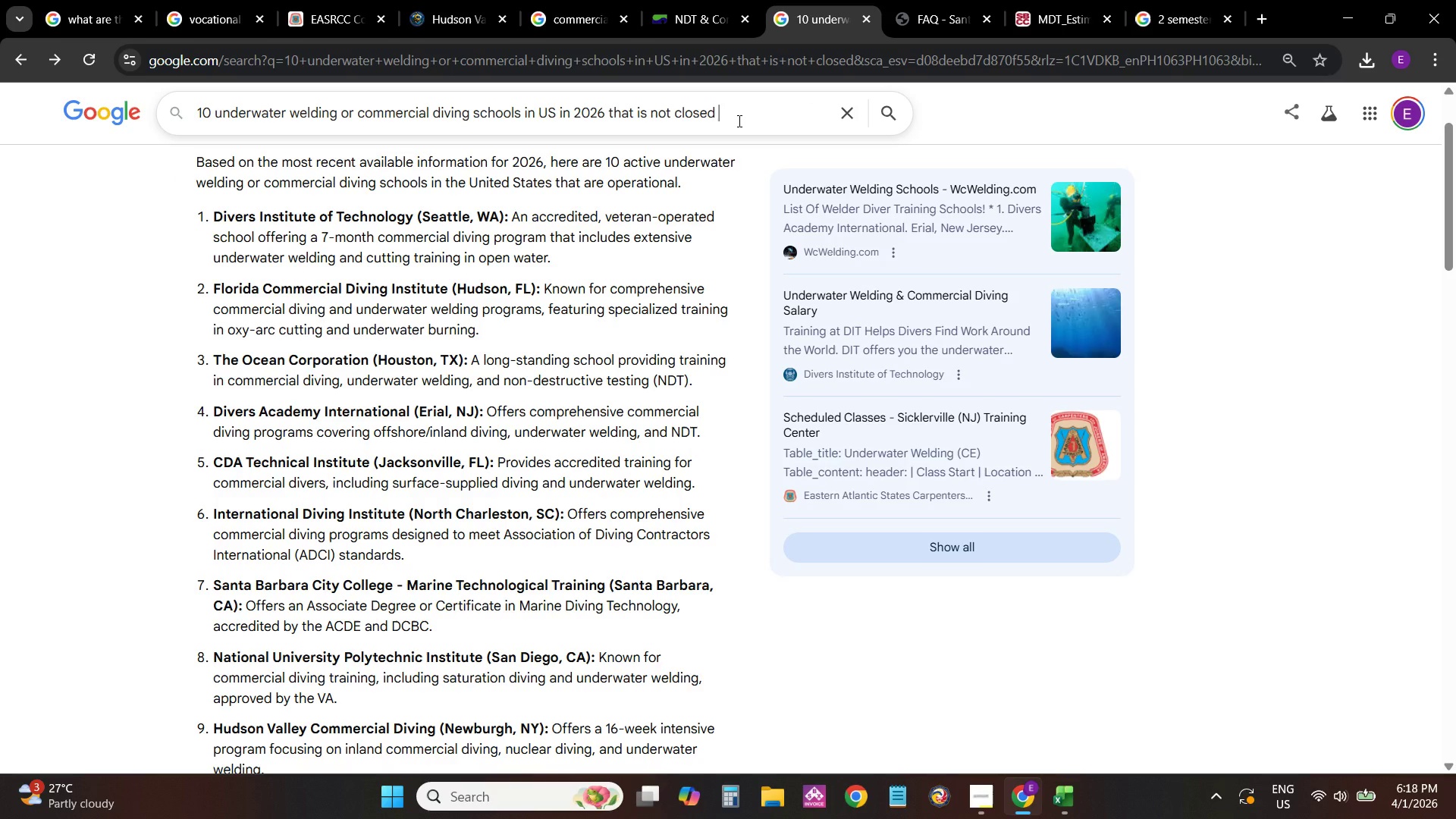 
key(Backspace)
 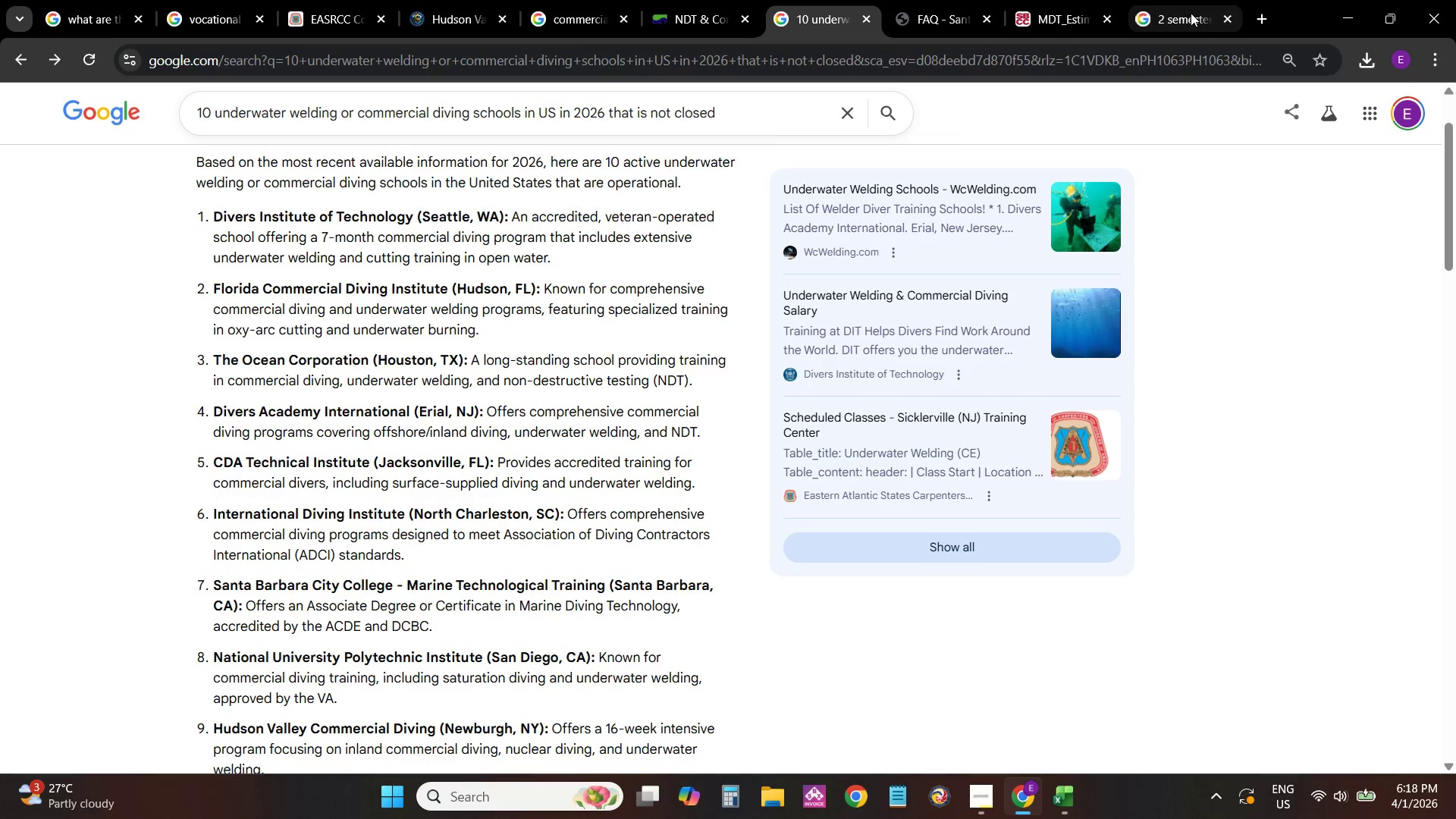 
left_click([1190, 0])
 